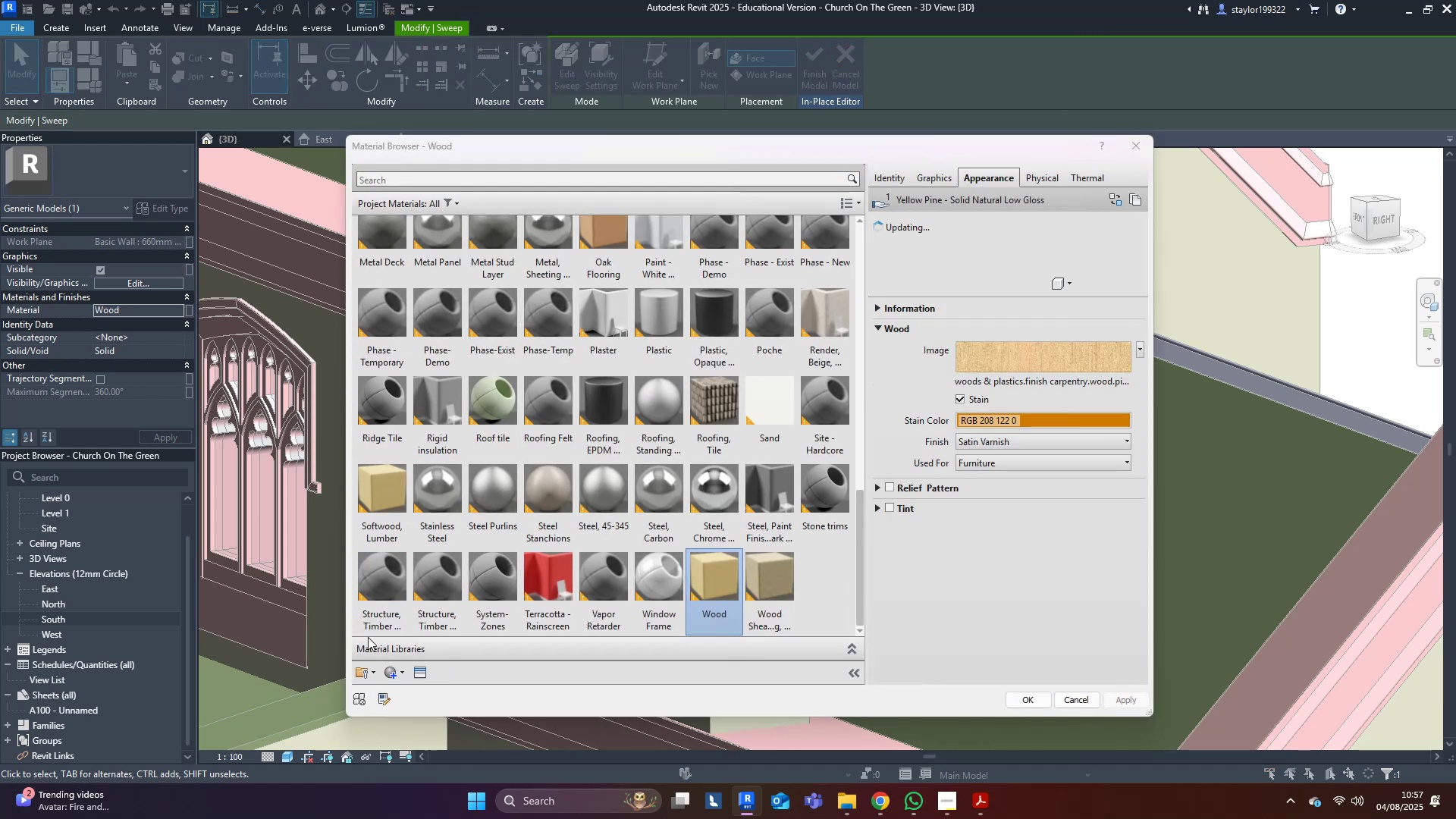 
left_click([397, 673])
 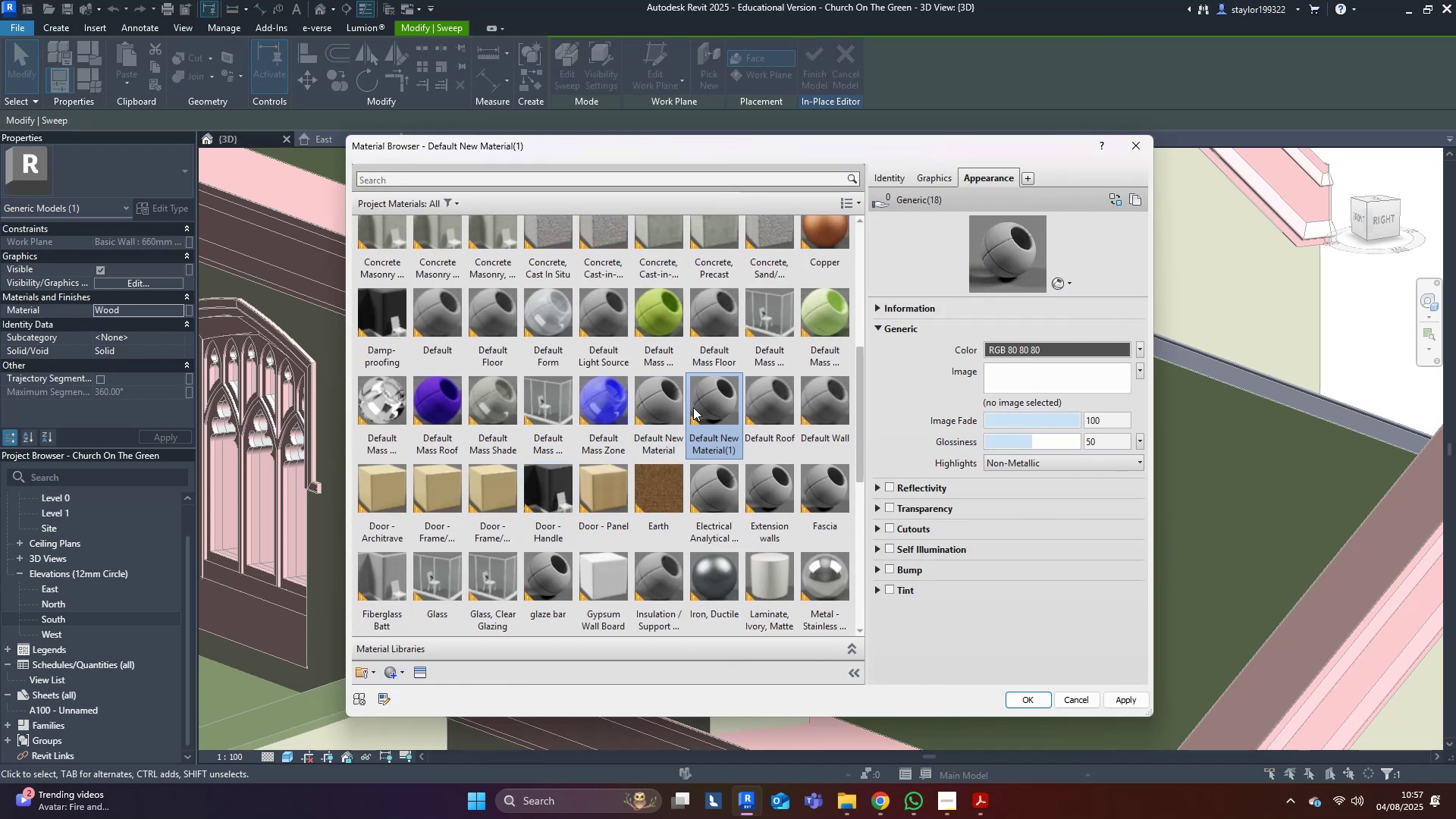 
left_click([739, 468])
 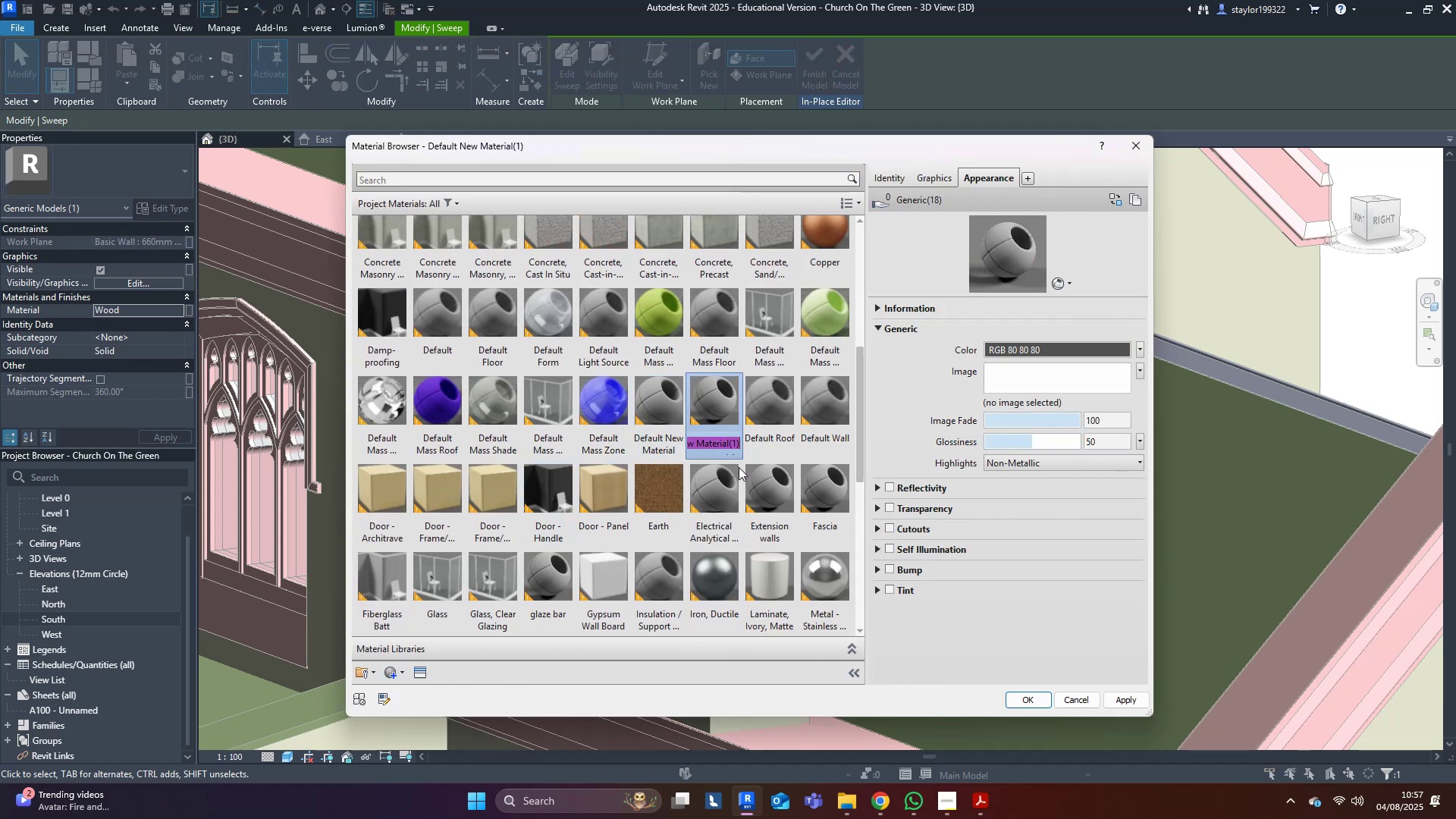 
type(fa)
key(Backspace)
type(lashing)
 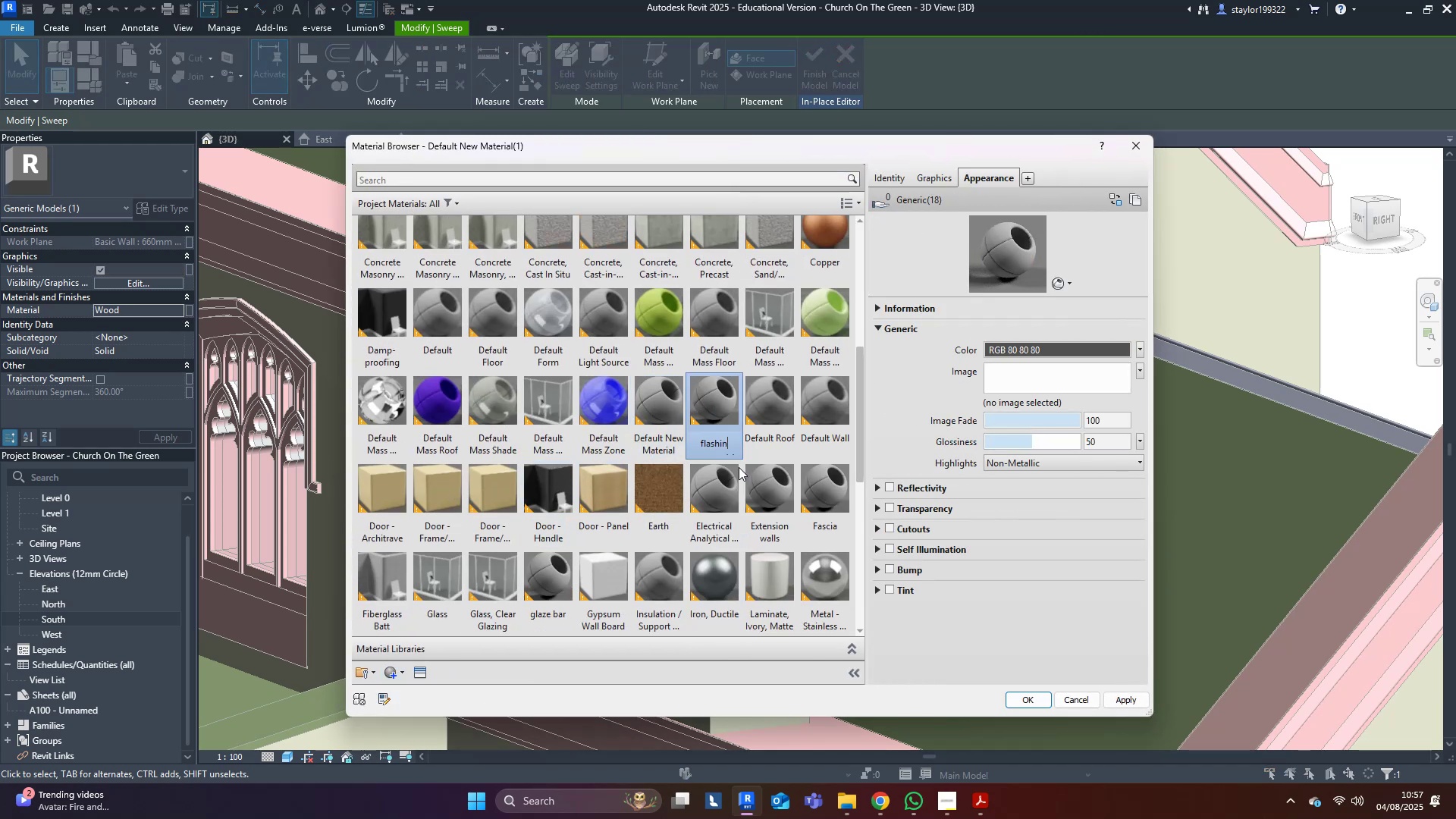 
key(Enter)
 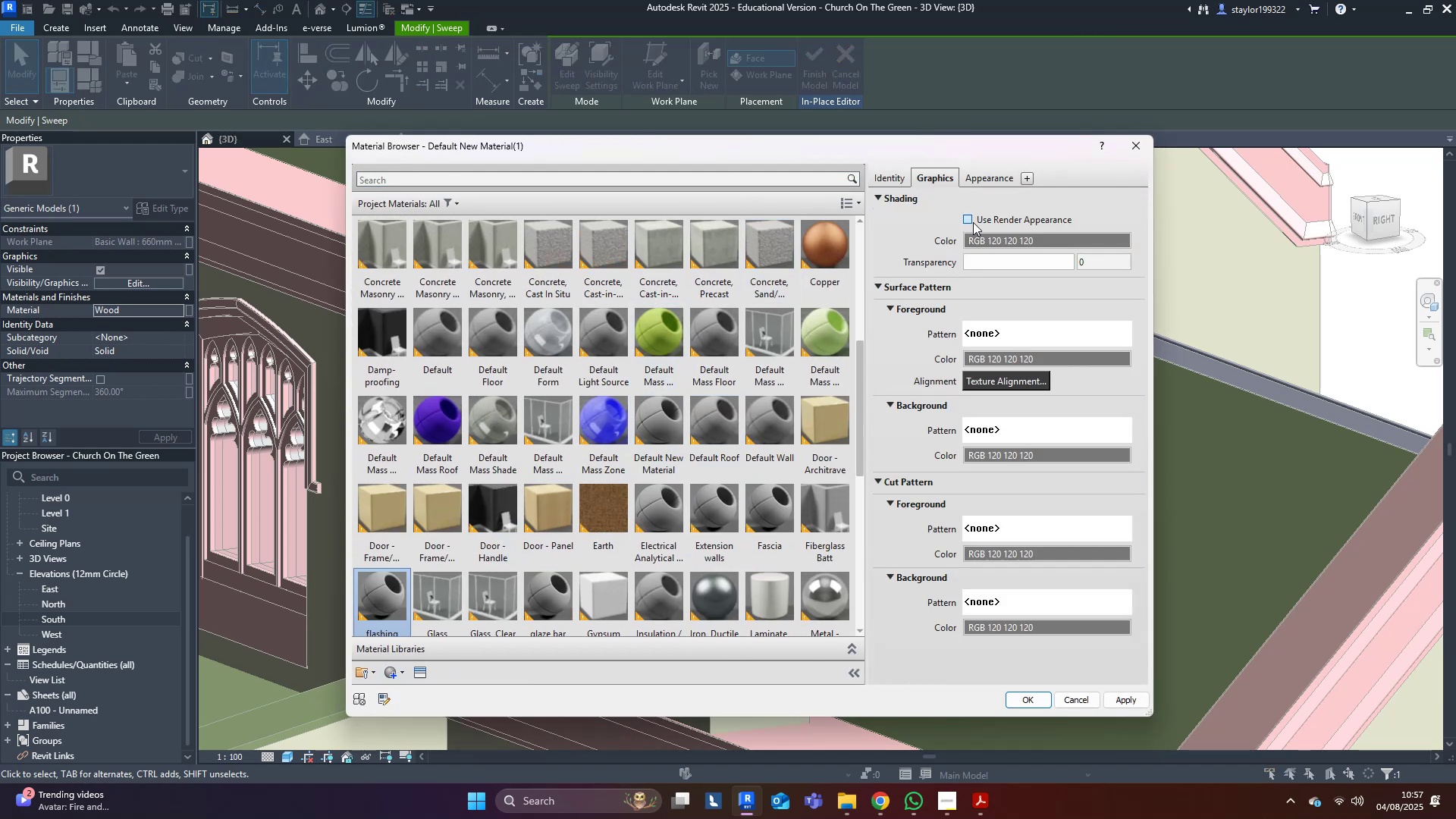 
double_click([984, 176])
 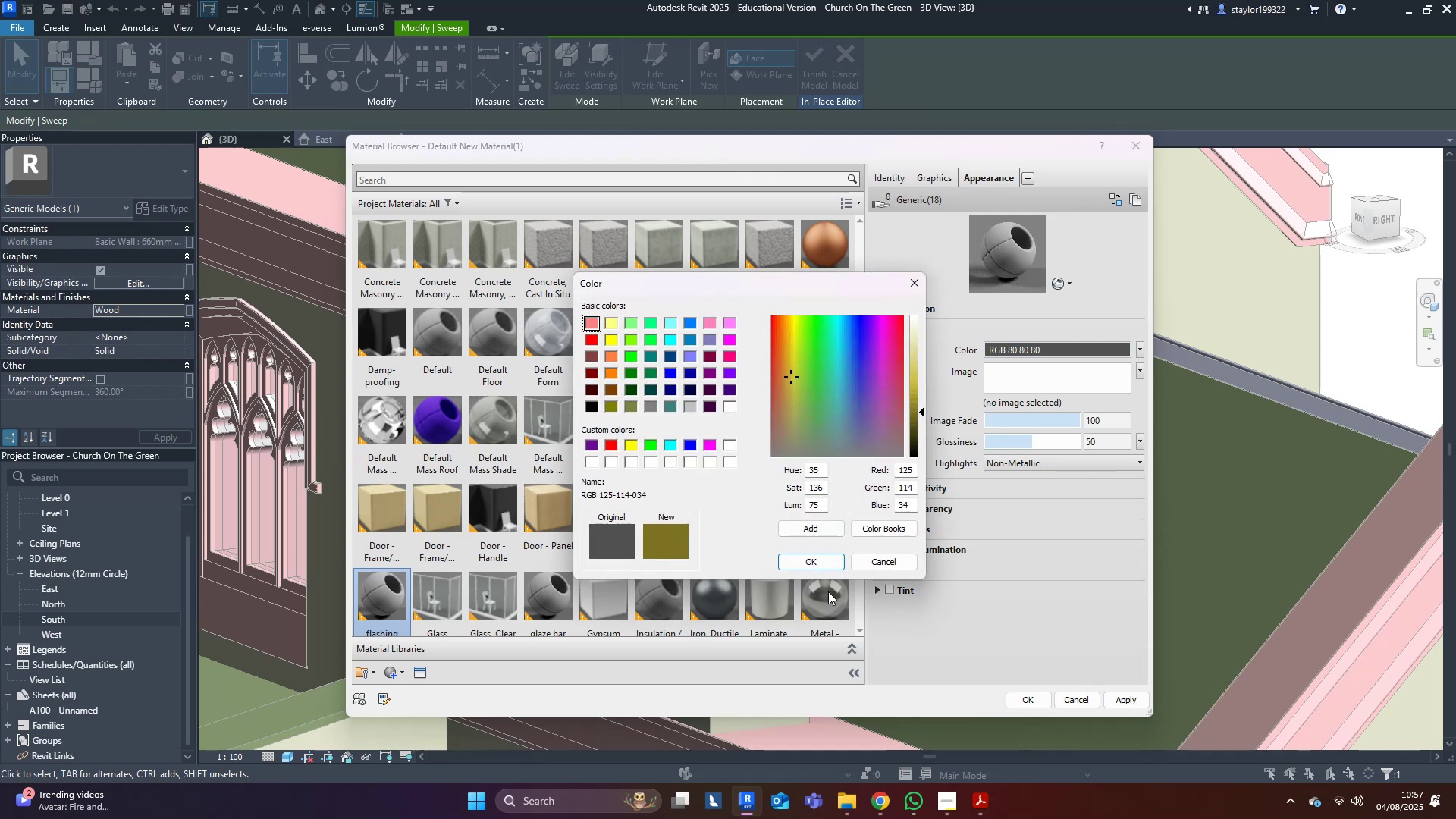 
double_click([833, 560])
 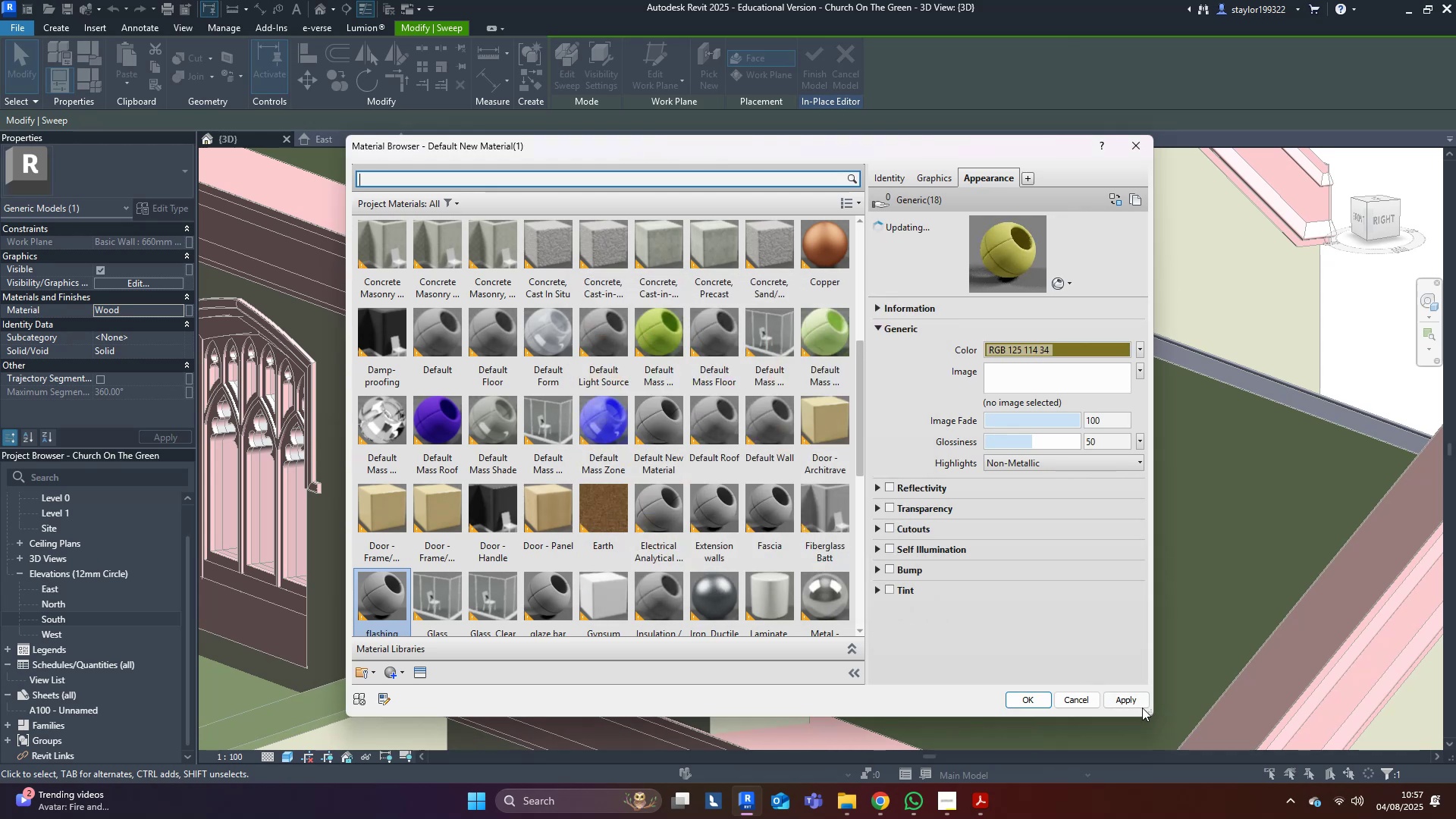 
left_click([1141, 700])
 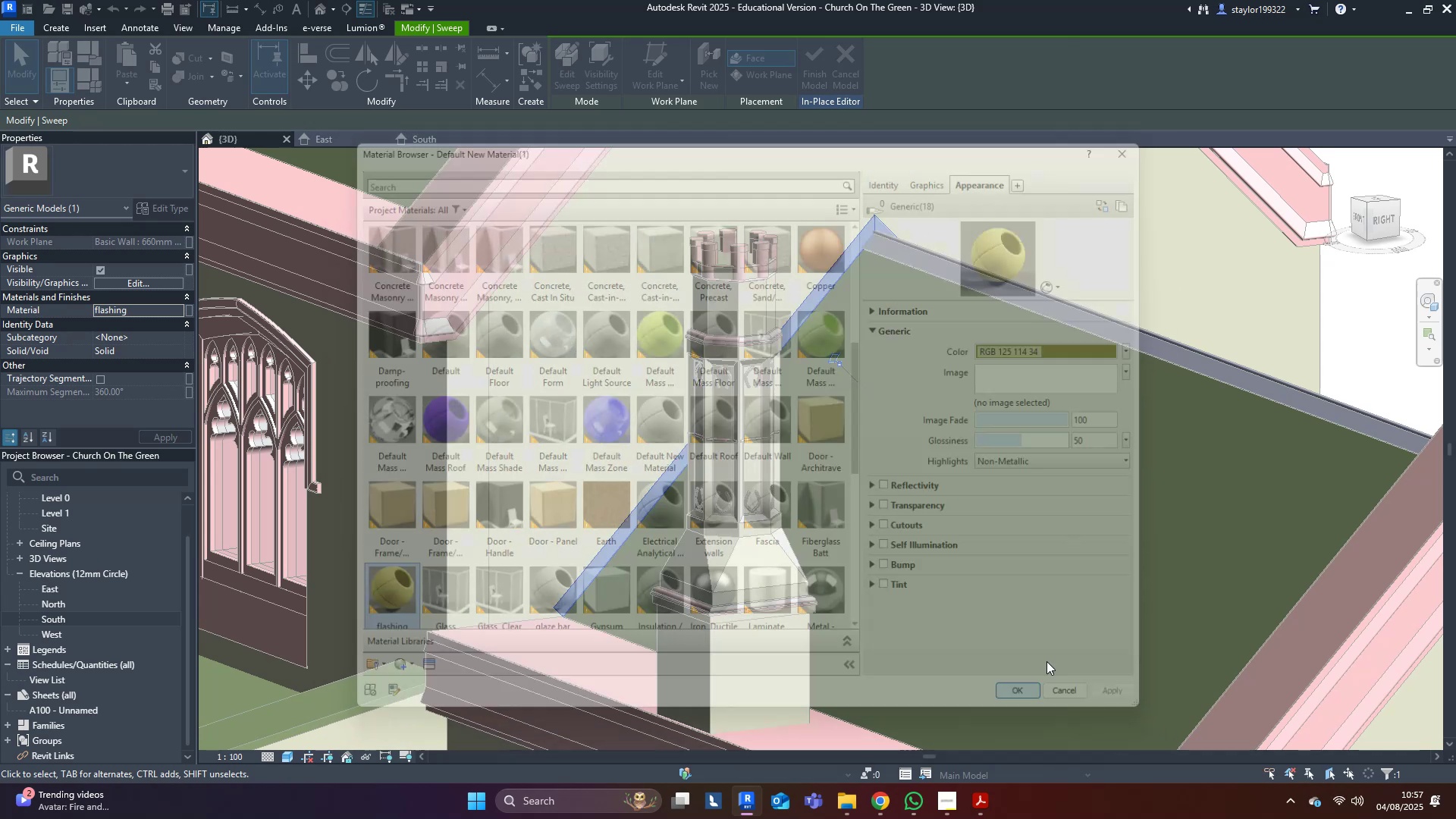 
double_click([1045, 497])
 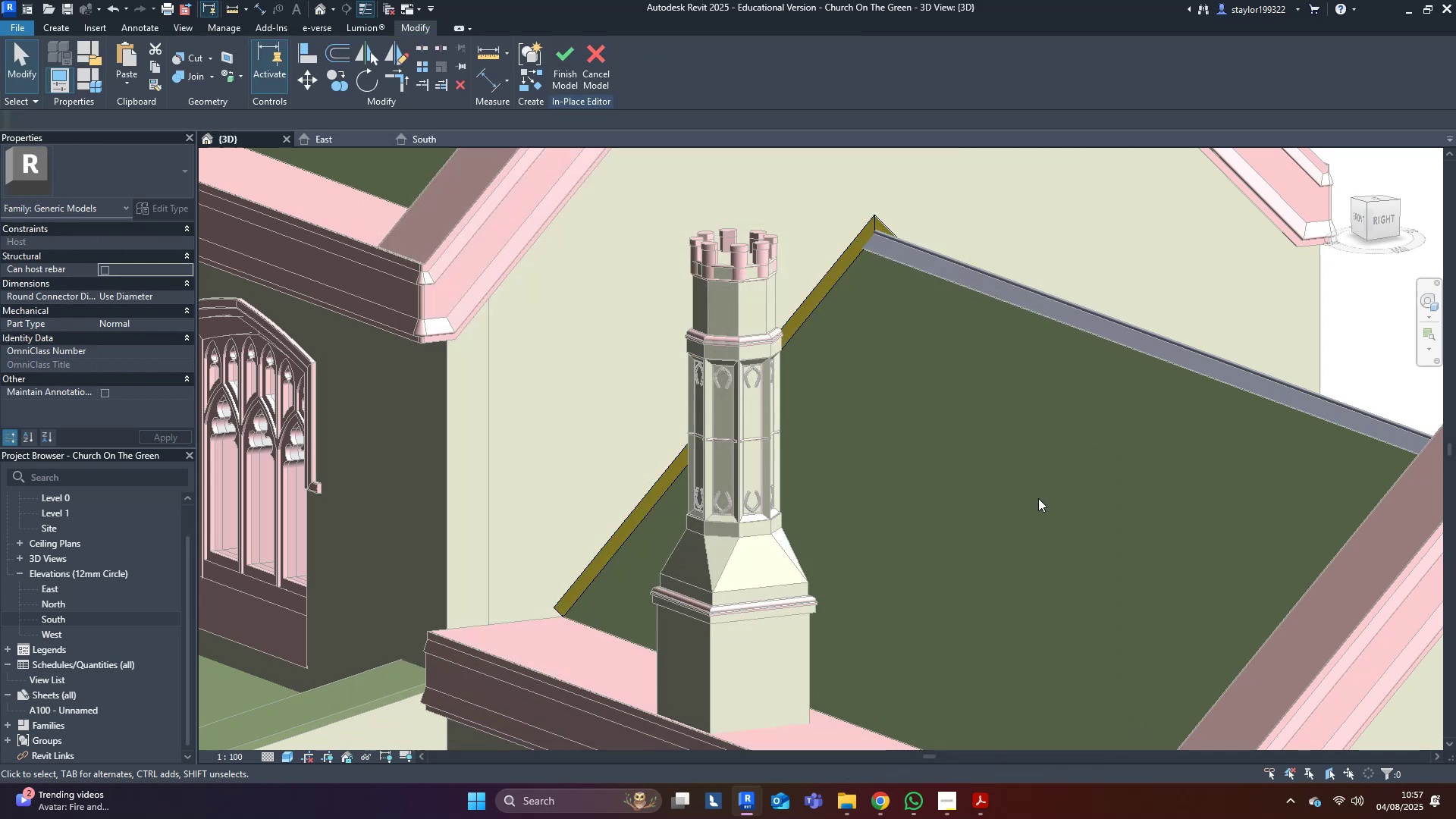 
scroll: coordinate [997, 482], scroll_direction: down, amount: 4.0
 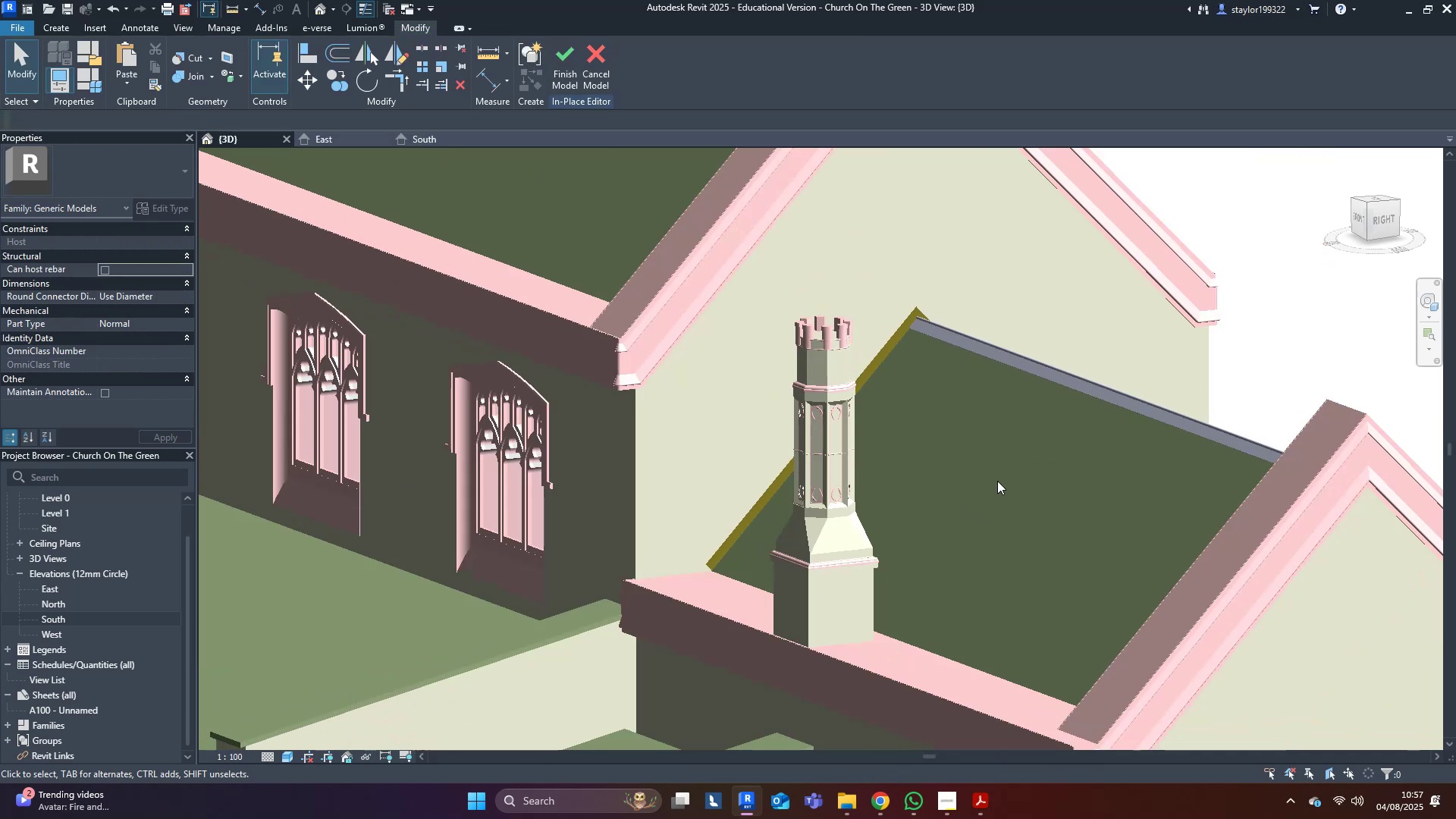 
hold_key(key=ShiftLeft, duration=1.52)
 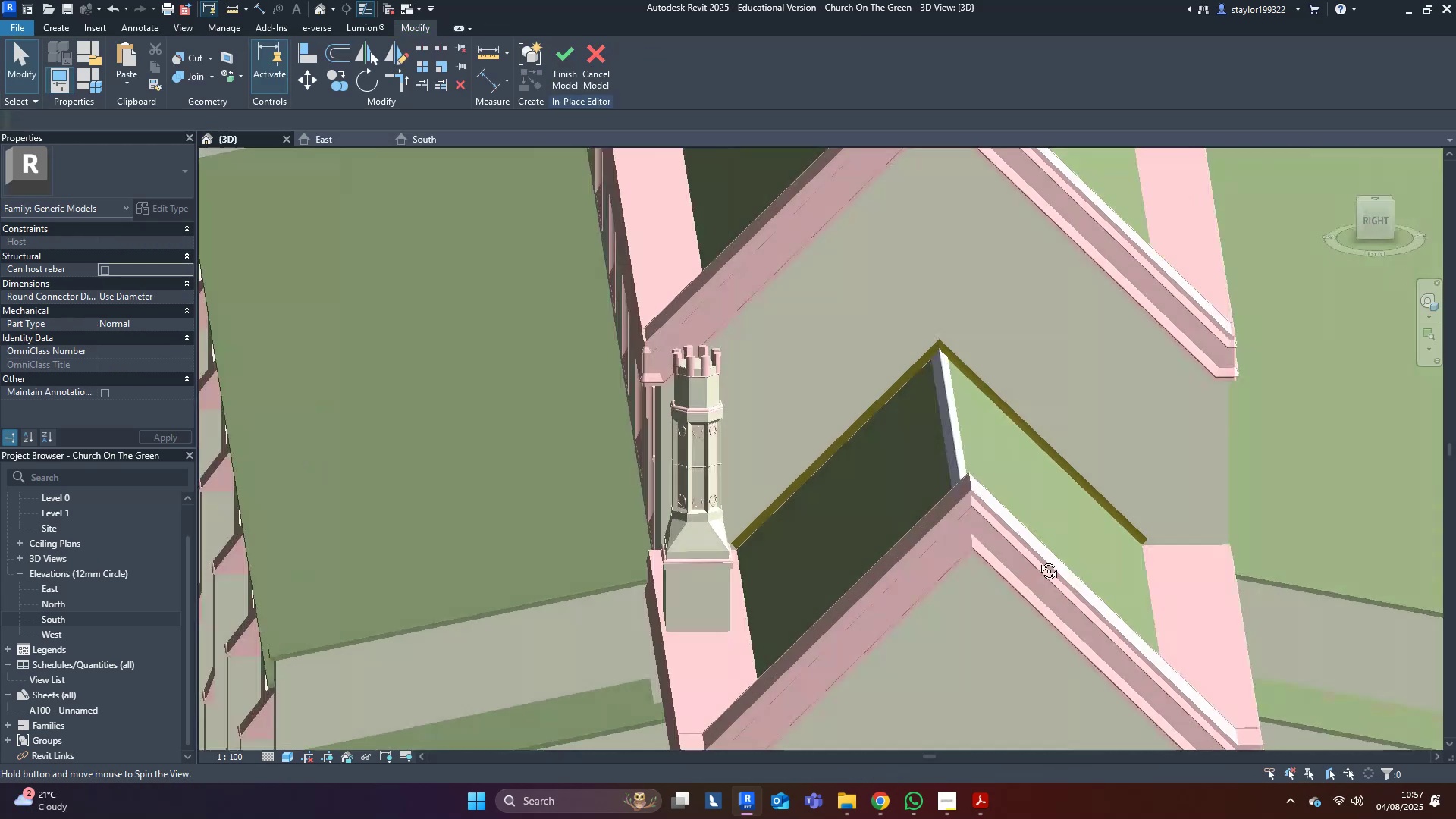 
key(Shift+ShiftLeft)
 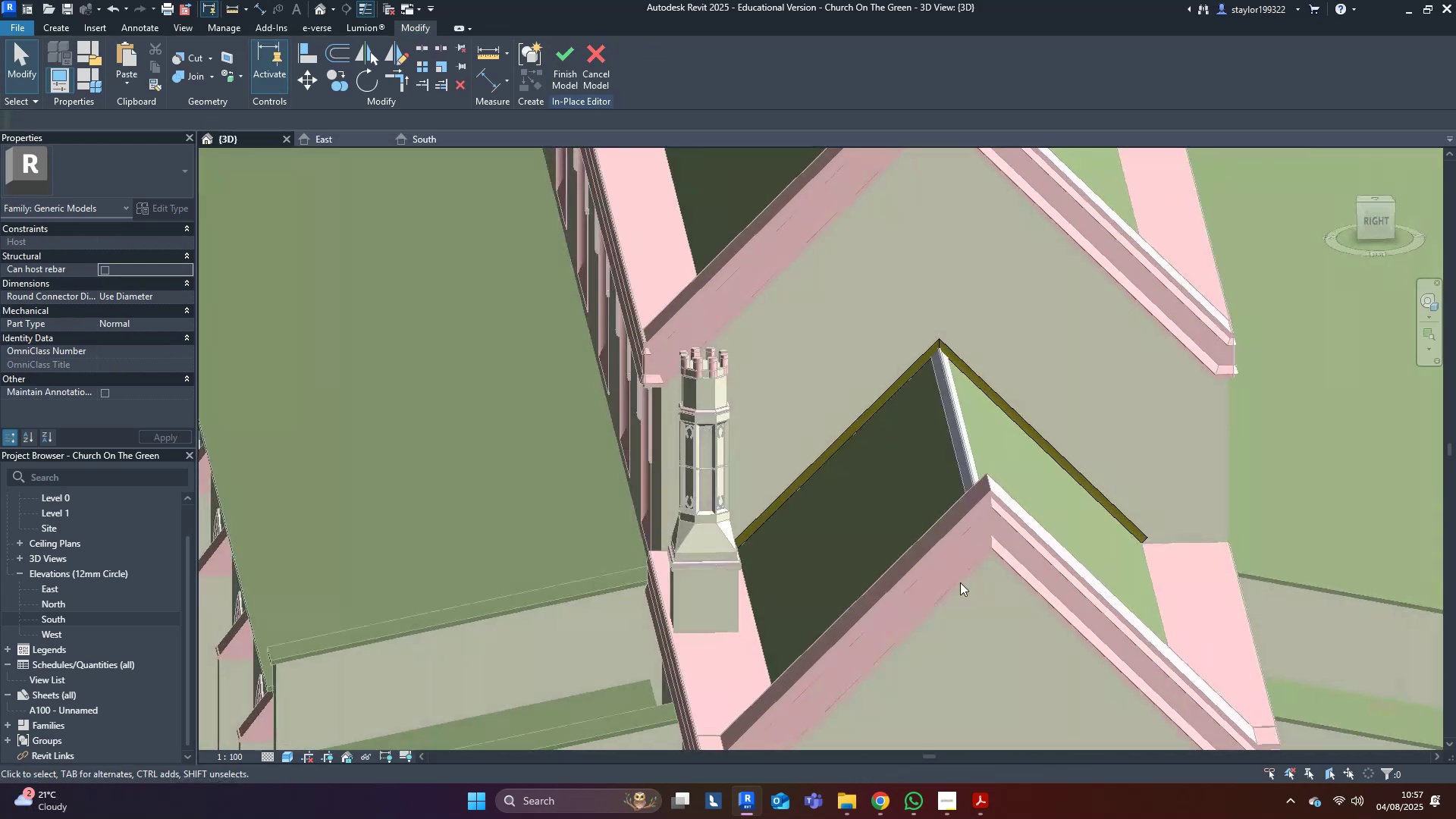 
scroll: coordinate [720, 666], scroll_direction: up, amount: 4.0
 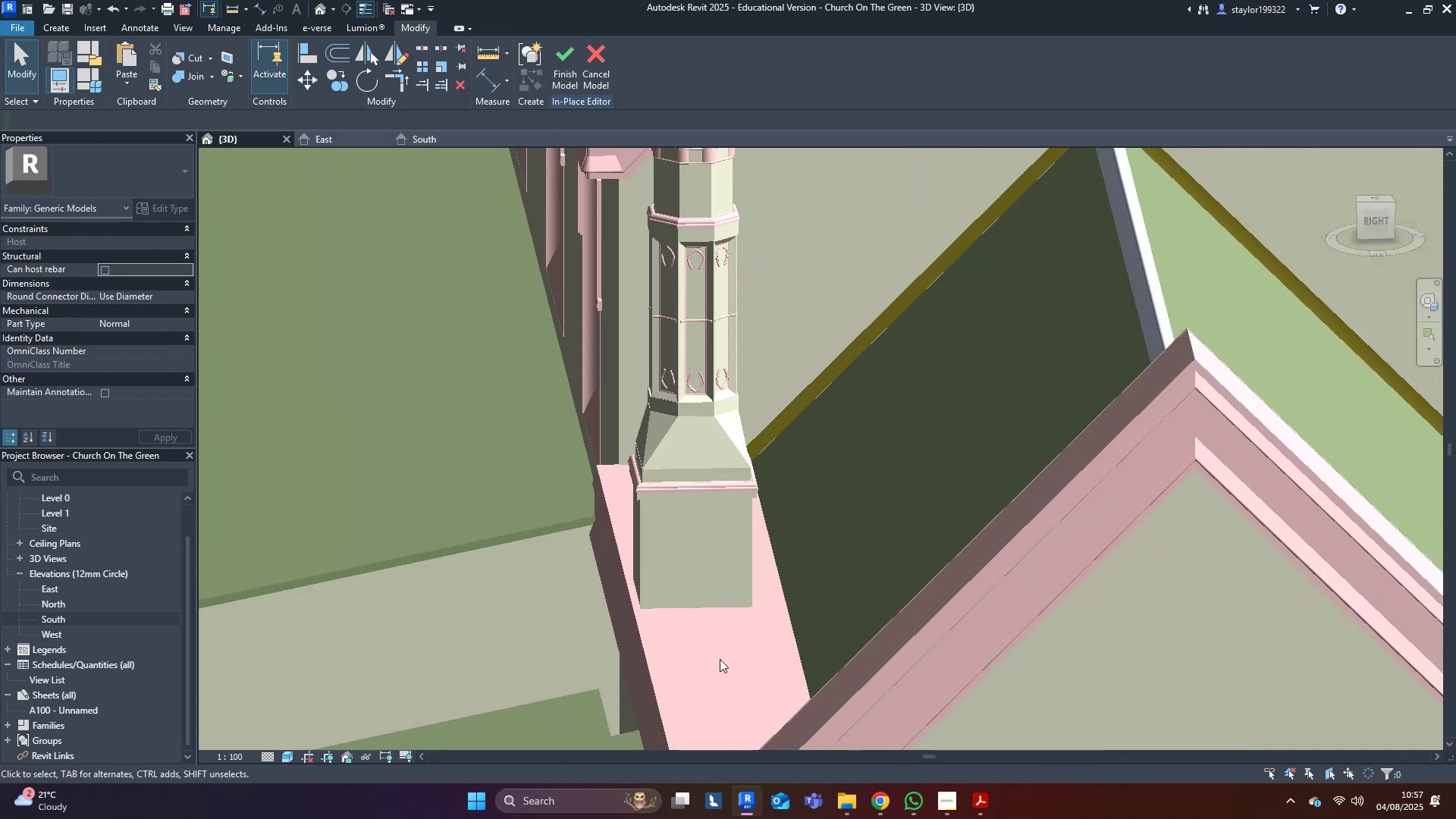 
hold_key(key=ShiftLeft, duration=0.31)
 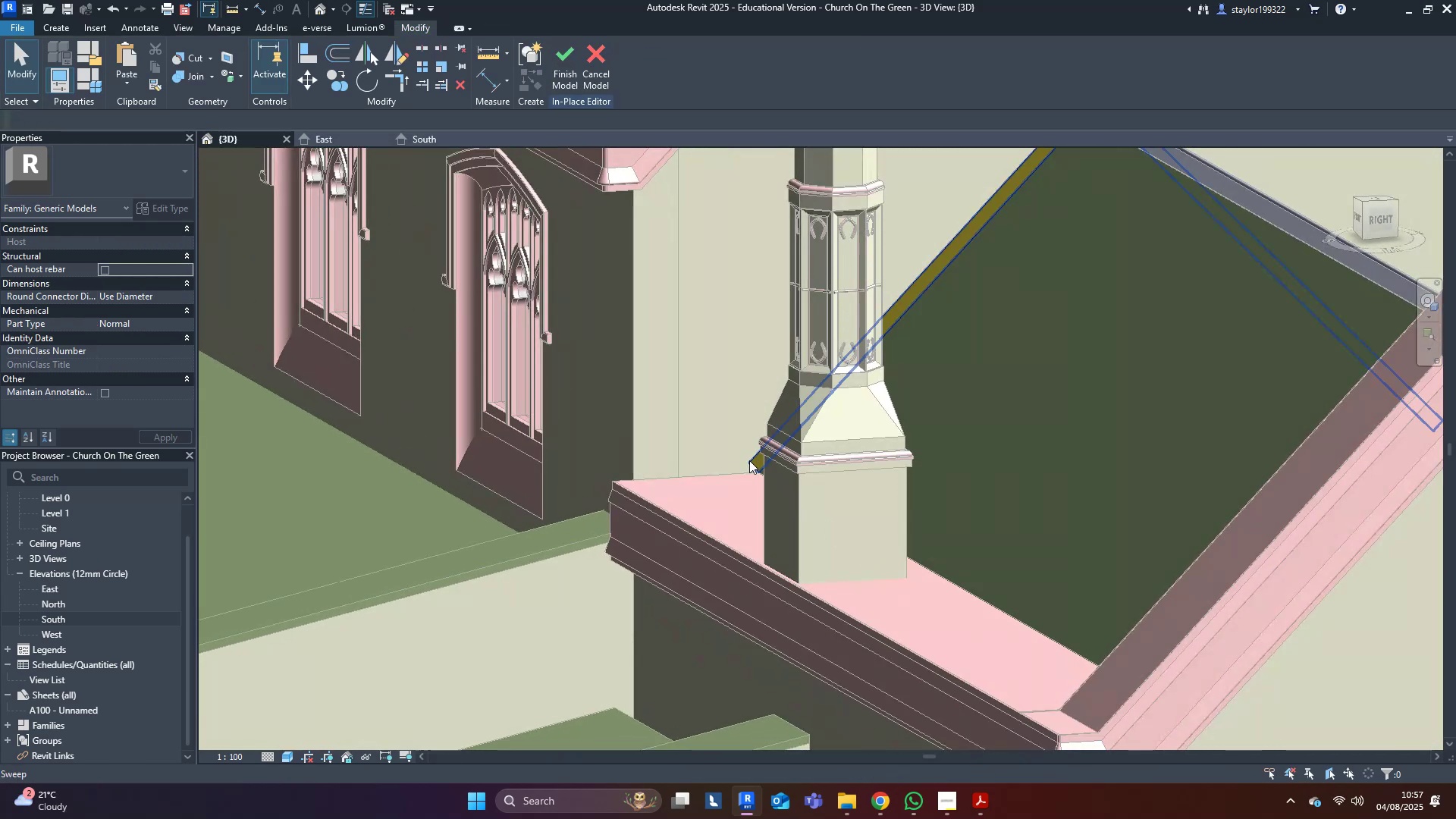 
double_click([749, 460])
 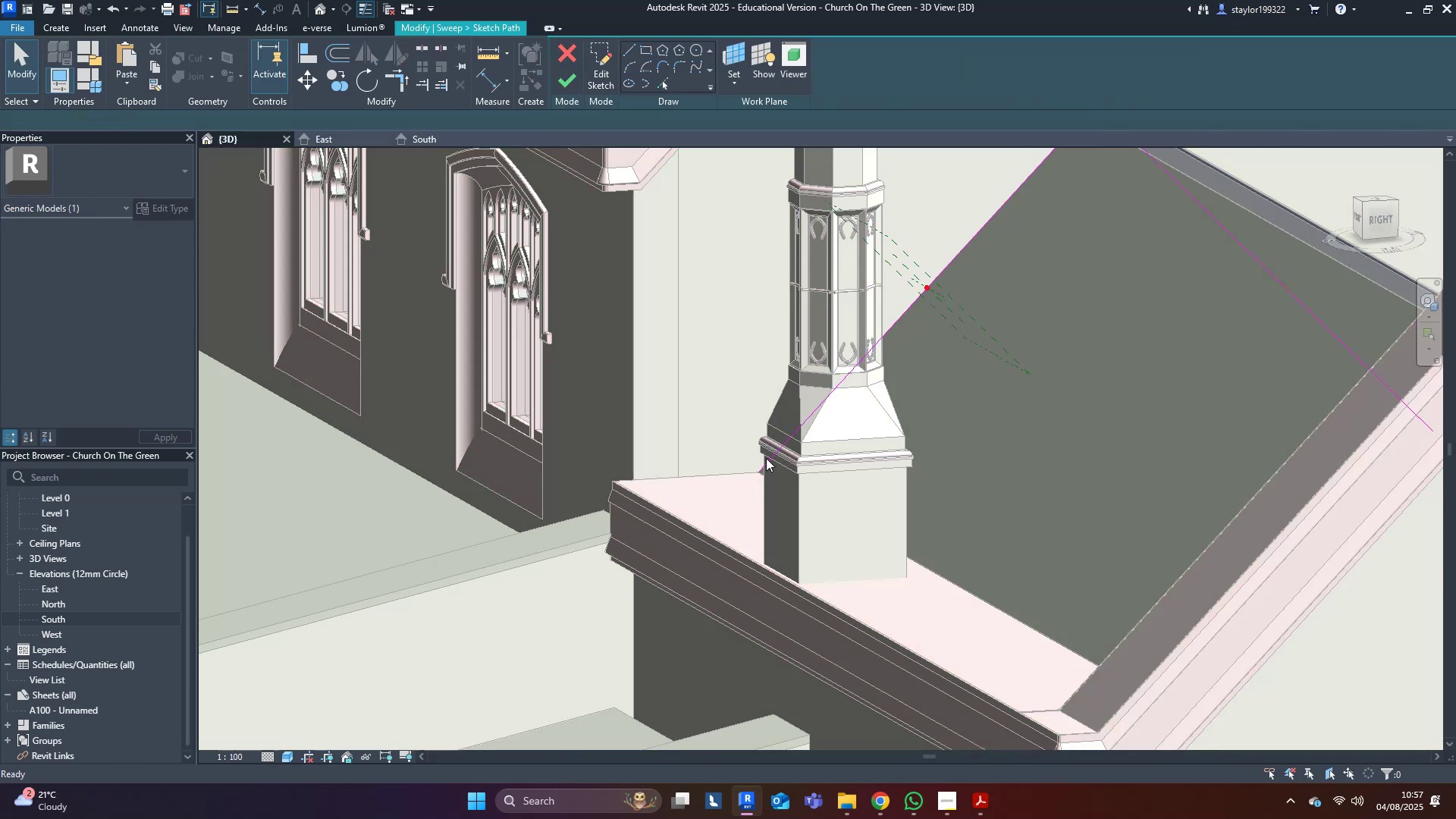 
triple_click([773, 457])
 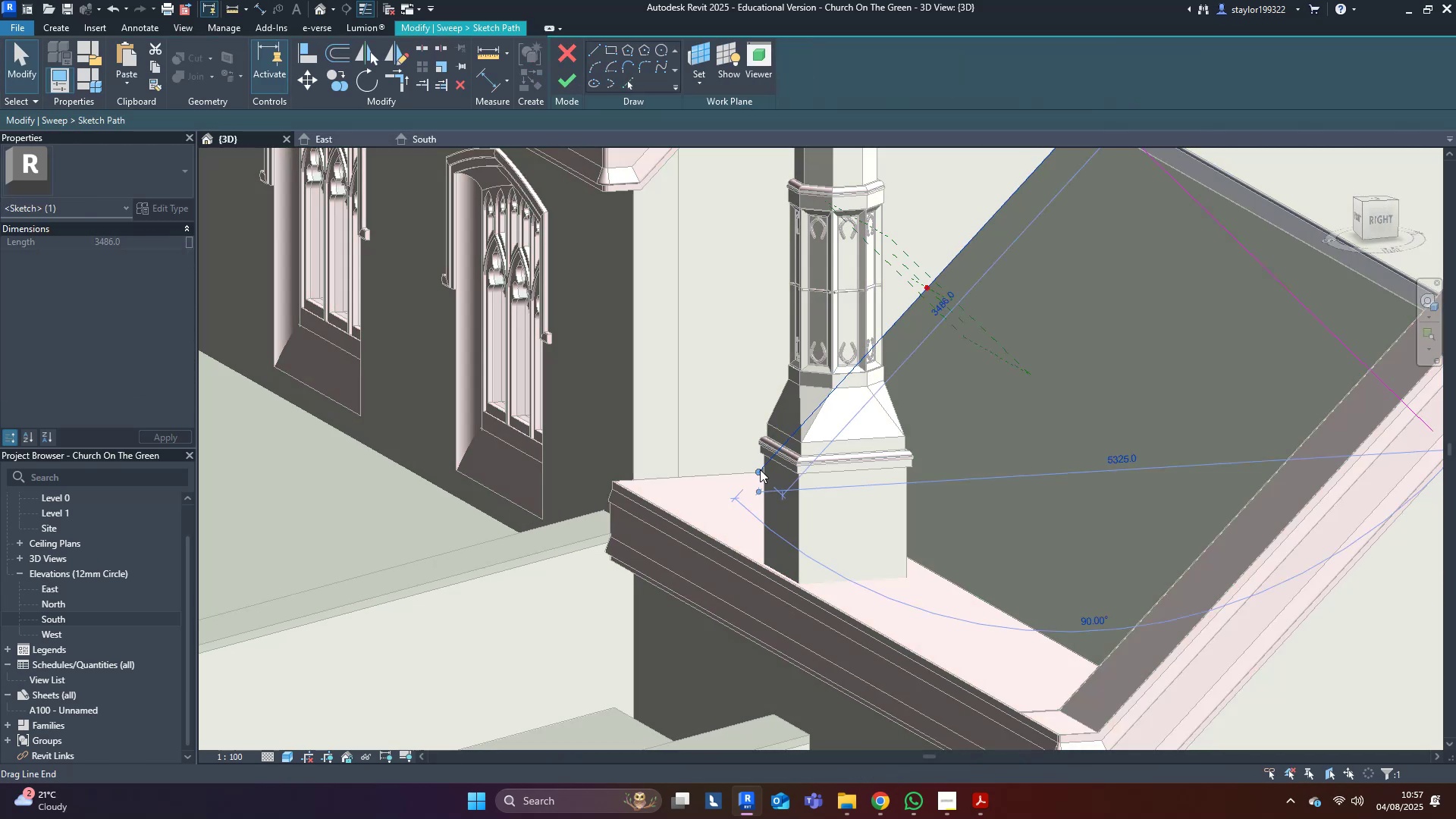 
hold_key(key=ShiftLeft, duration=1.12)
 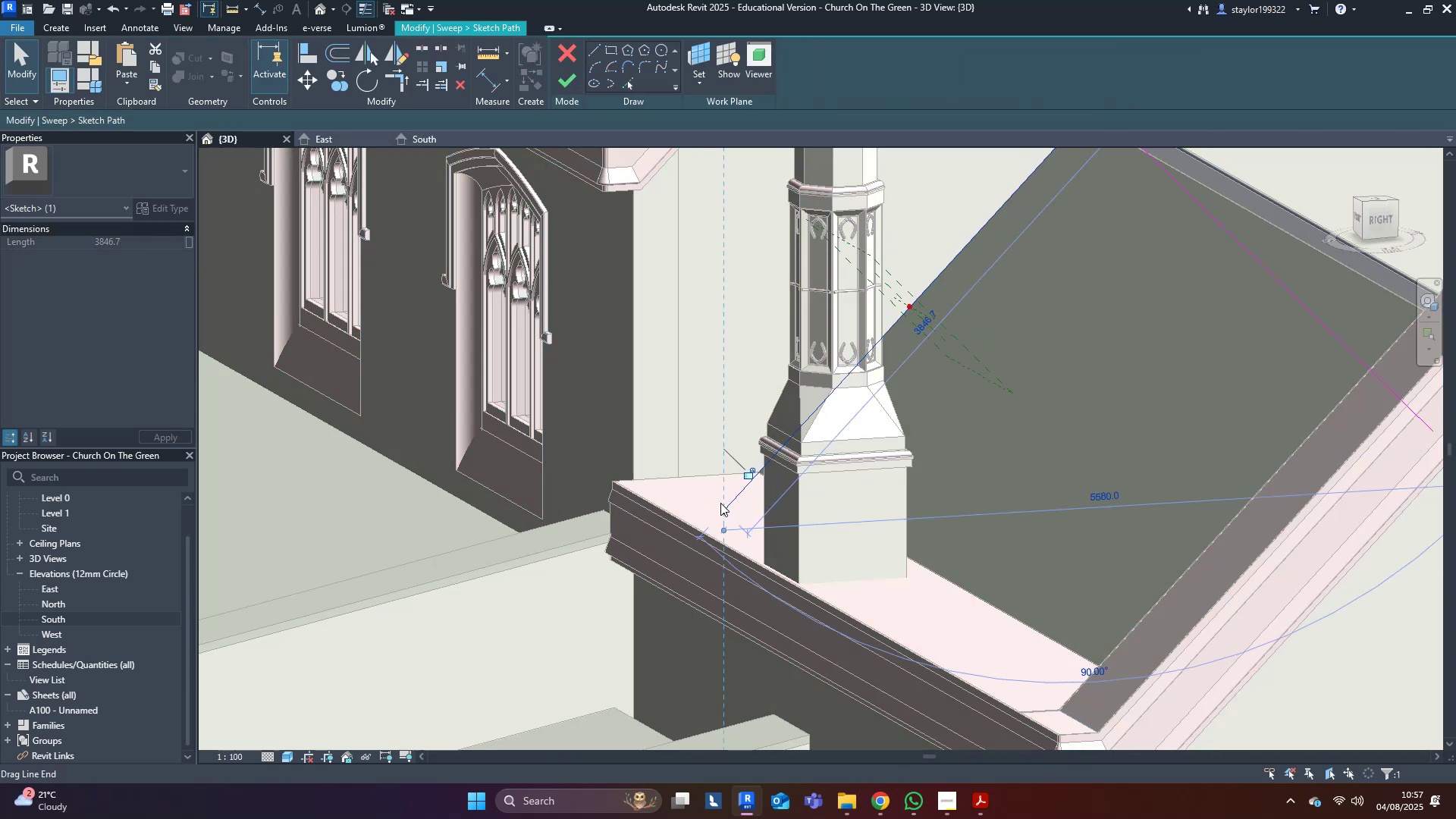 
scroll: coordinate [720, 503], scroll_direction: down, amount: 3.0
 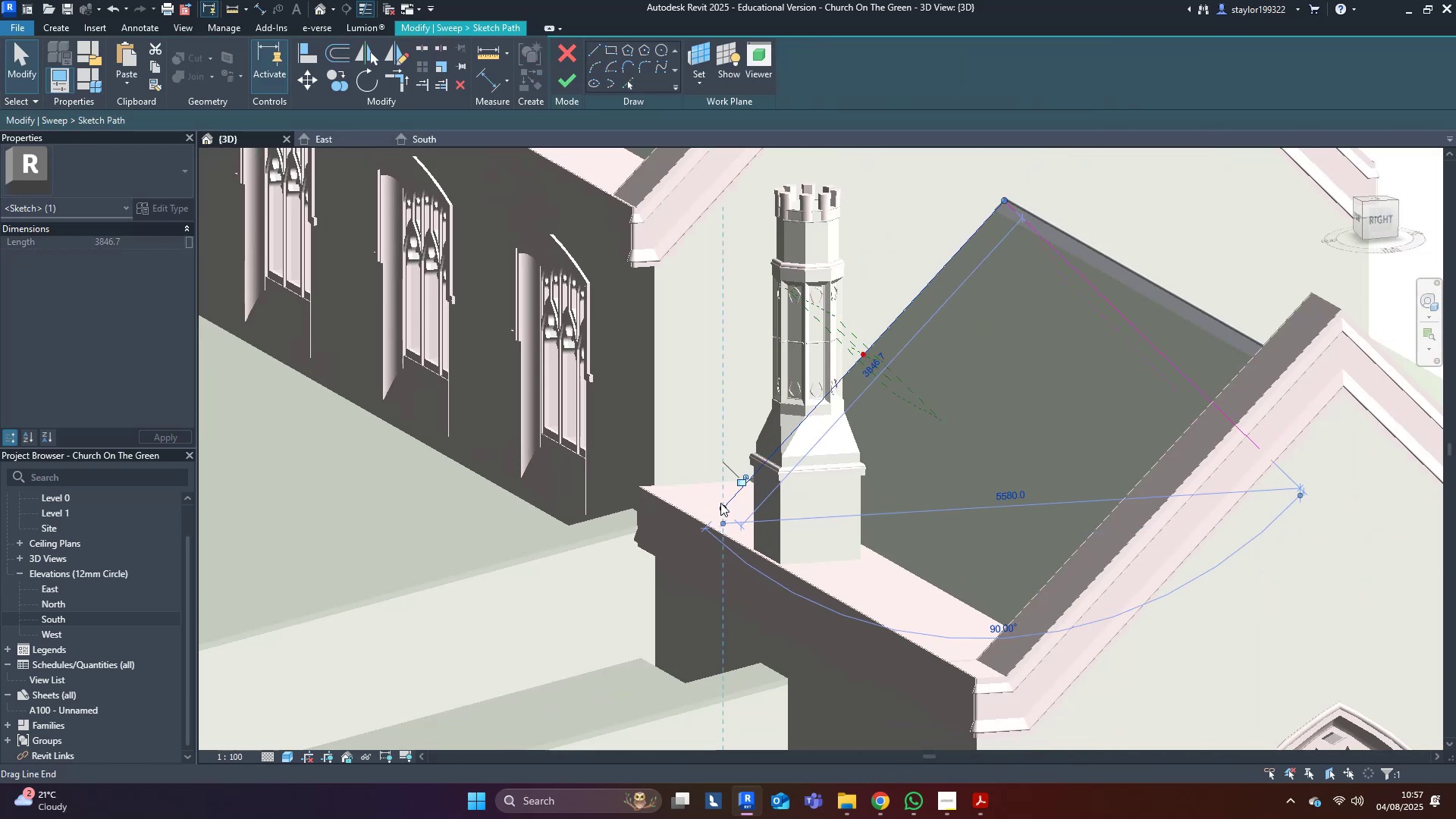 
hold_key(key=ShiftLeft, duration=0.45)
 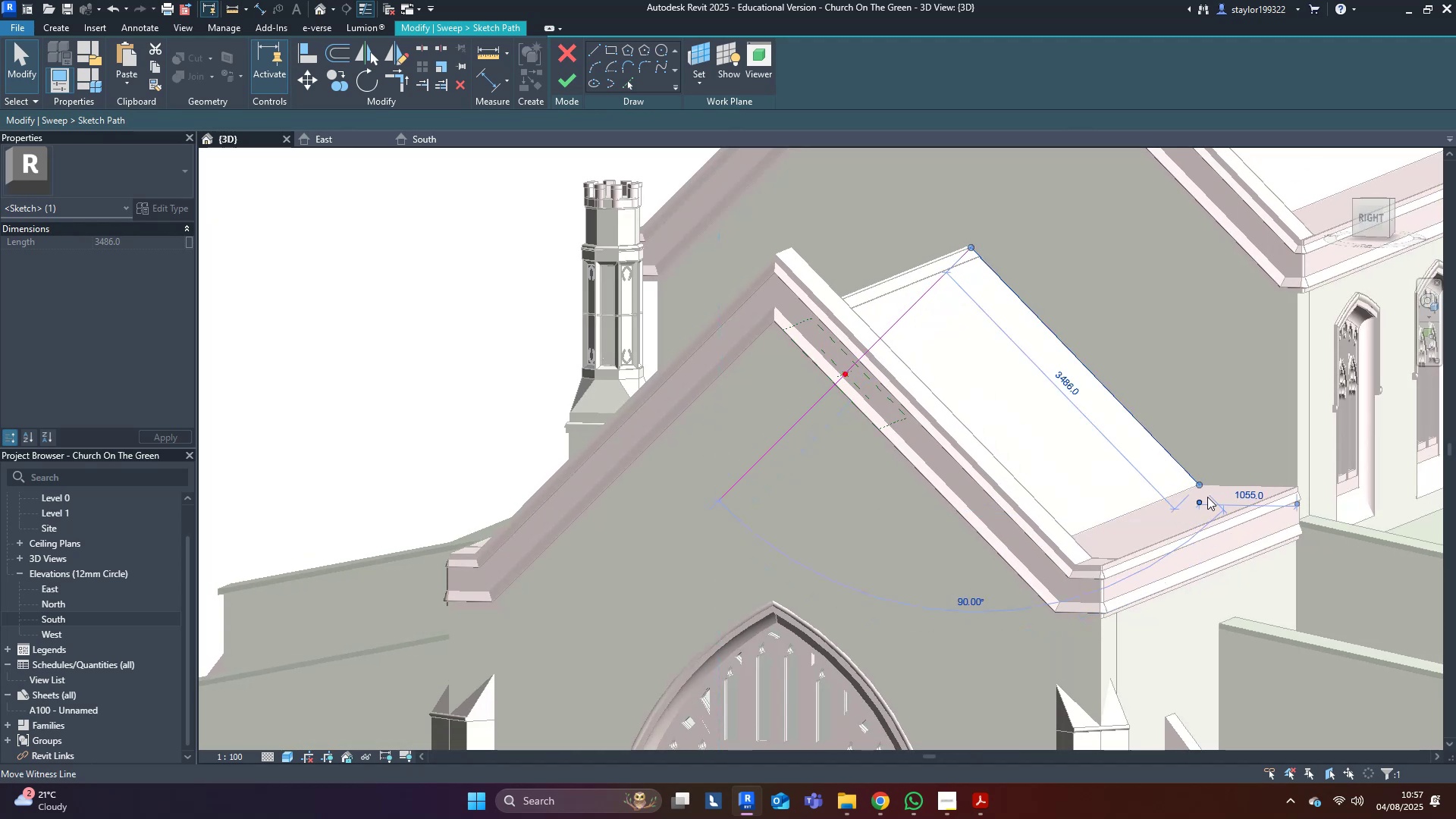 
hold_key(key=ShiftLeft, duration=0.91)
 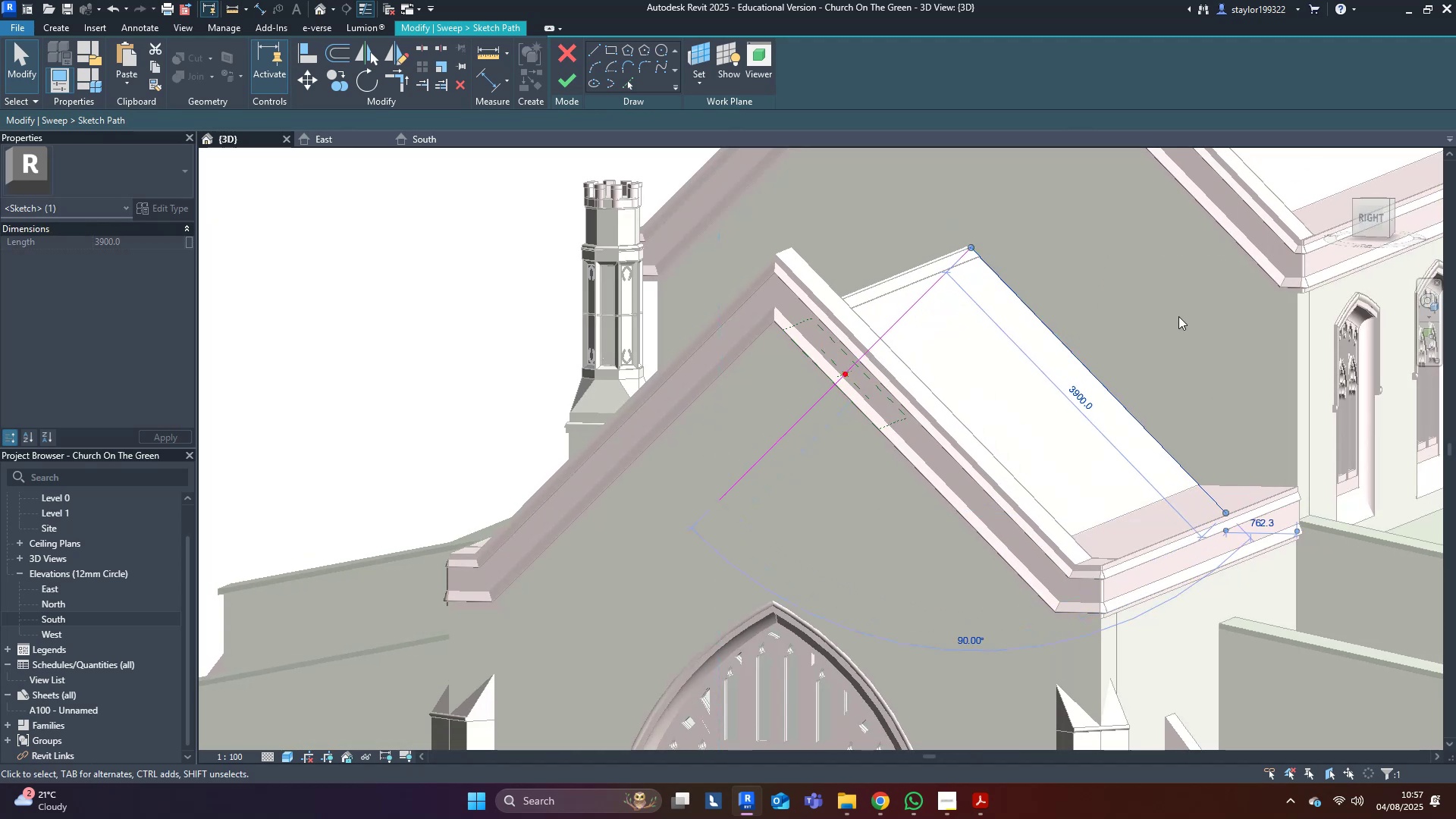 
left_click([1178, 316])
 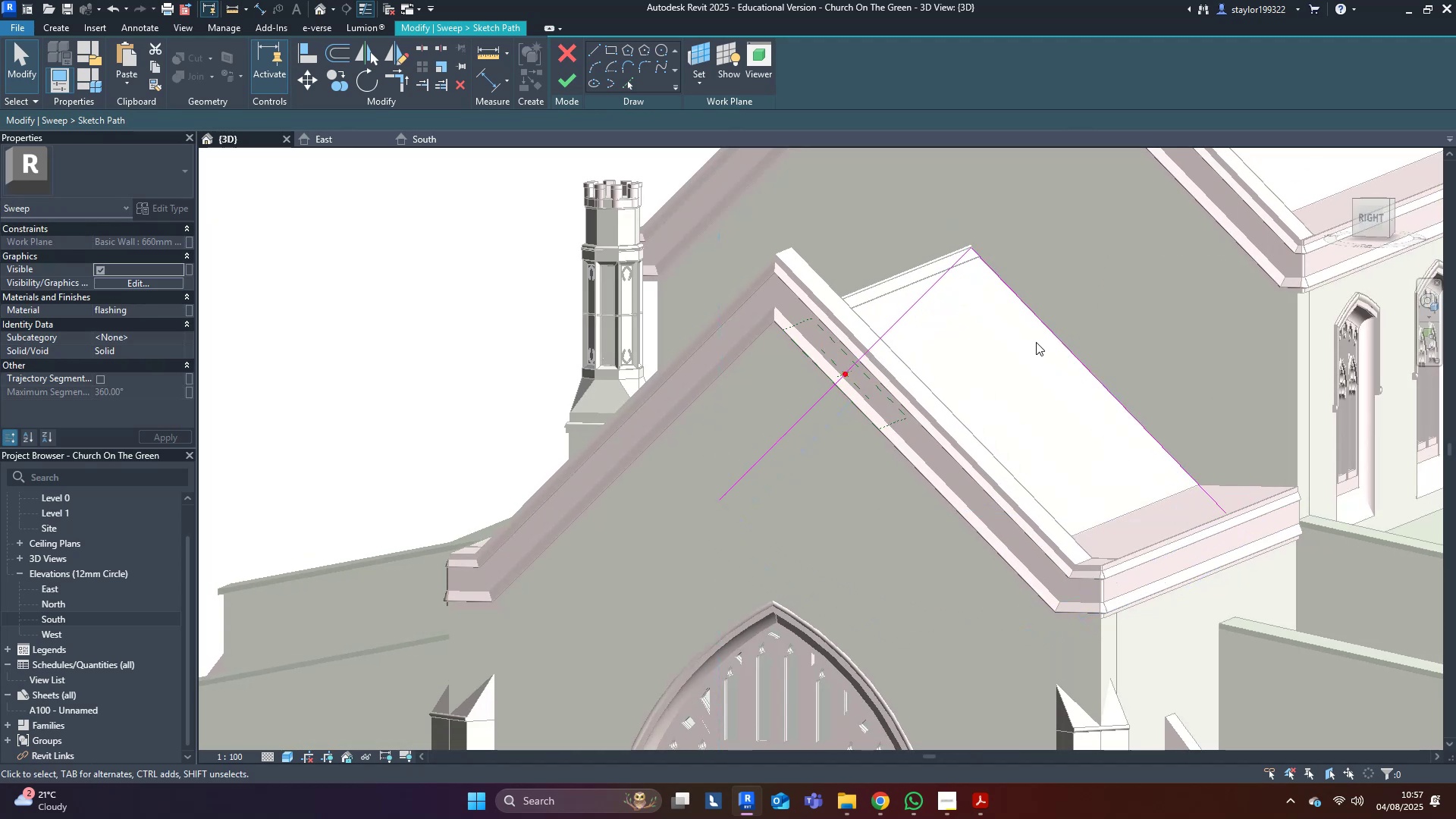 
scroll: coordinate [943, 350], scroll_direction: down, amount: 3.0
 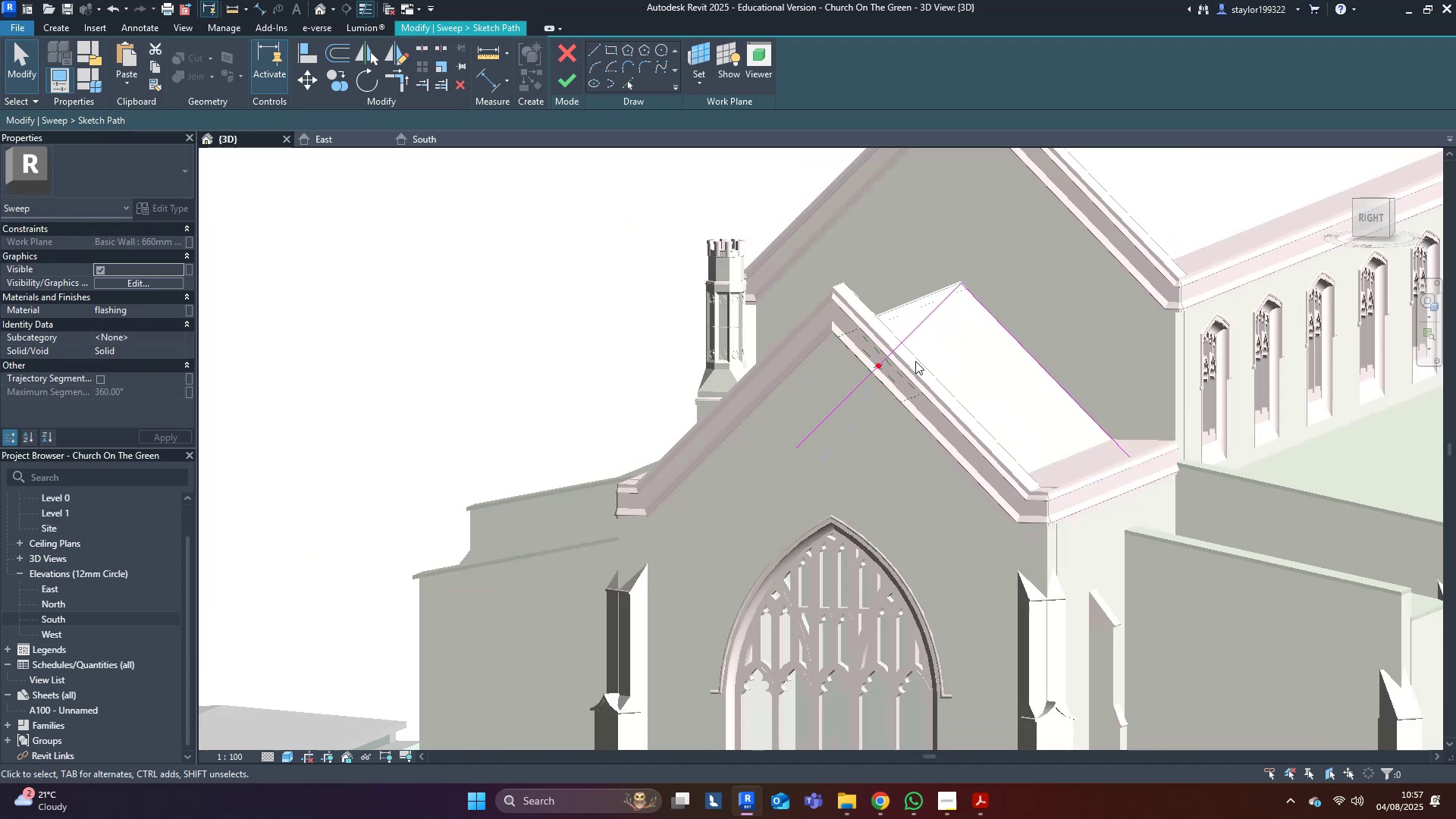 
hold_key(key=ShiftLeft, duration=0.36)
 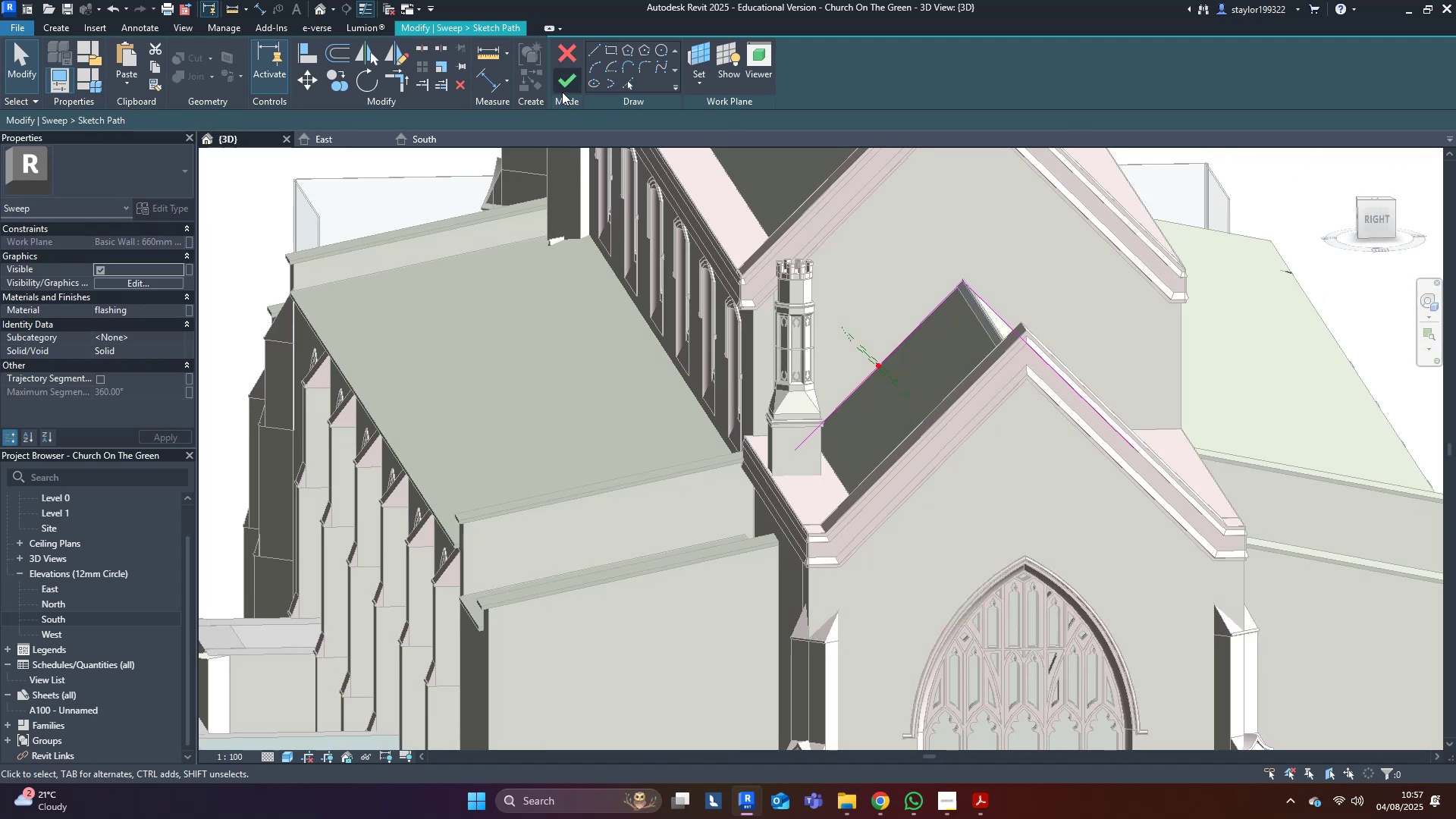 
left_click([566, 91])
 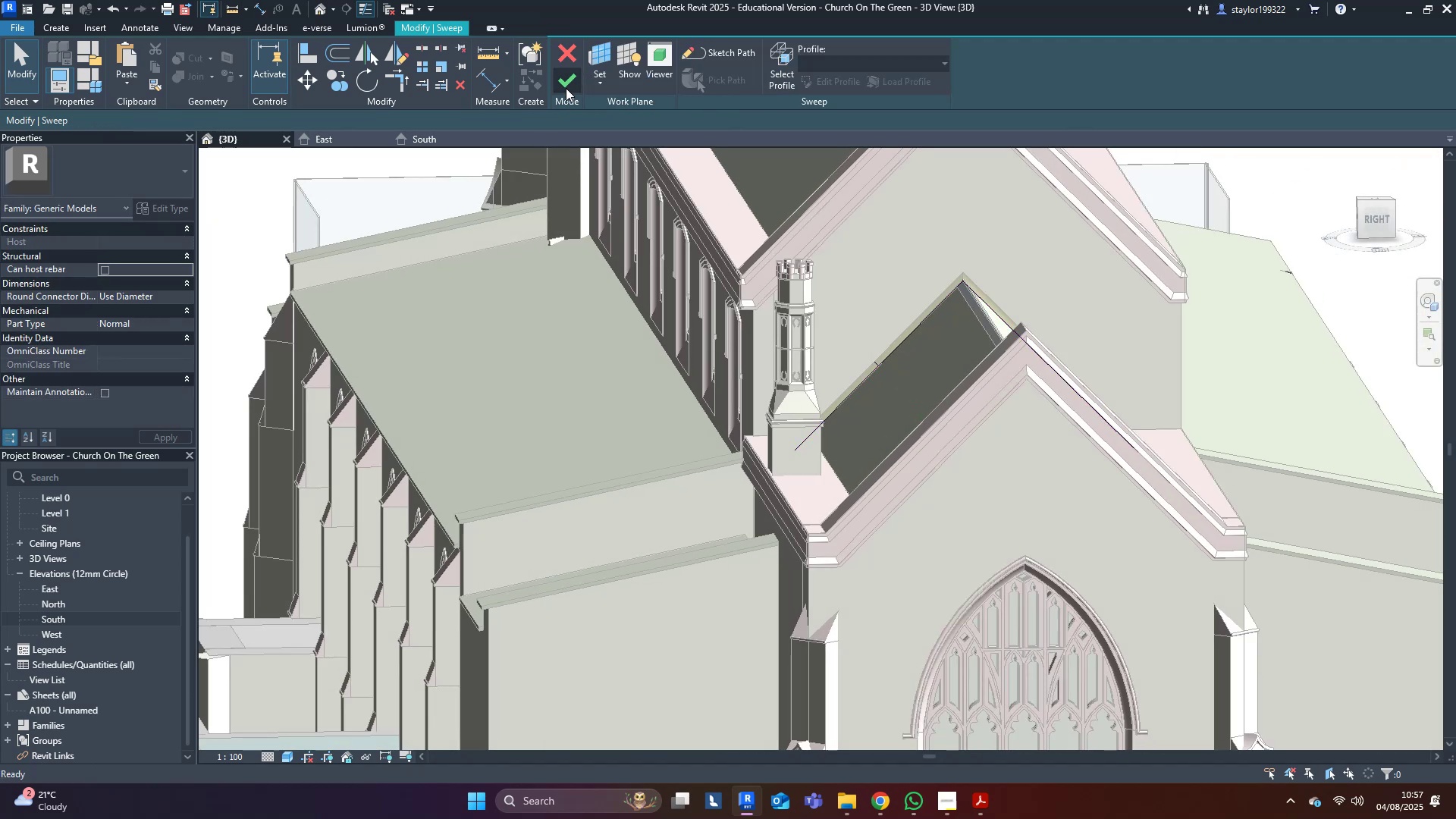 
double_click([566, 88])
 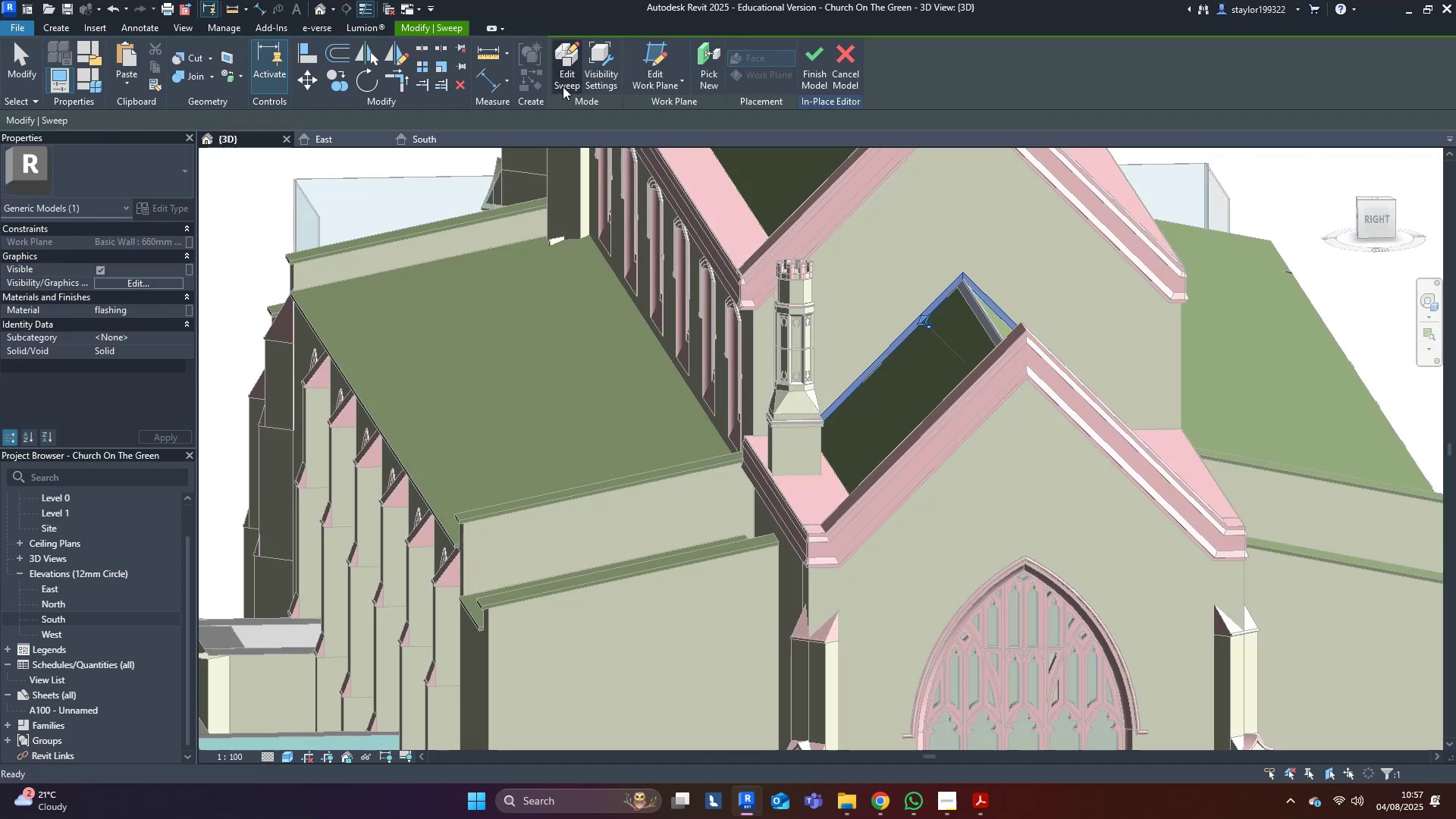 
key(Escape)
 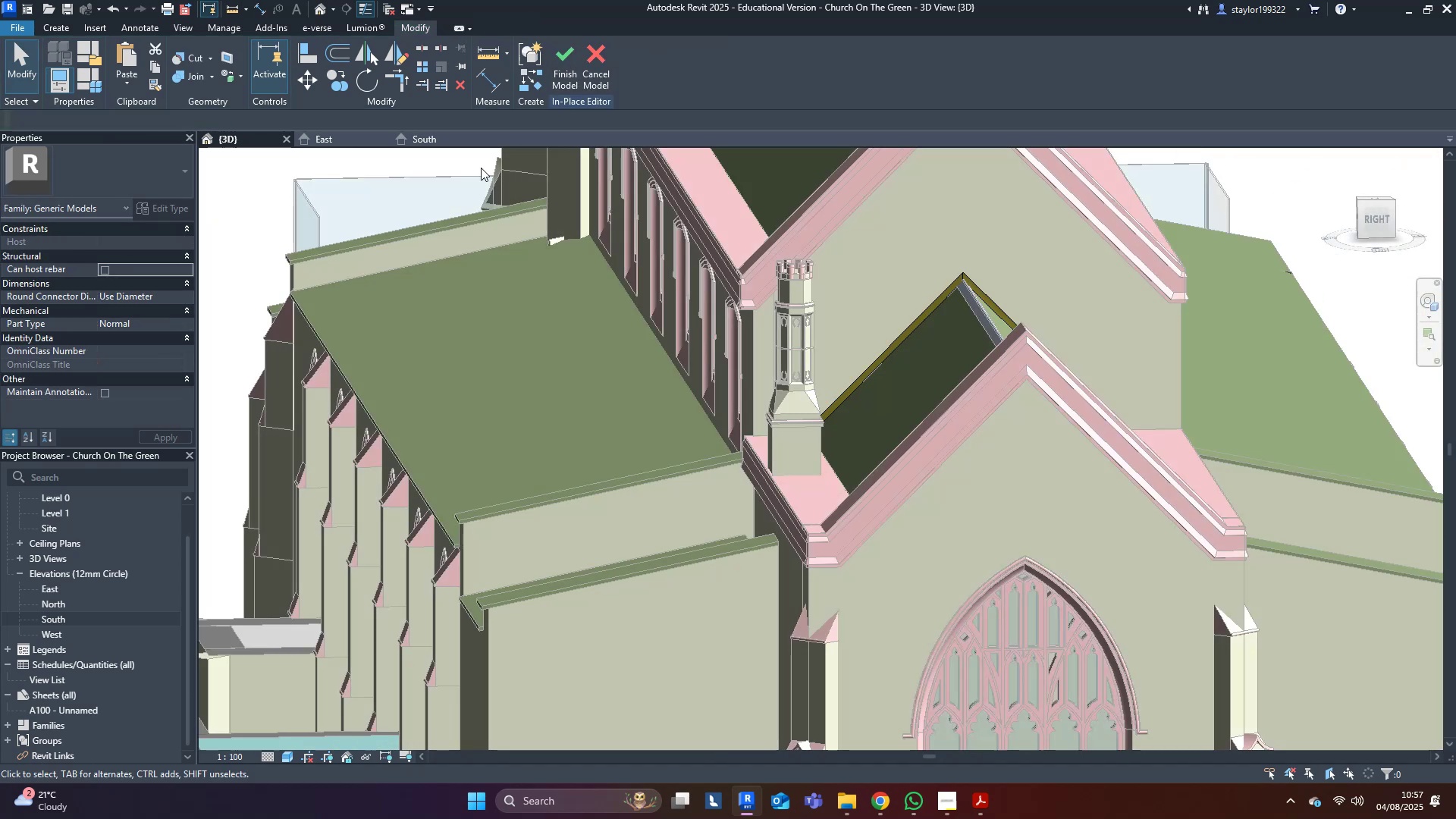 
scroll: coordinate [447, 222], scroll_direction: down, amount: 3.0
 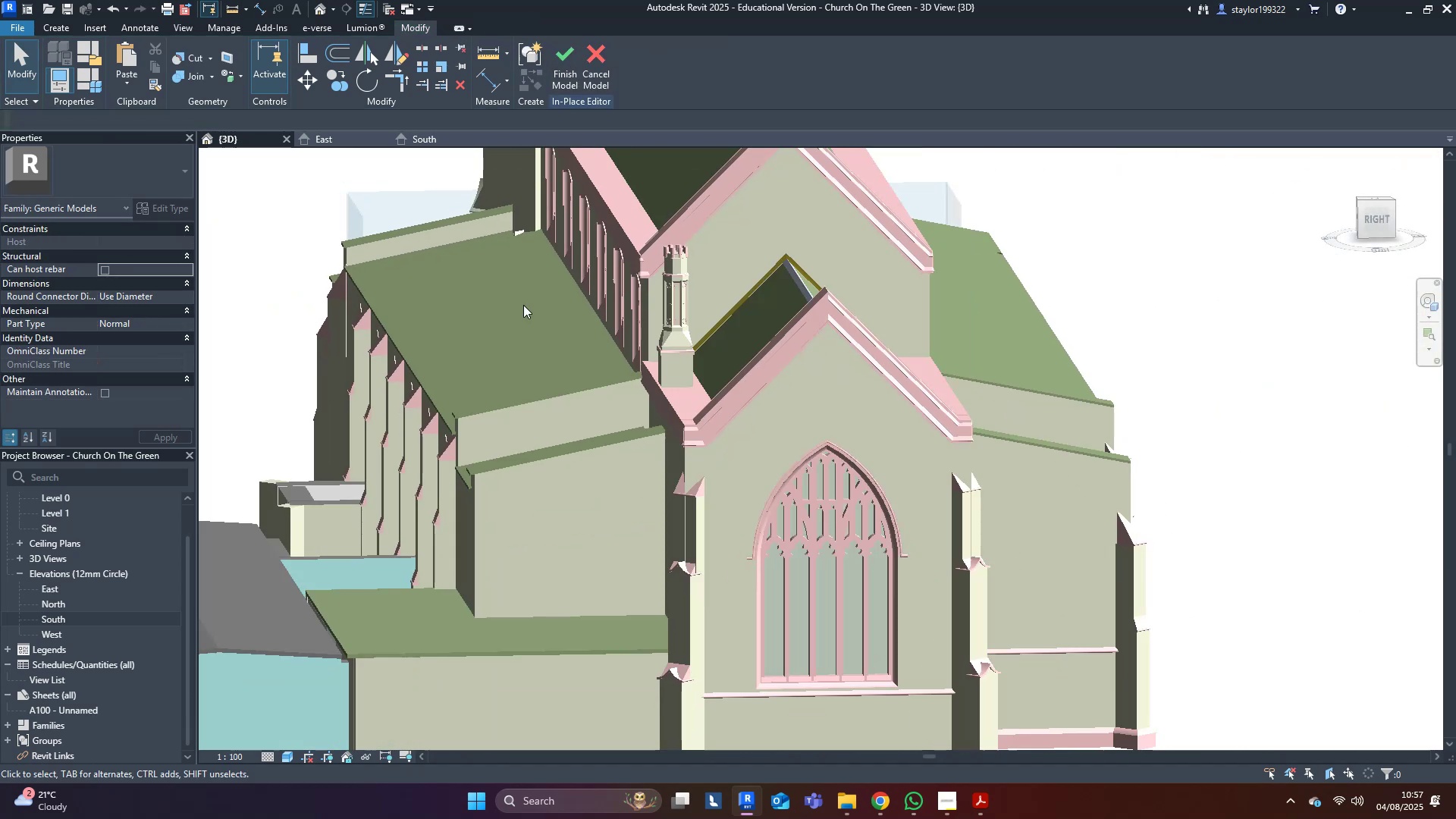 
hold_key(key=ShiftLeft, duration=0.42)
 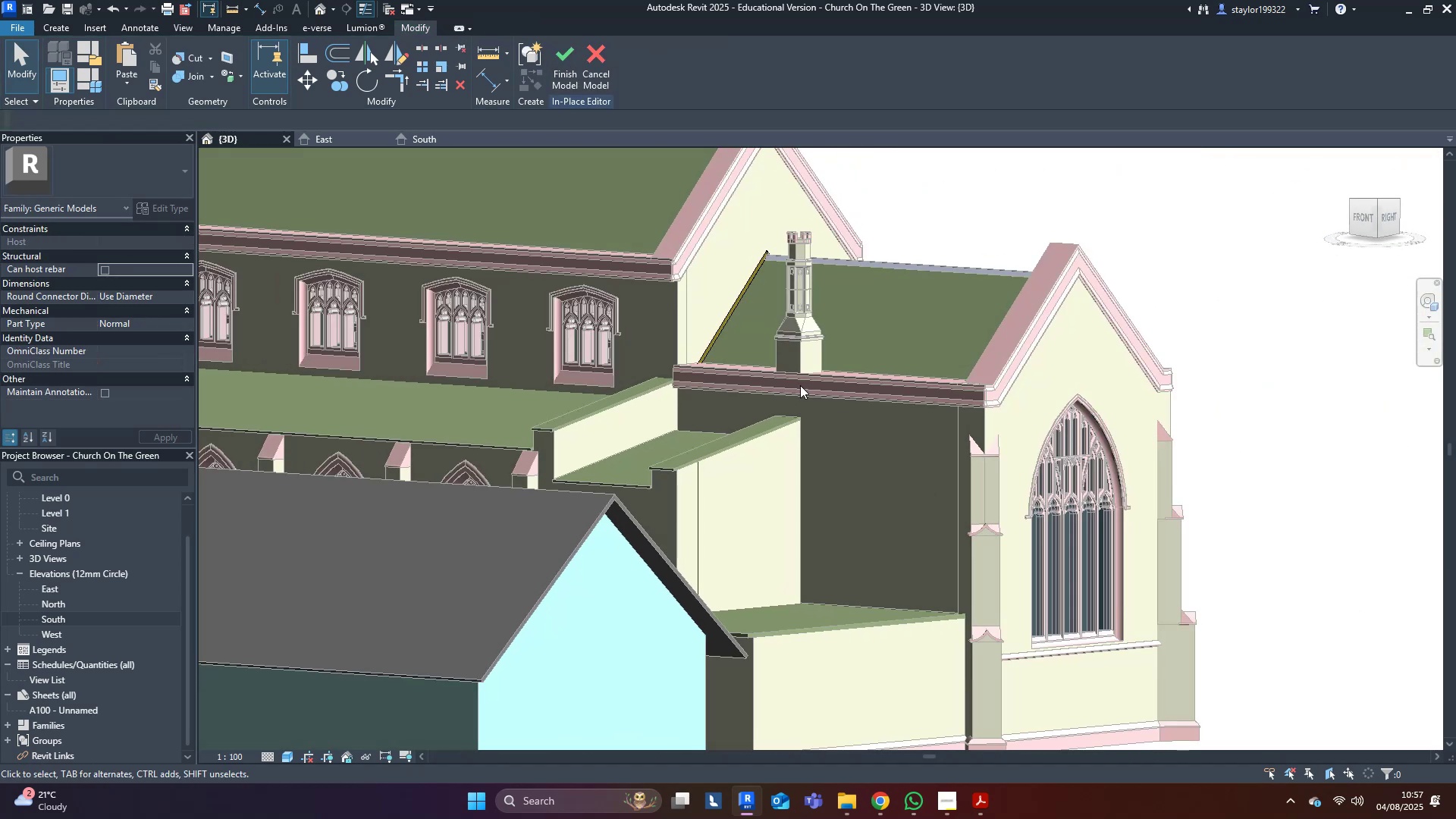 
scroll: coordinate [758, 349], scroll_direction: up, amount: 1.0
 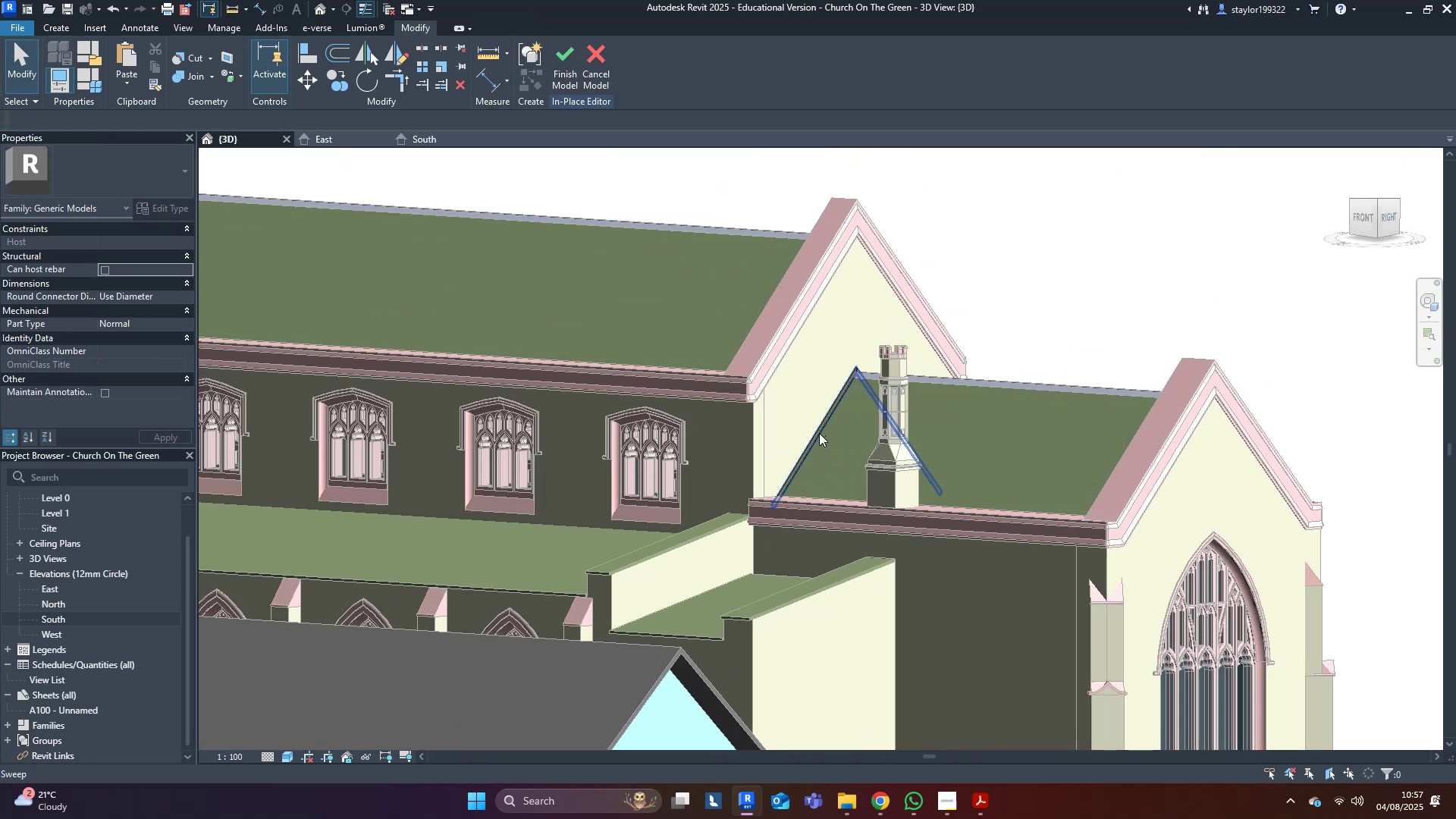 
scroll: coordinate [818, 435], scroll_direction: down, amount: 4.0
 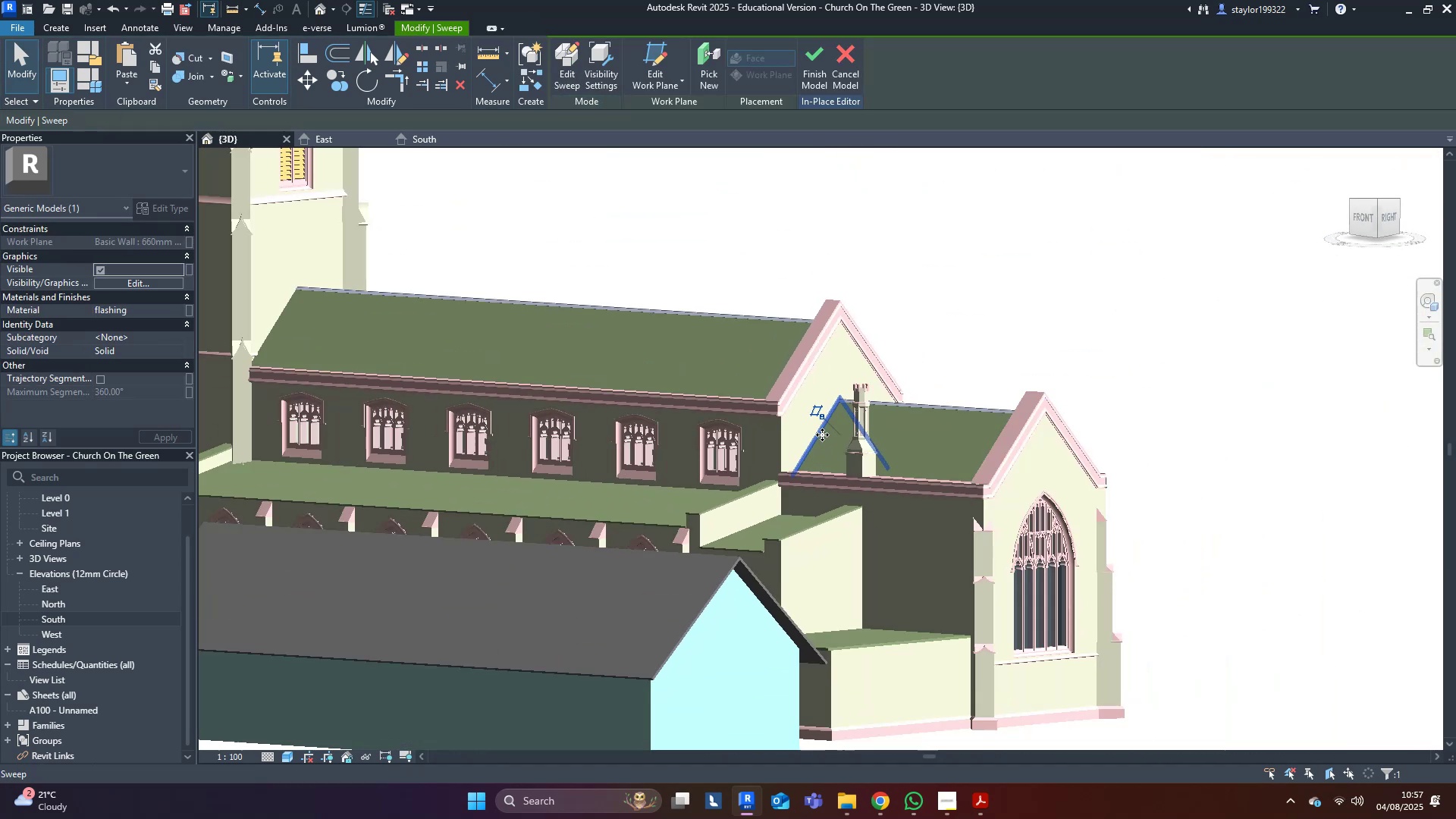 
hold_key(key=ShiftLeft, duration=0.38)
 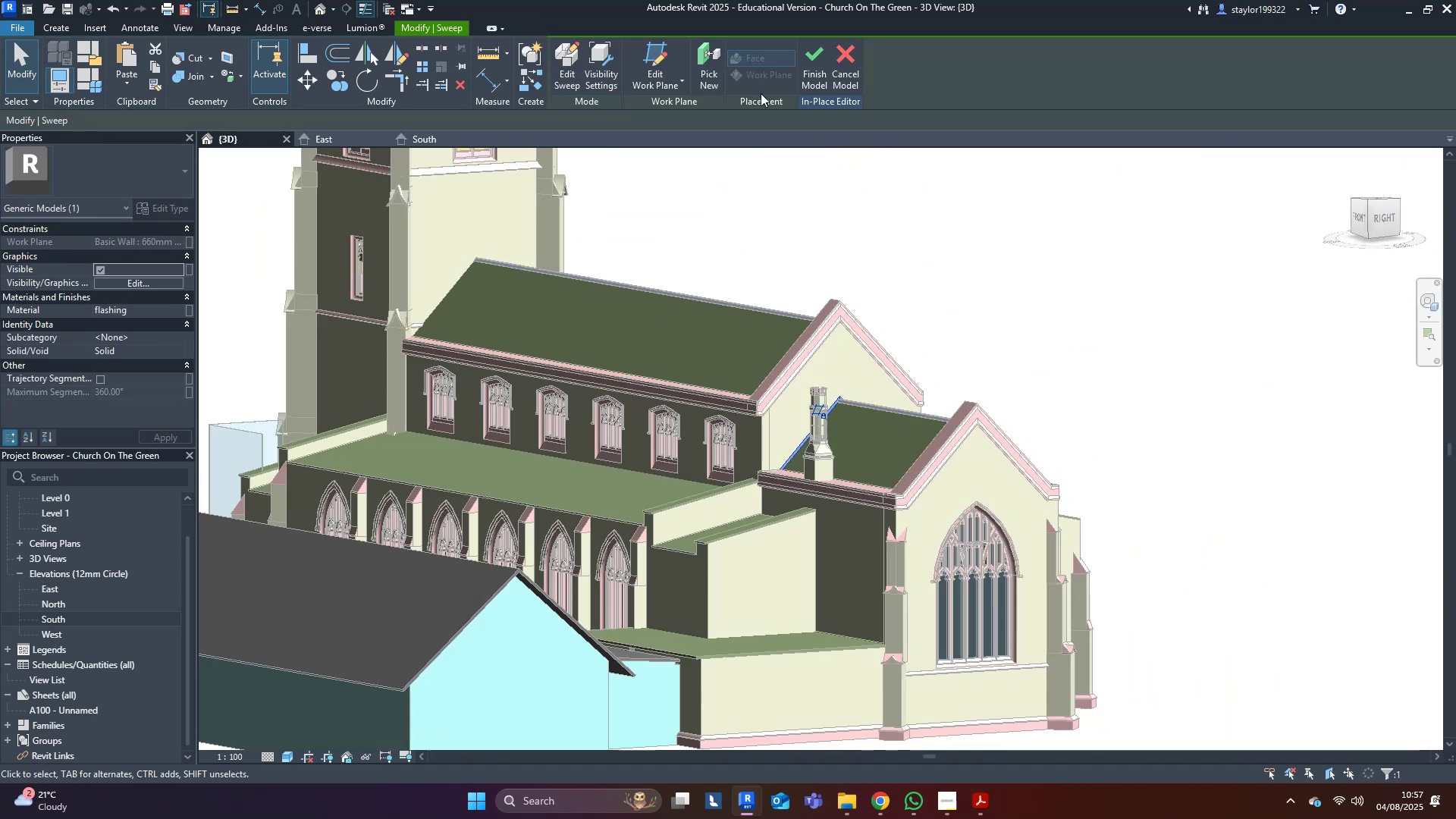 
left_click([813, 65])
 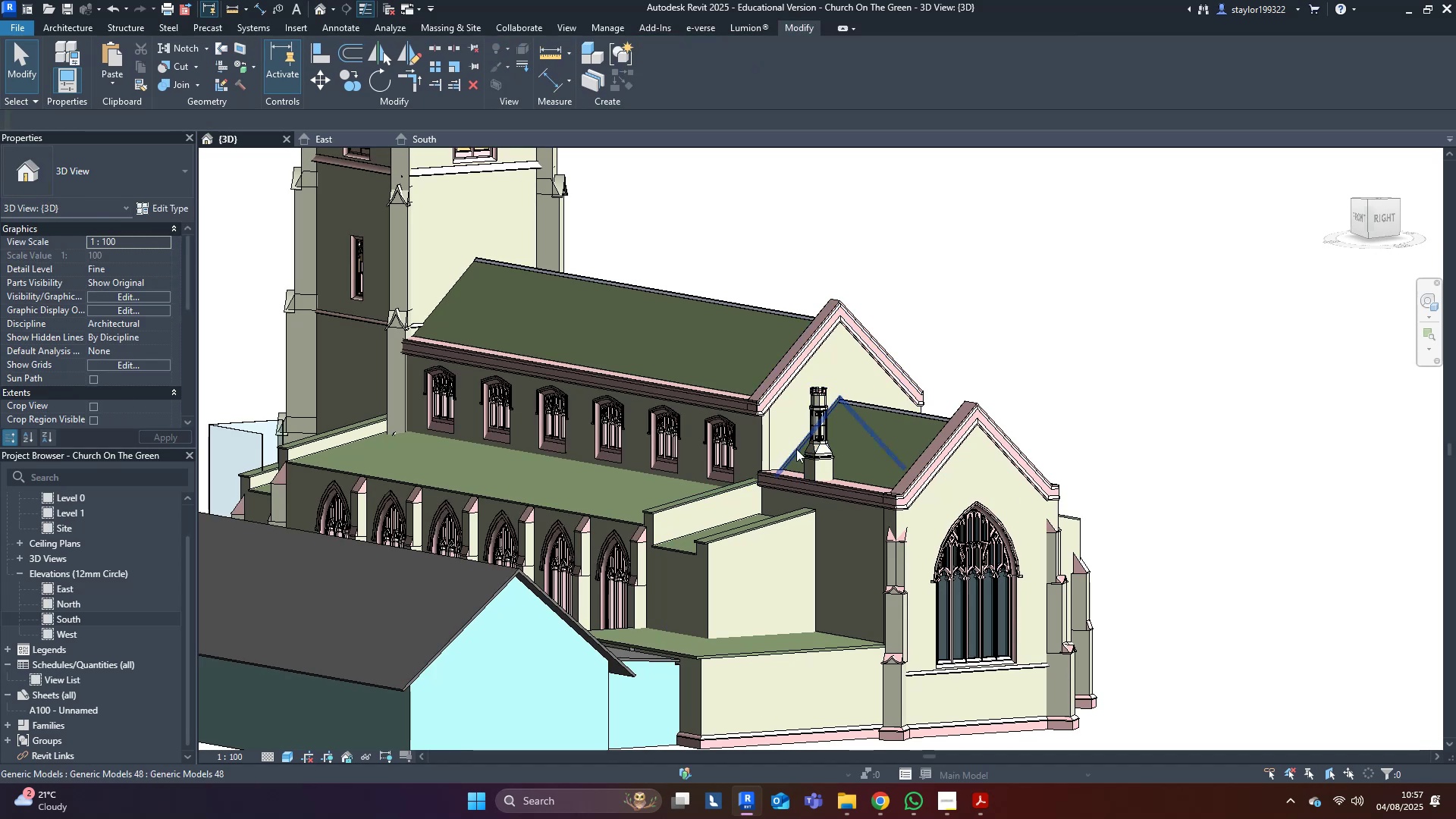 
hold_key(key=ControlLeft, duration=1.21)
left_click([565, 305])
 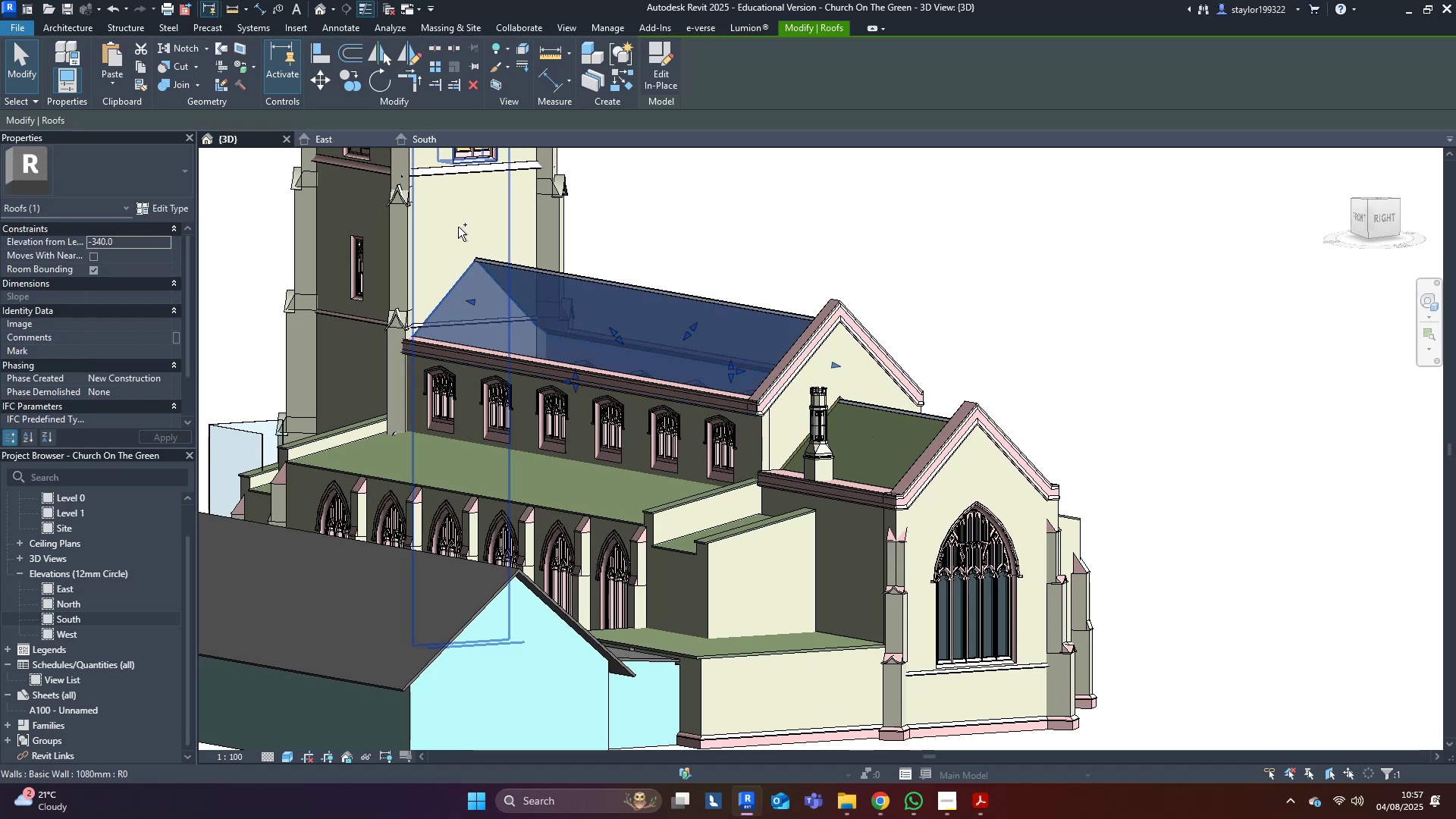 
double_click([458, 227])
 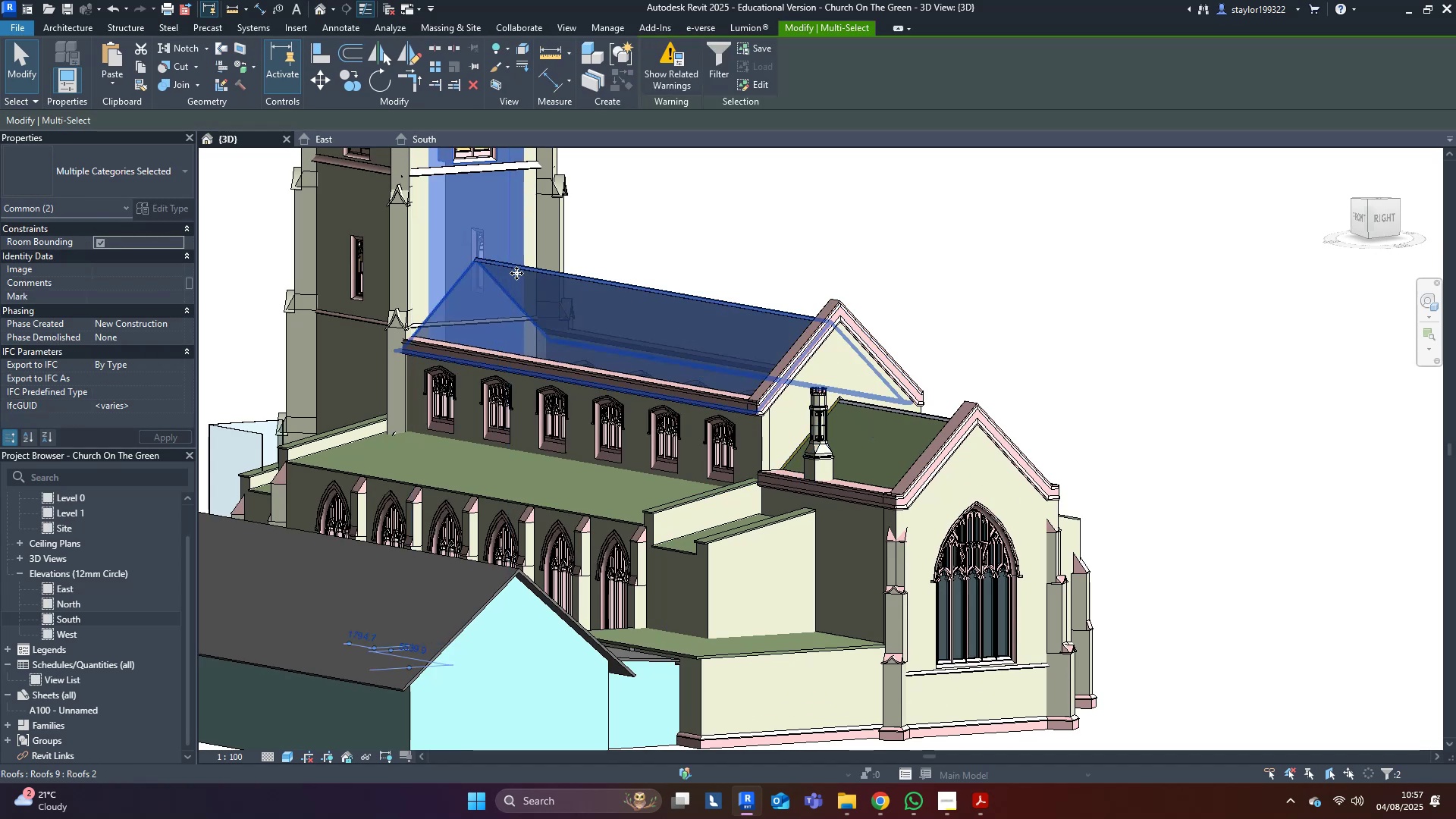 
scroll: coordinate [805, 445], scroll_direction: up, amount: 4.0
 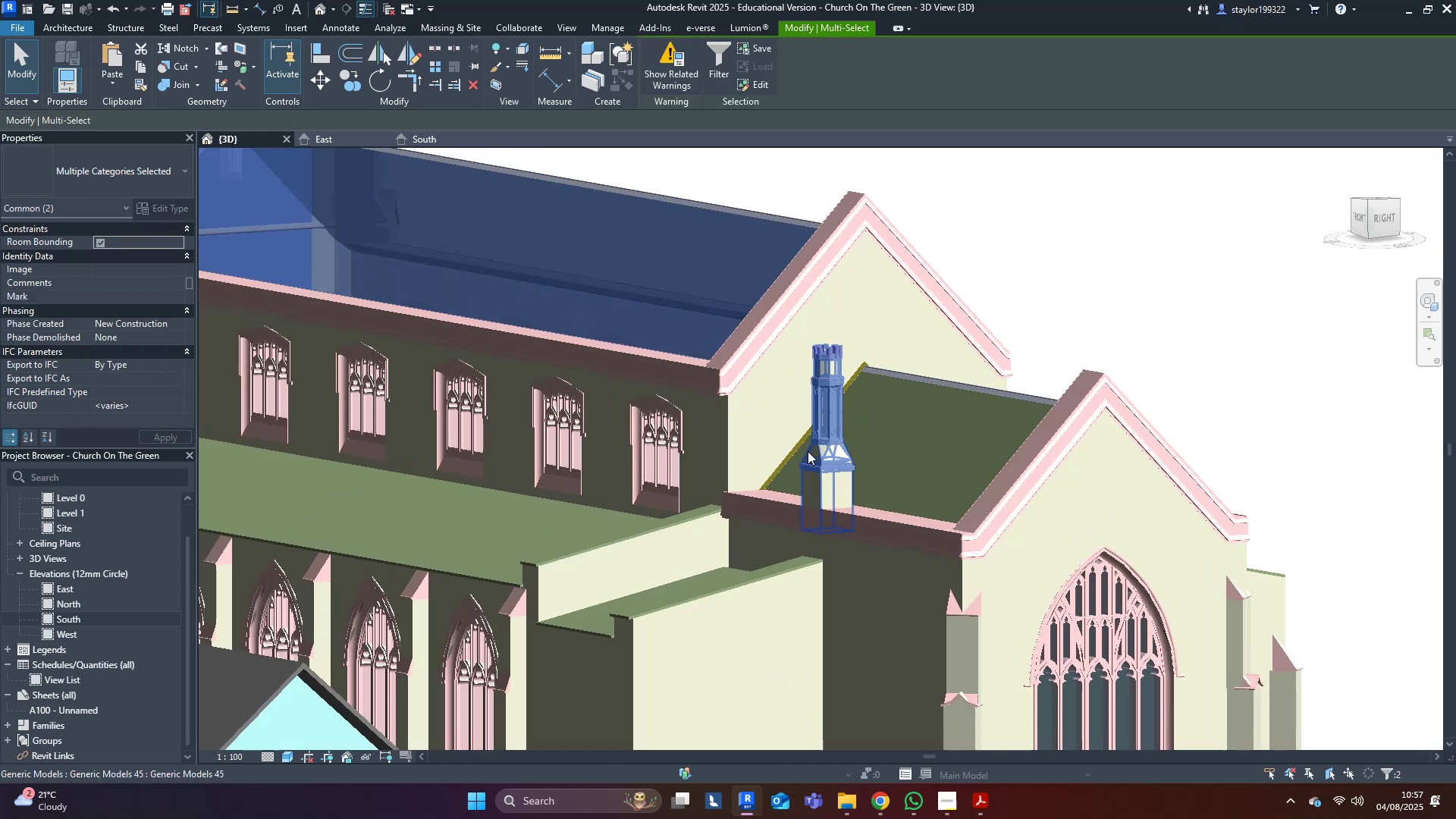 
hold_key(key=ControlLeft, duration=0.64)
left_click([789, 453])
 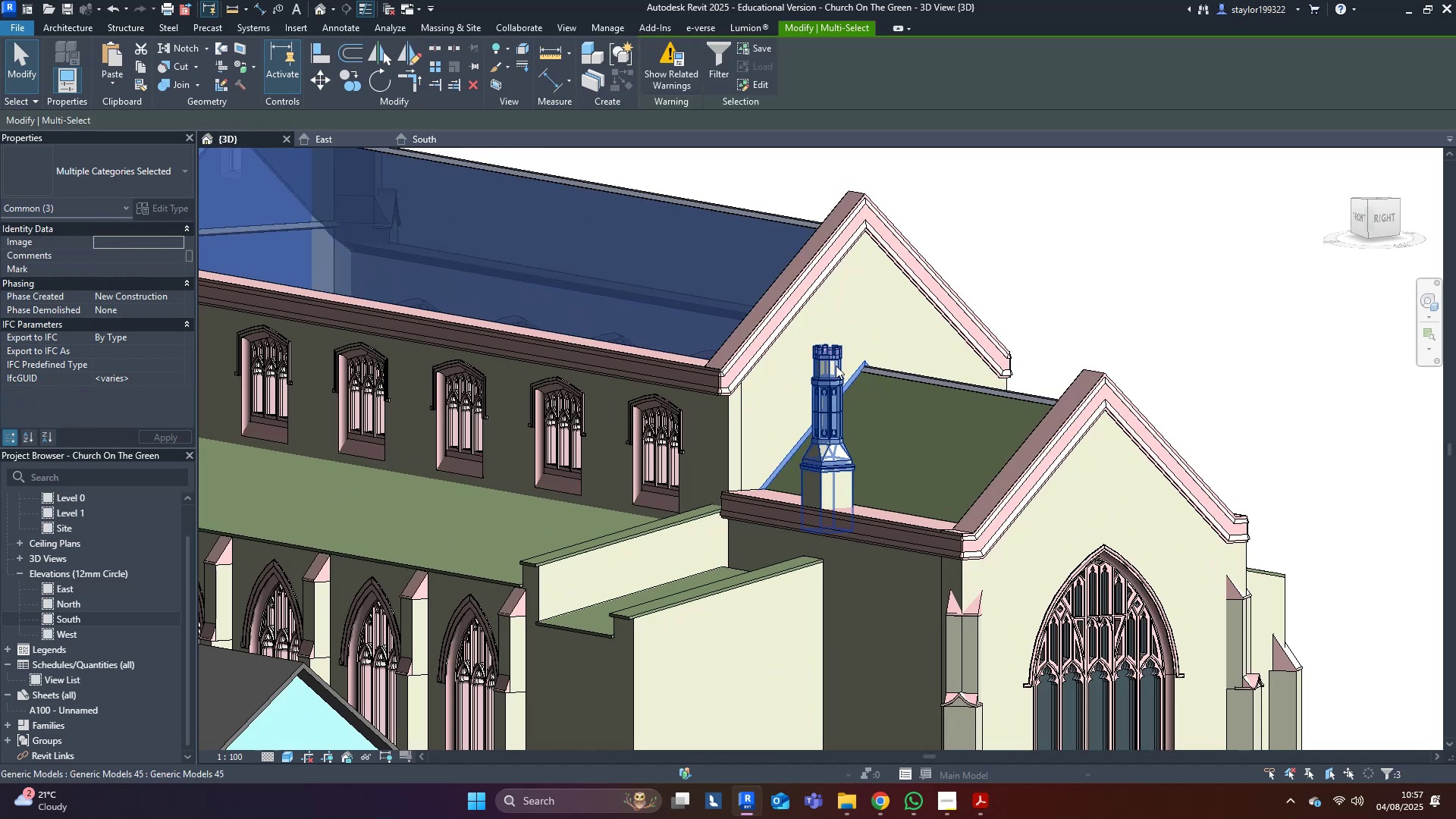 
key(Shift+ShiftLeft)
 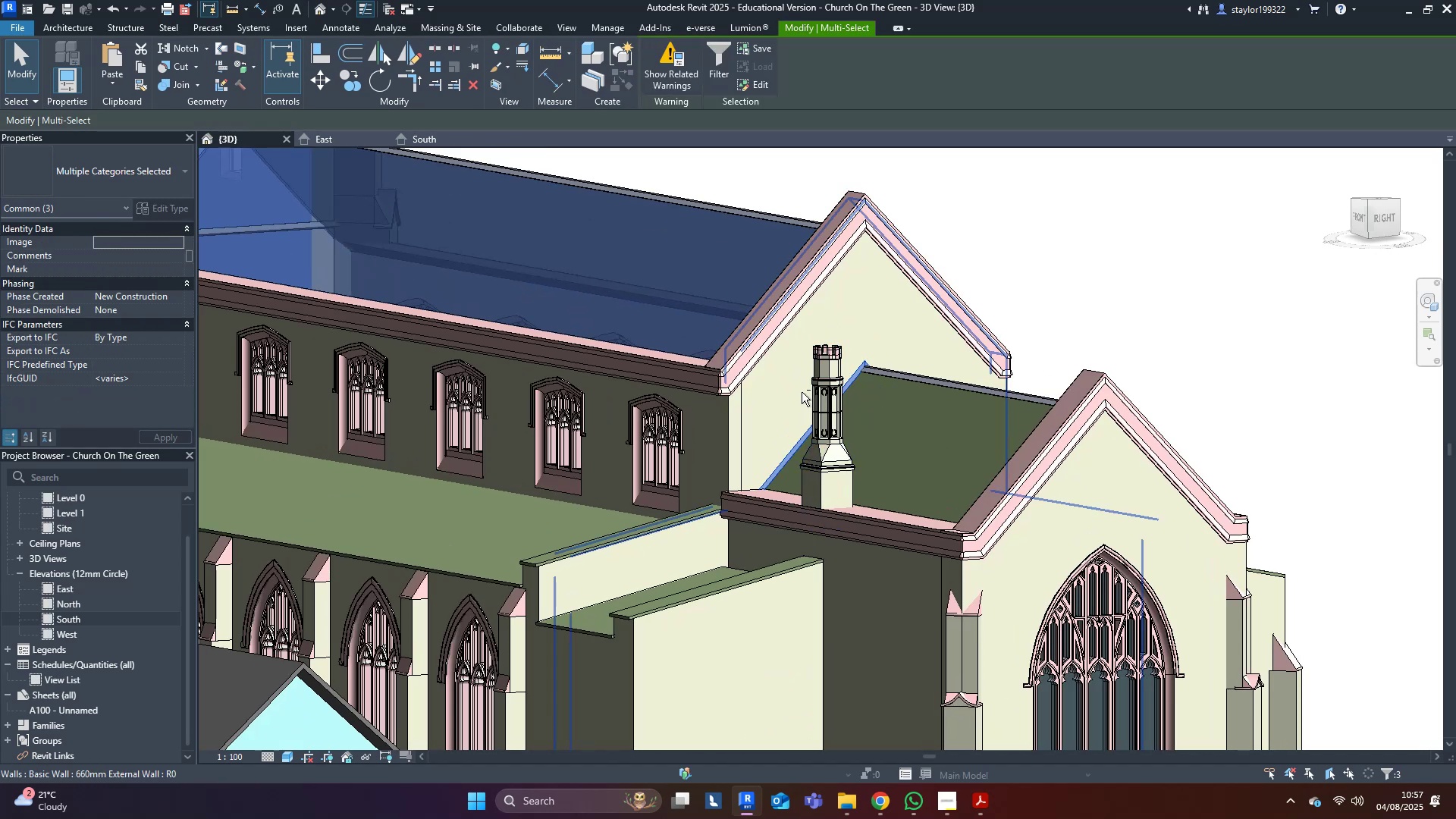 
key(Shift+ShiftLeft)
 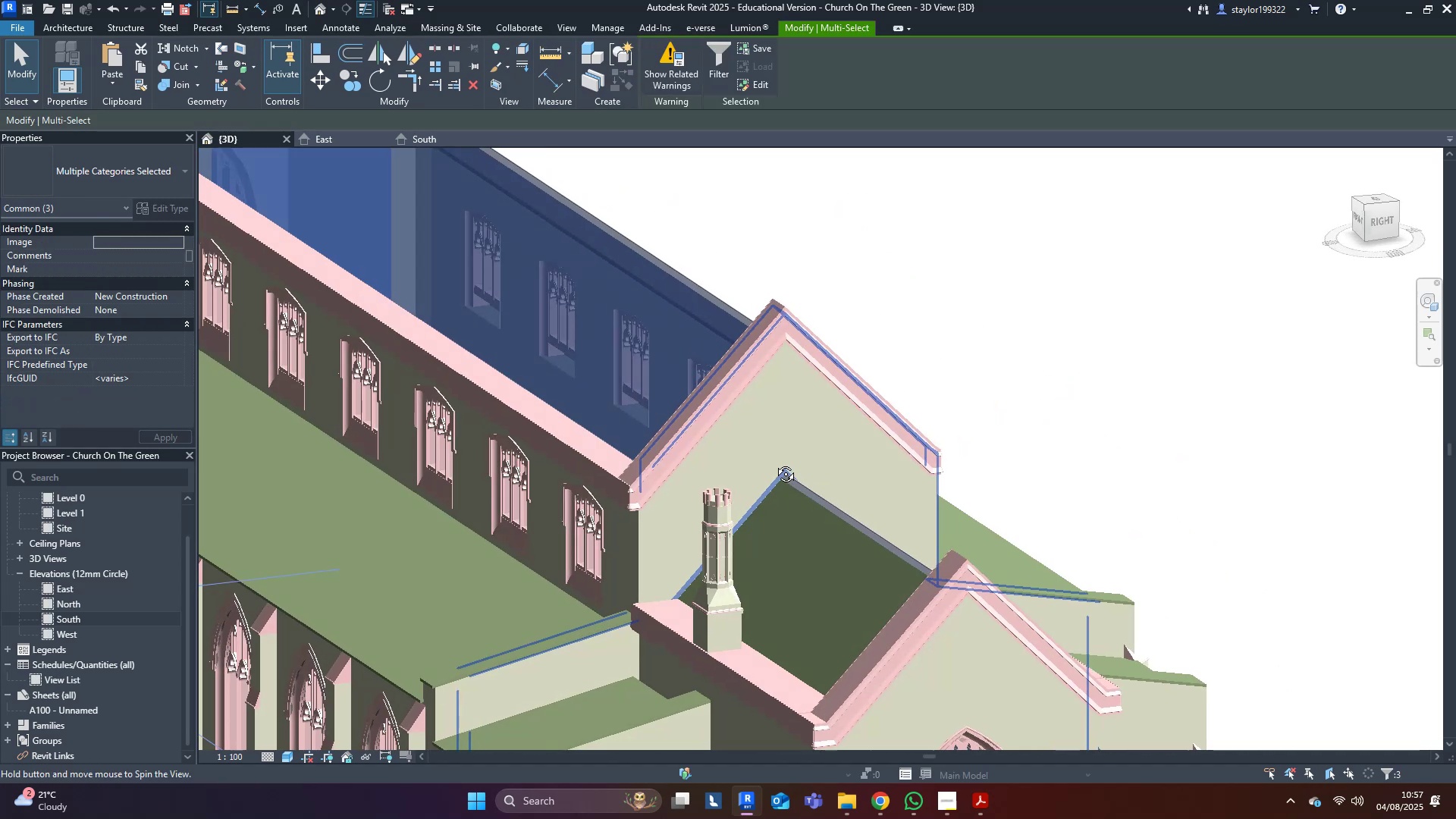 
hold_key(key=ControlLeft, duration=1.53)
left_click([607, 454])
 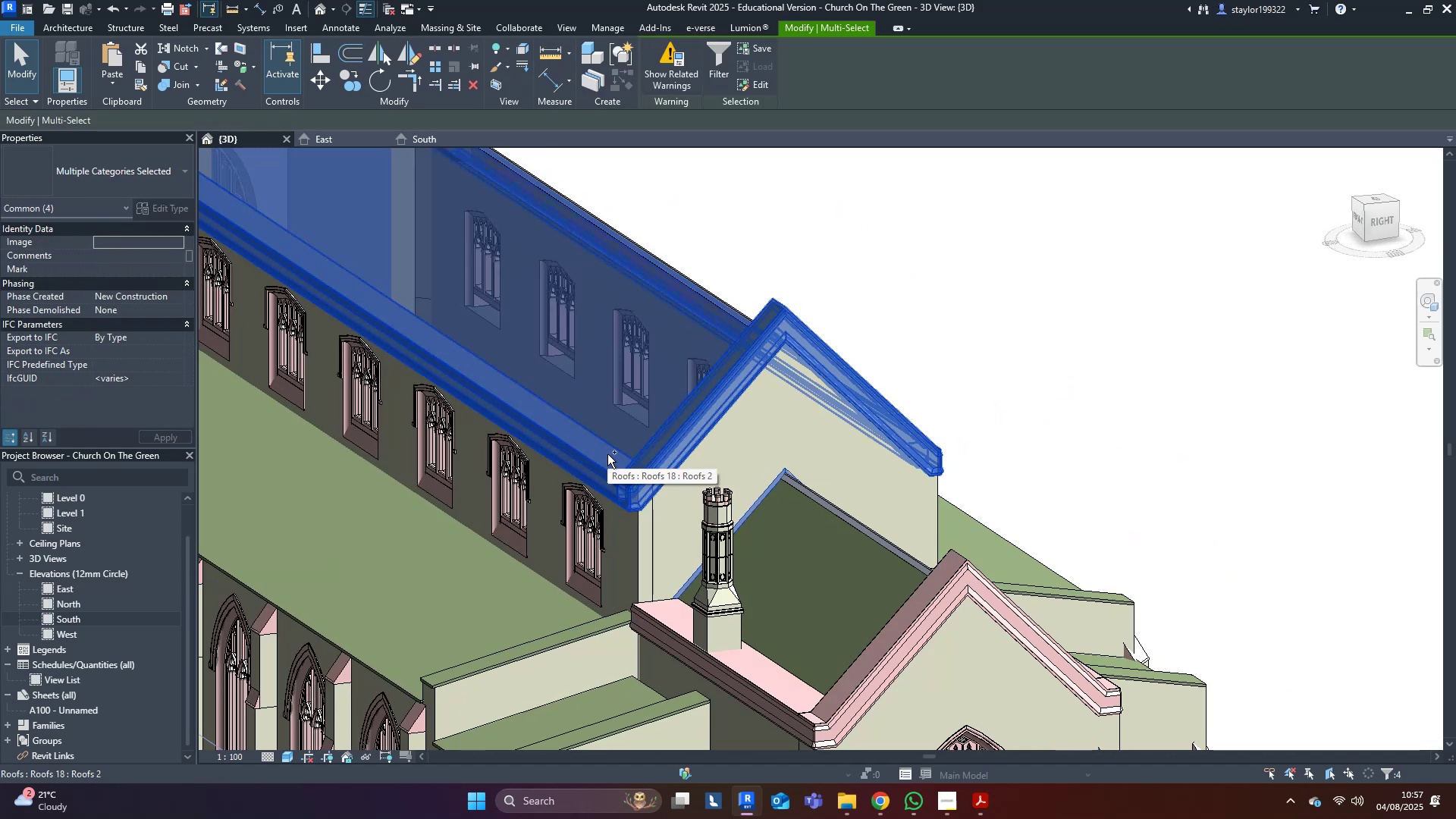 
scroll: coordinate [607, 454], scroll_direction: down, amount: 5.0
 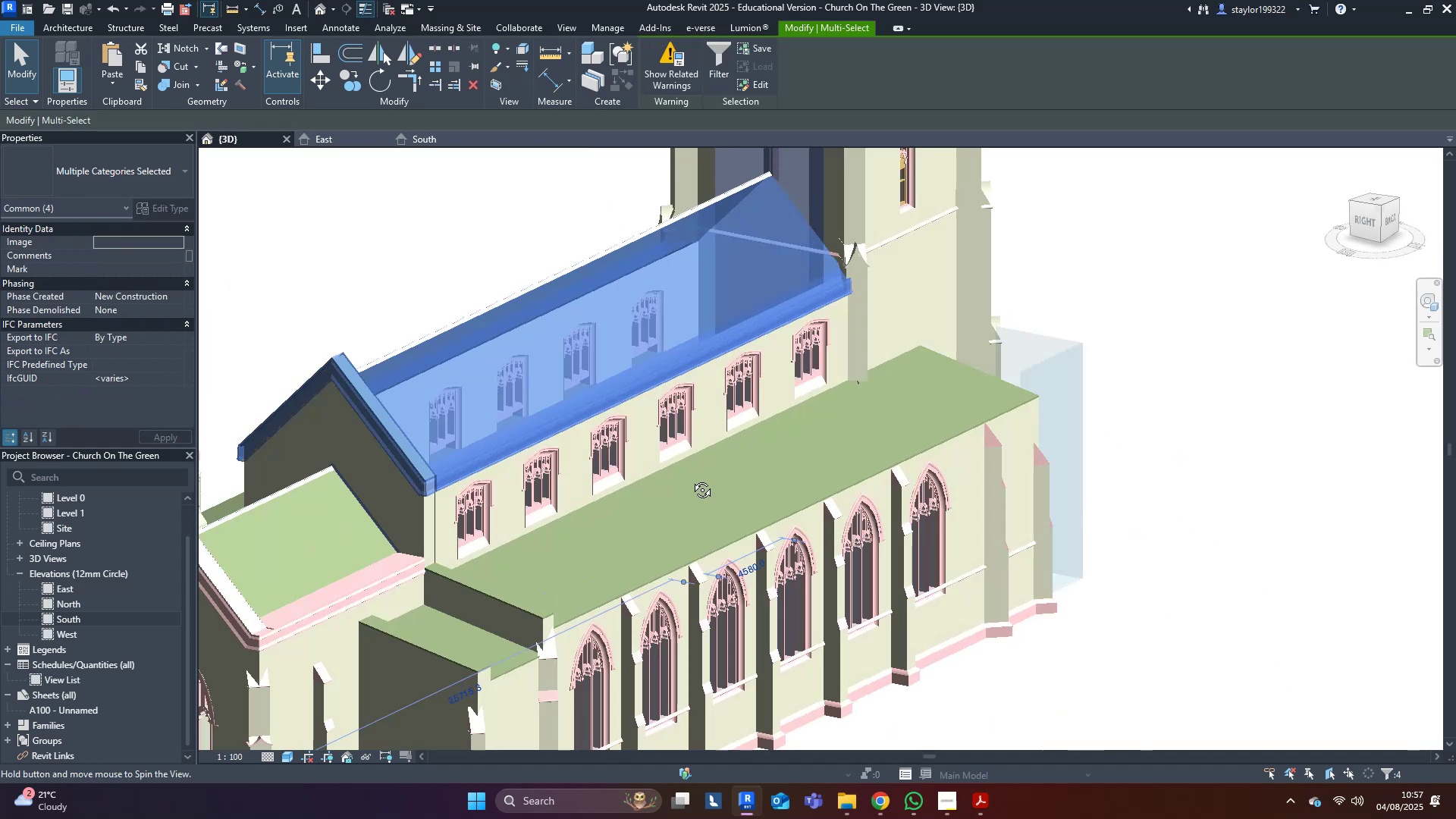 
key(Control+ControlLeft)
 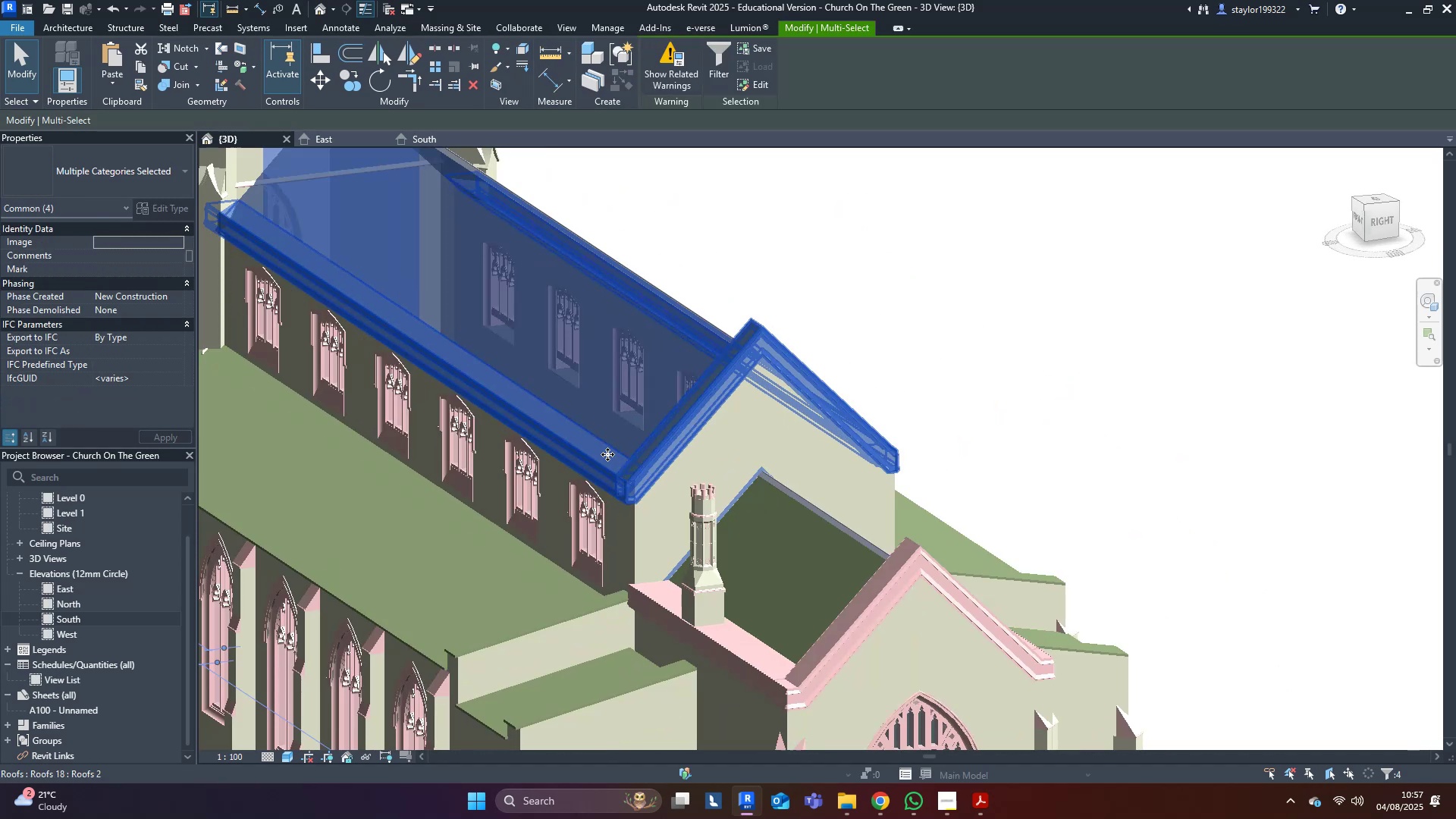 
hold_key(key=ShiftLeft, duration=0.88)
 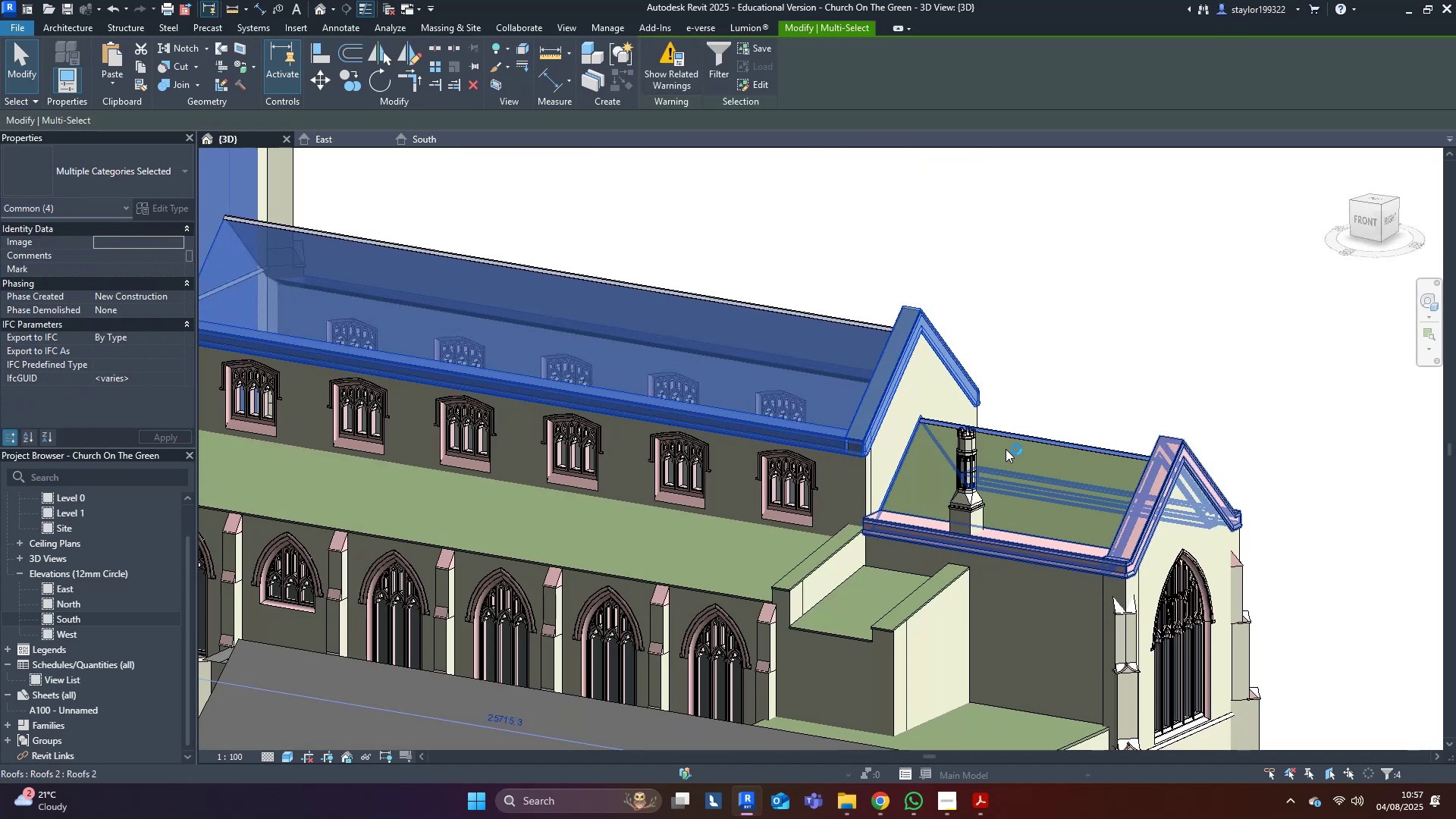 
type(hi)
key(Escape)
 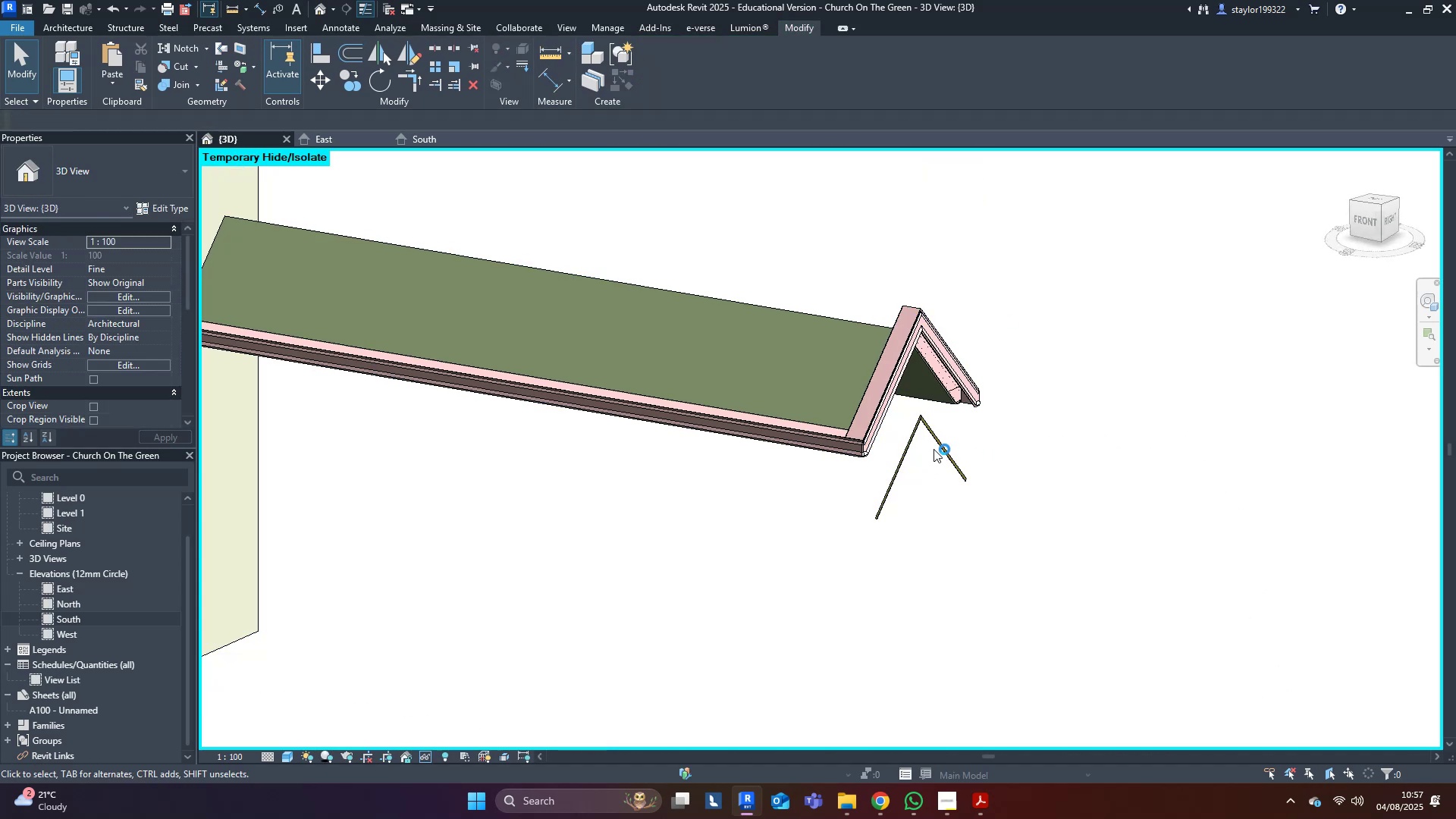 
left_click([938, 441])
 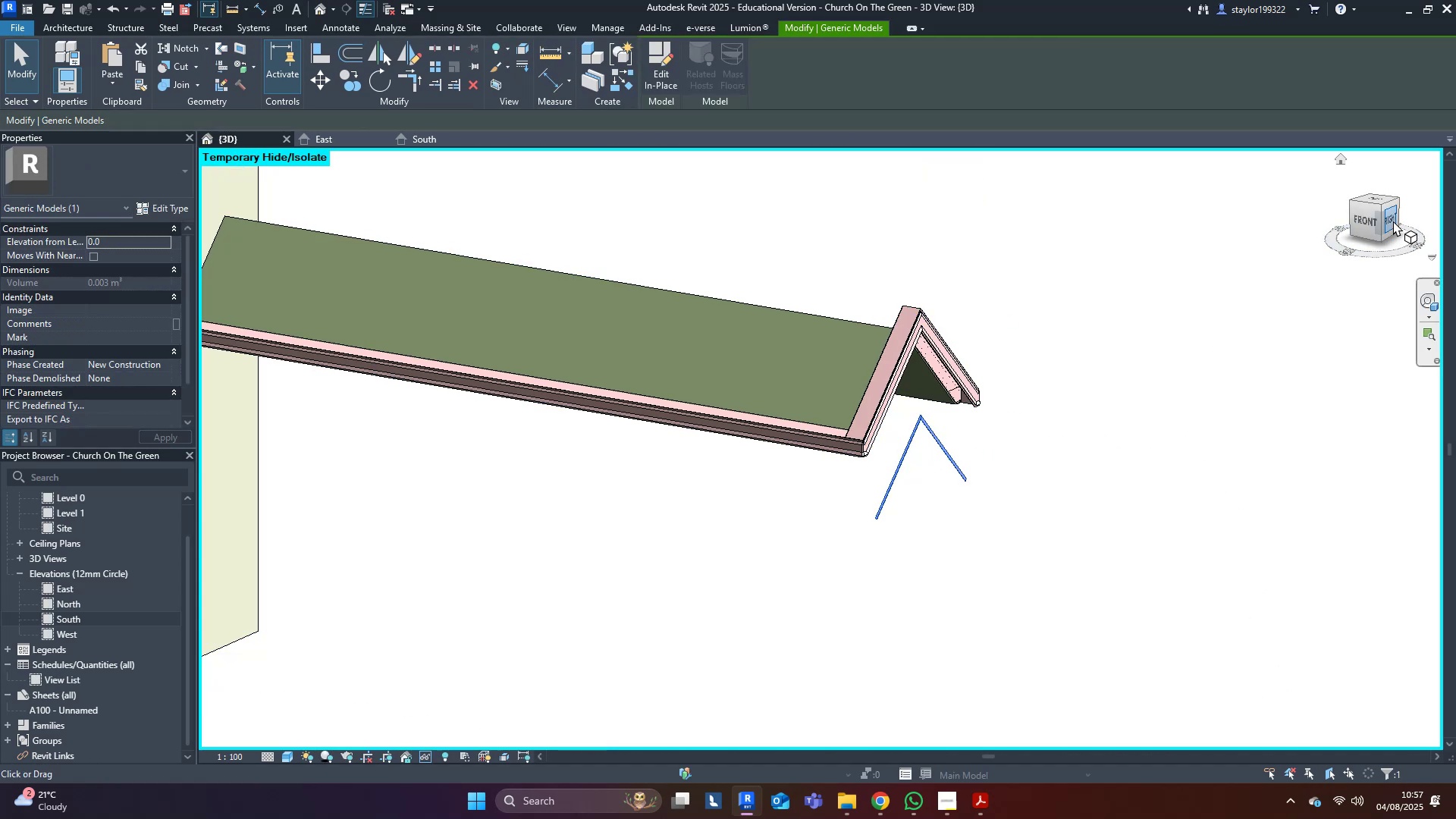 
left_click([1393, 221])
 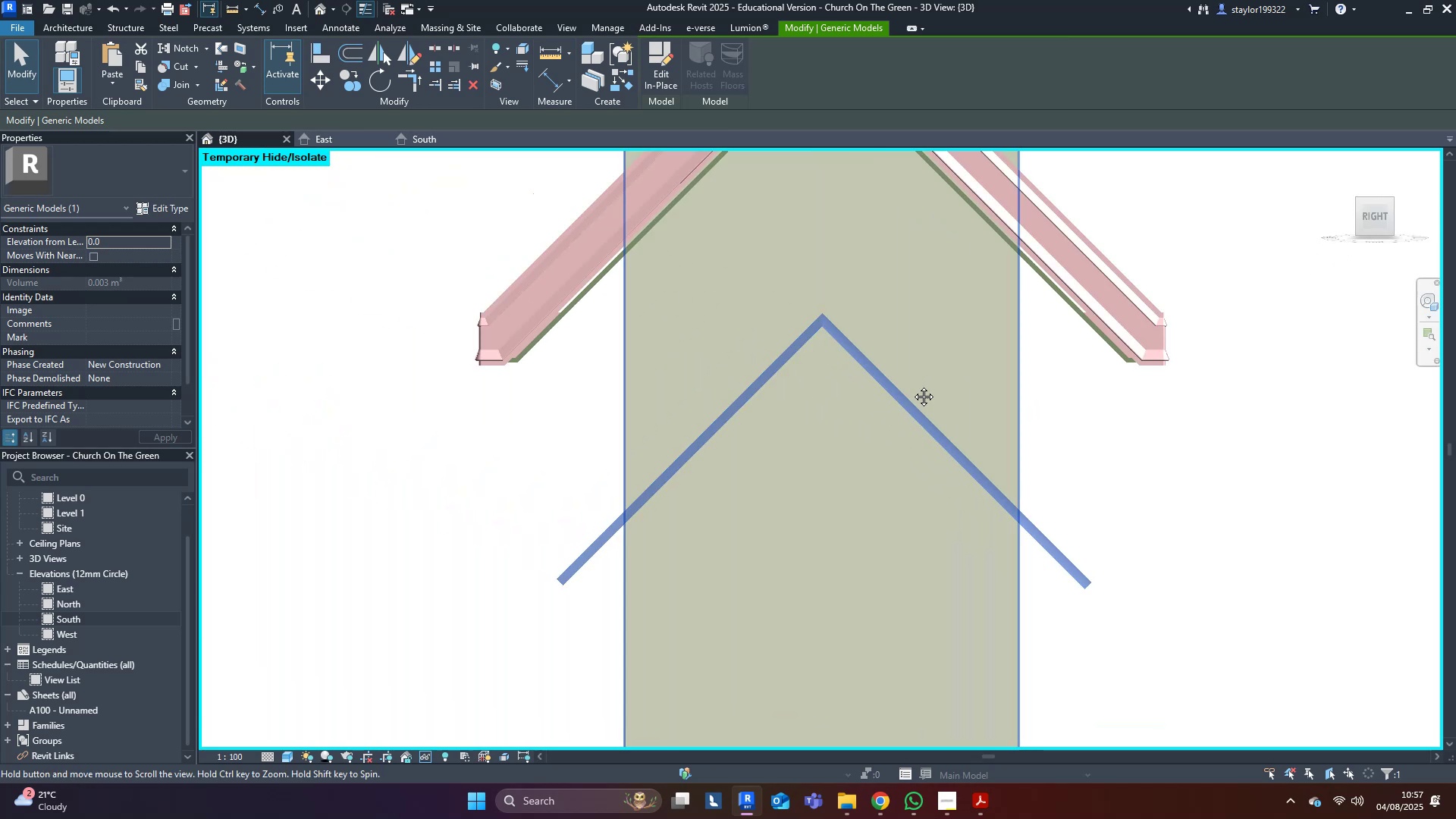 
type(wf)
 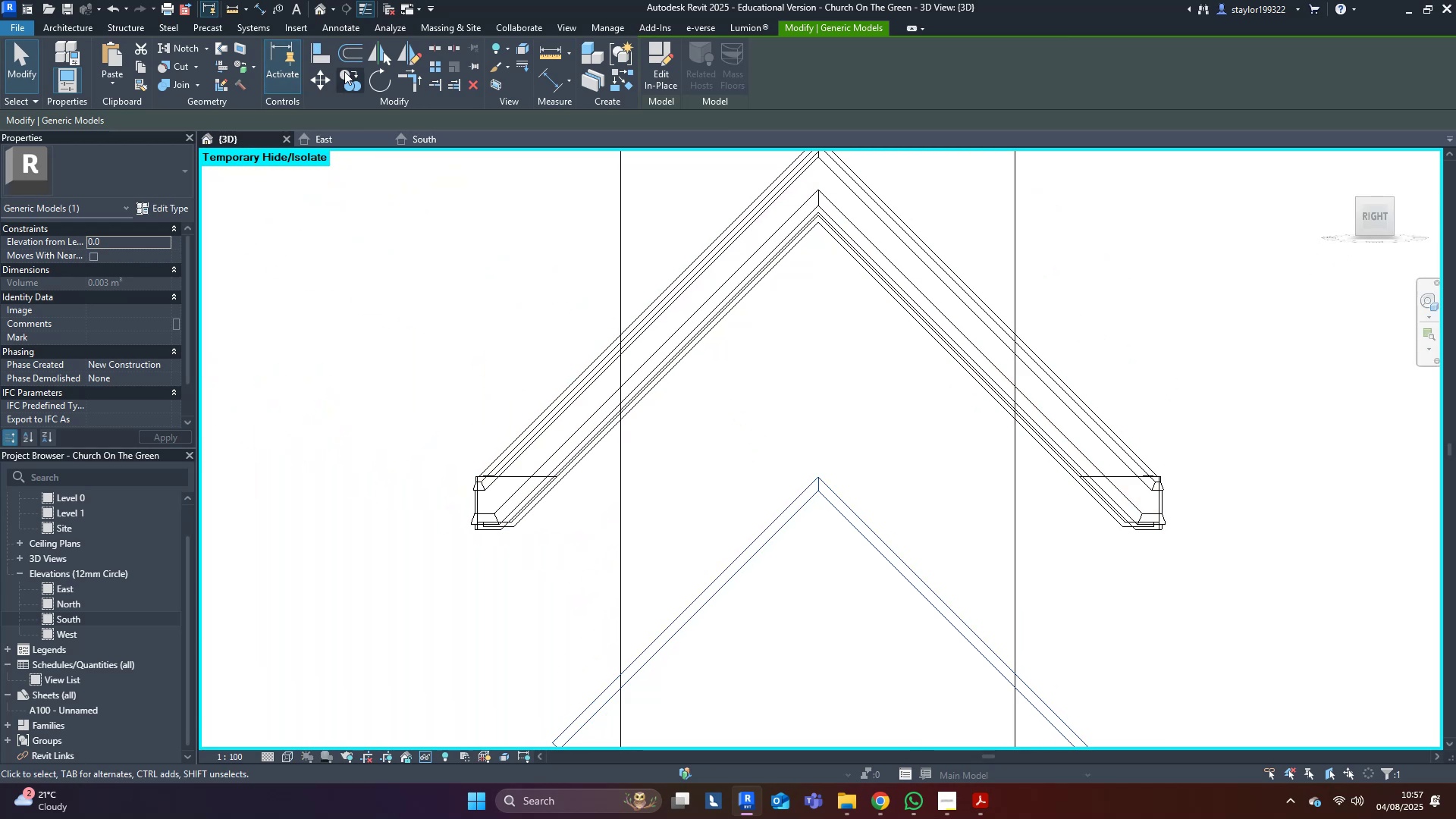 
left_click([322, 80])
 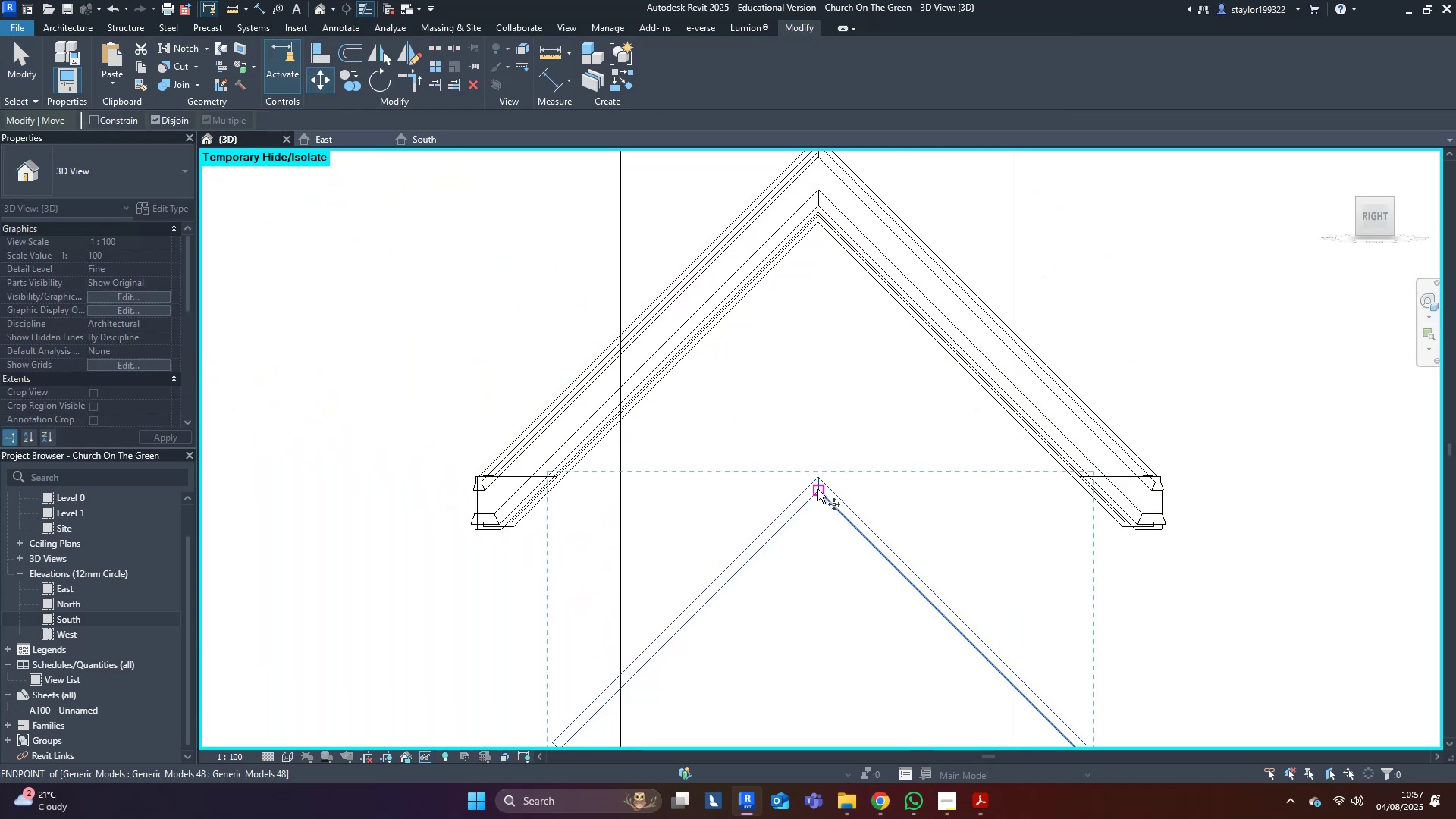 
left_click([817, 489])
 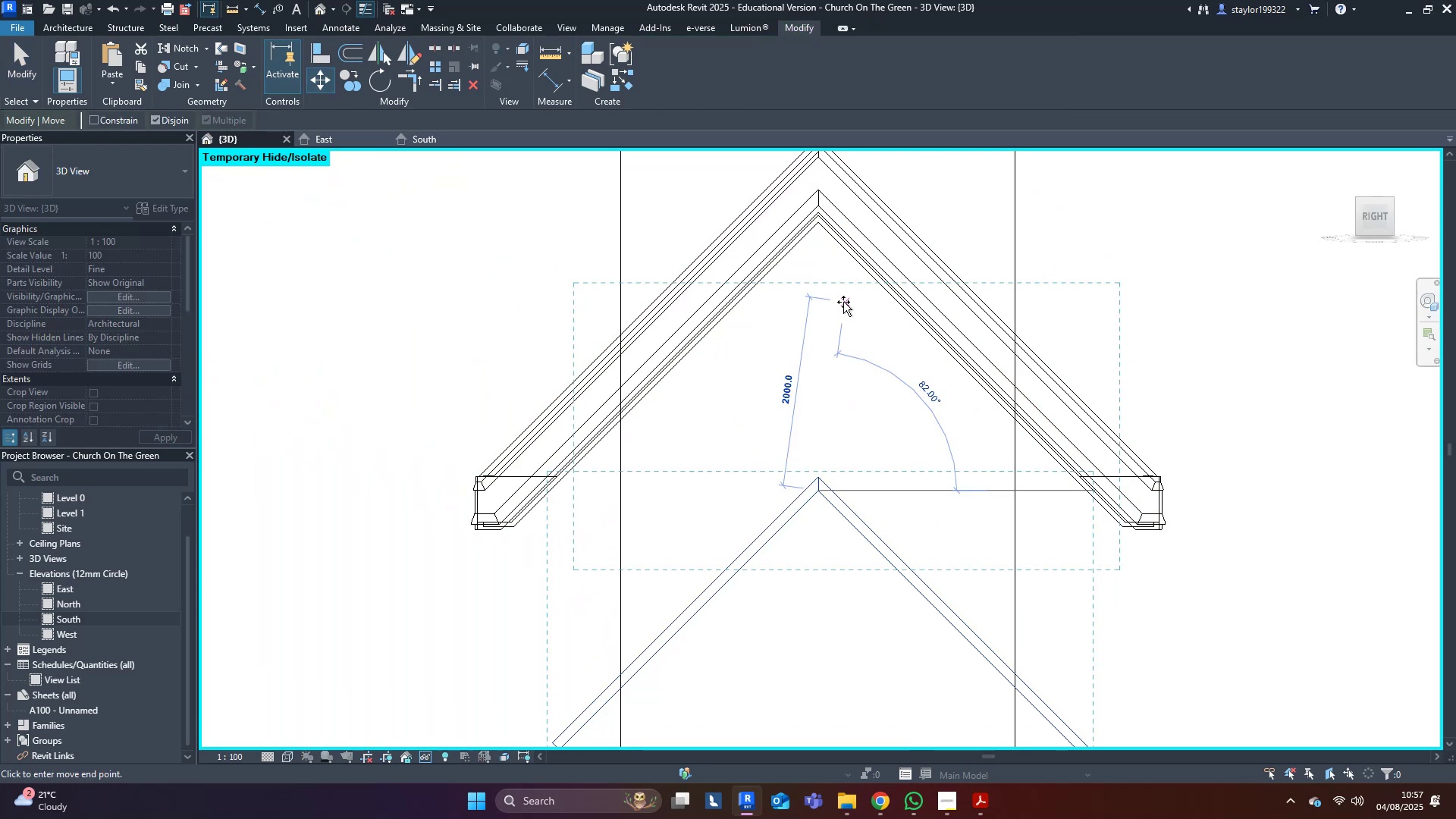 
scroll: coordinate [809, 177], scroll_direction: up, amount: 9.0
 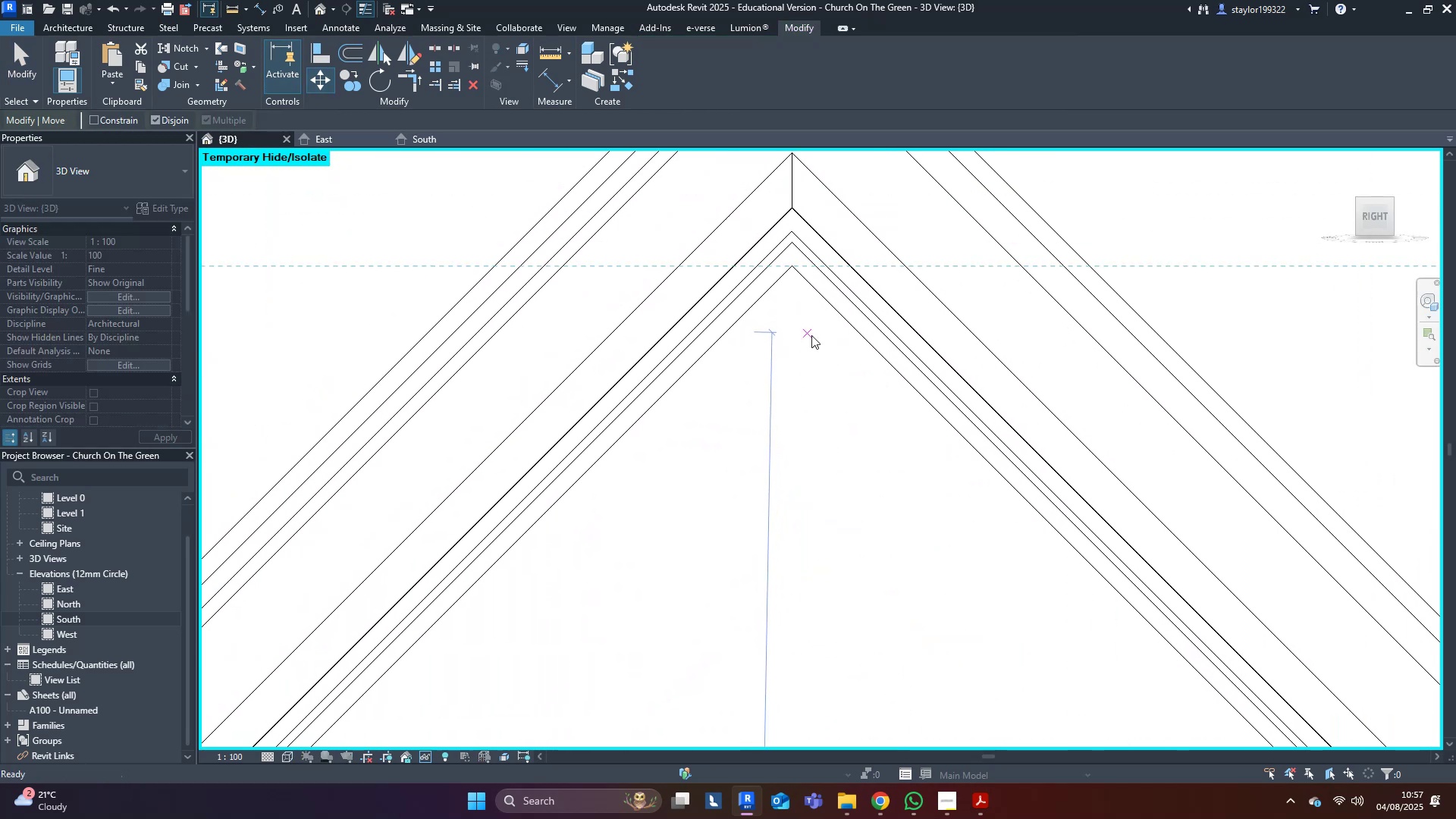 
hold_key(key=ControlLeft, duration=0.67)
left_click([795, 270])
 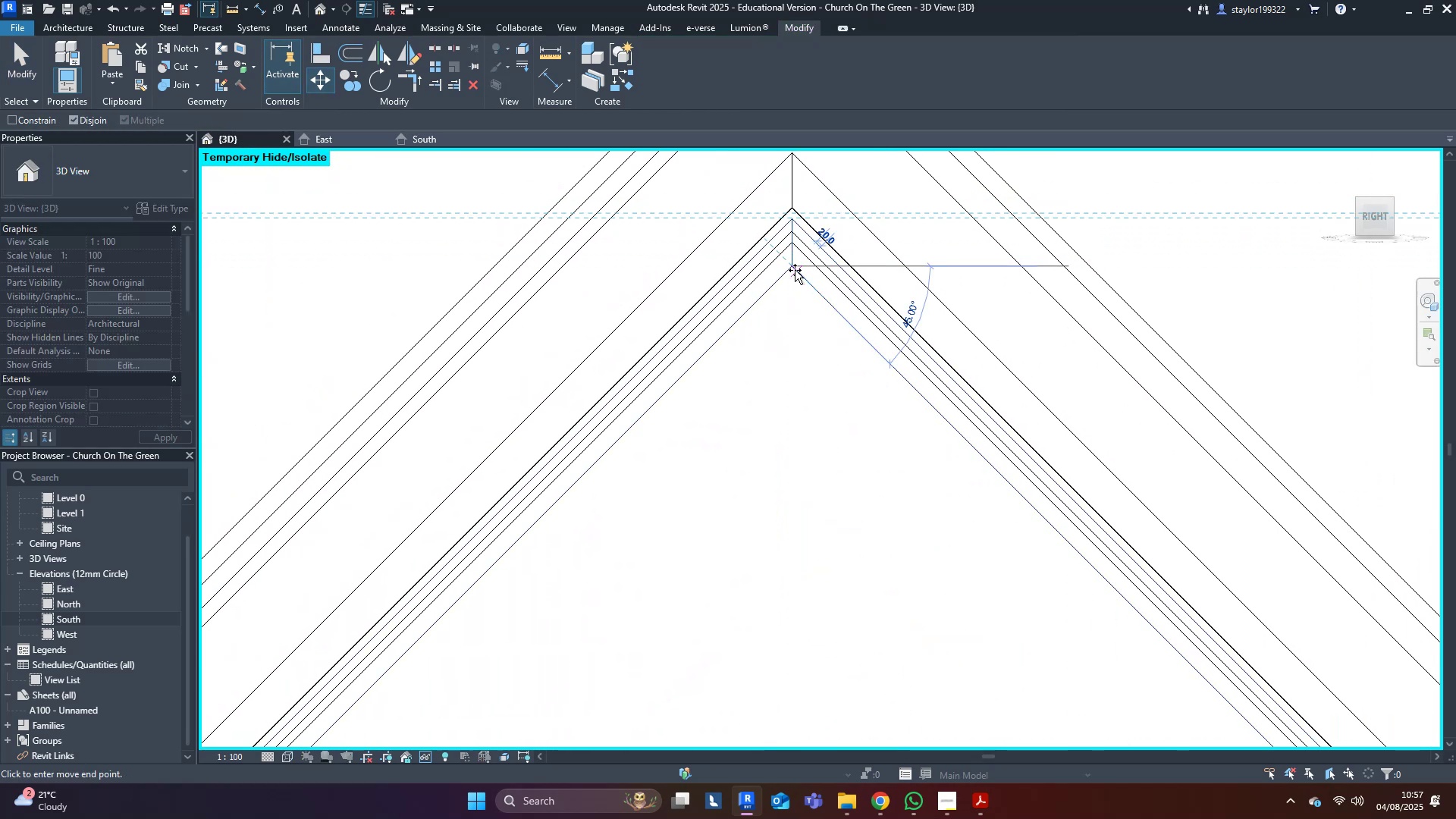 
key(Escape)
type(sdal)
 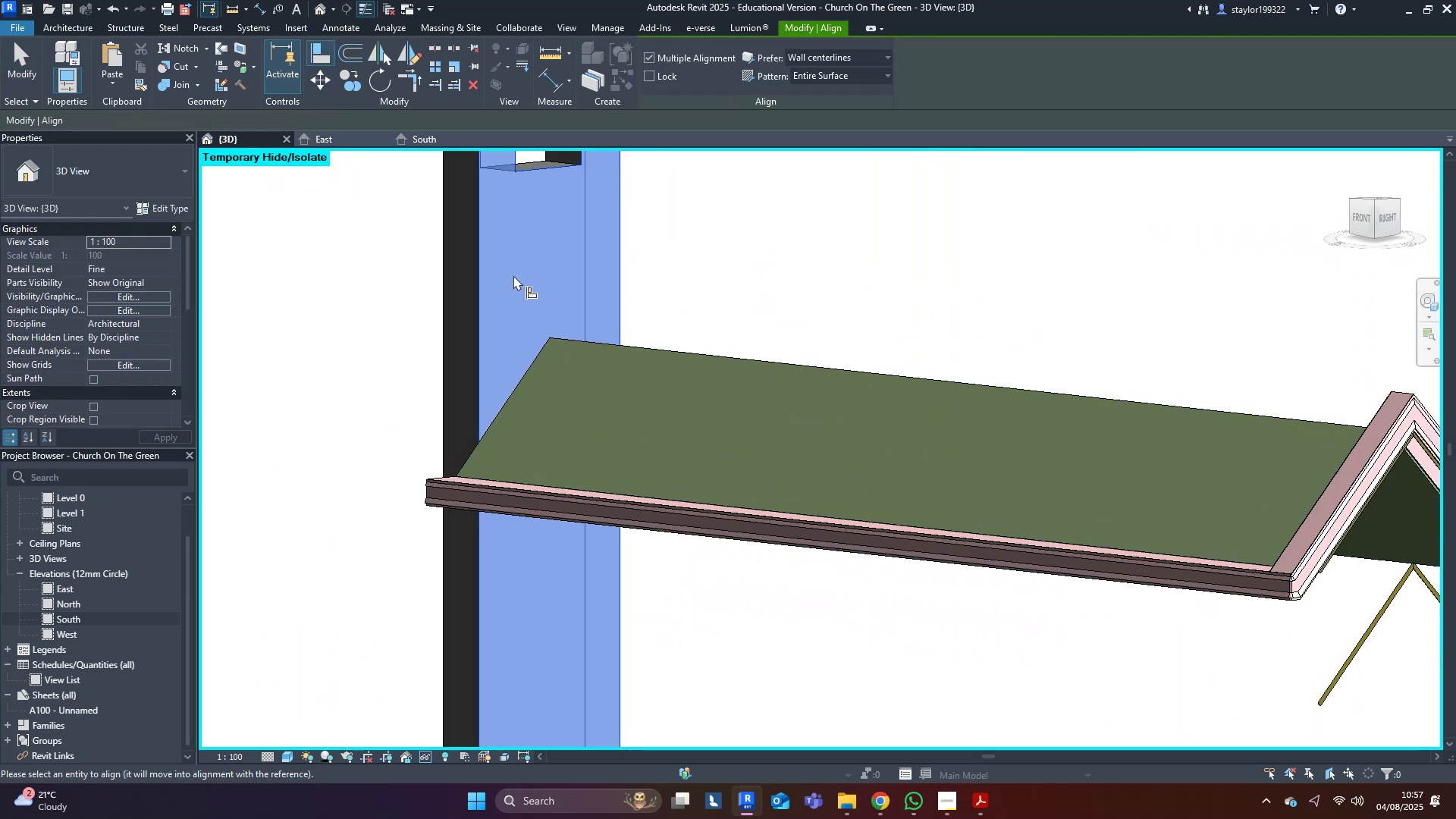 
scroll: coordinate [795, 270], scroll_direction: down, amount: 14.0
 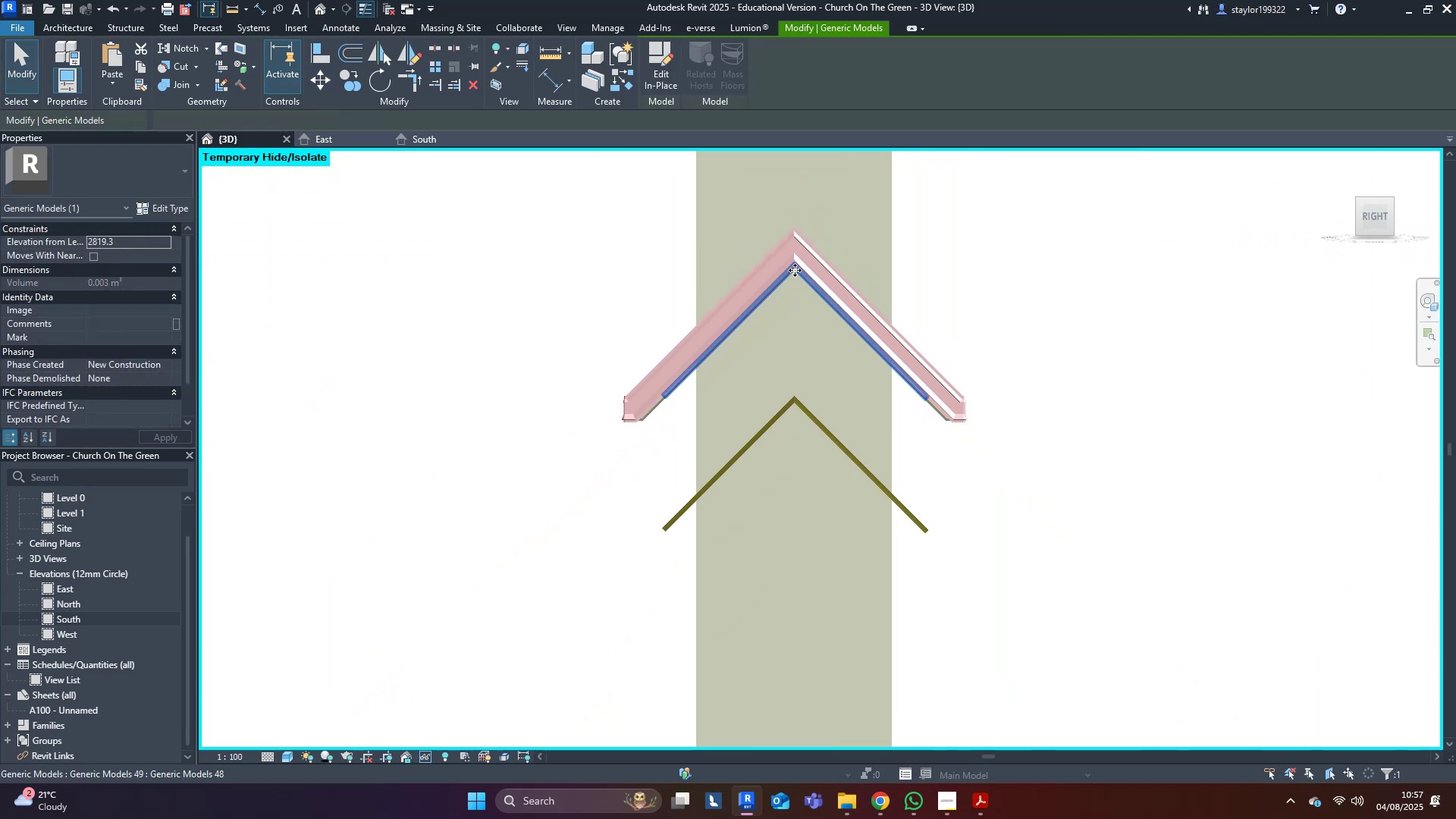 
left_click([513, 275])
 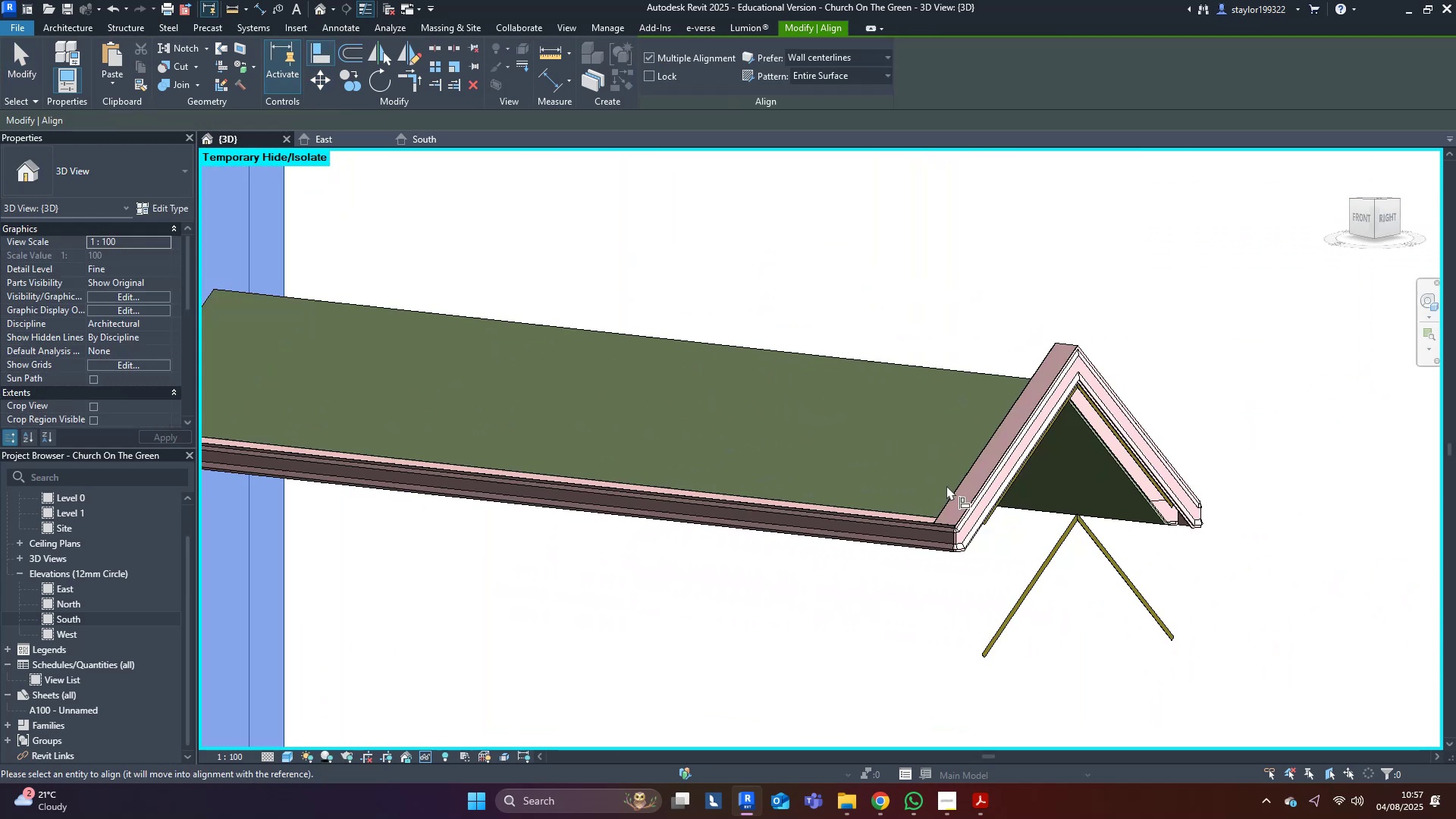 
scroll: coordinate [1047, 469], scroll_direction: up, amount: 27.0
 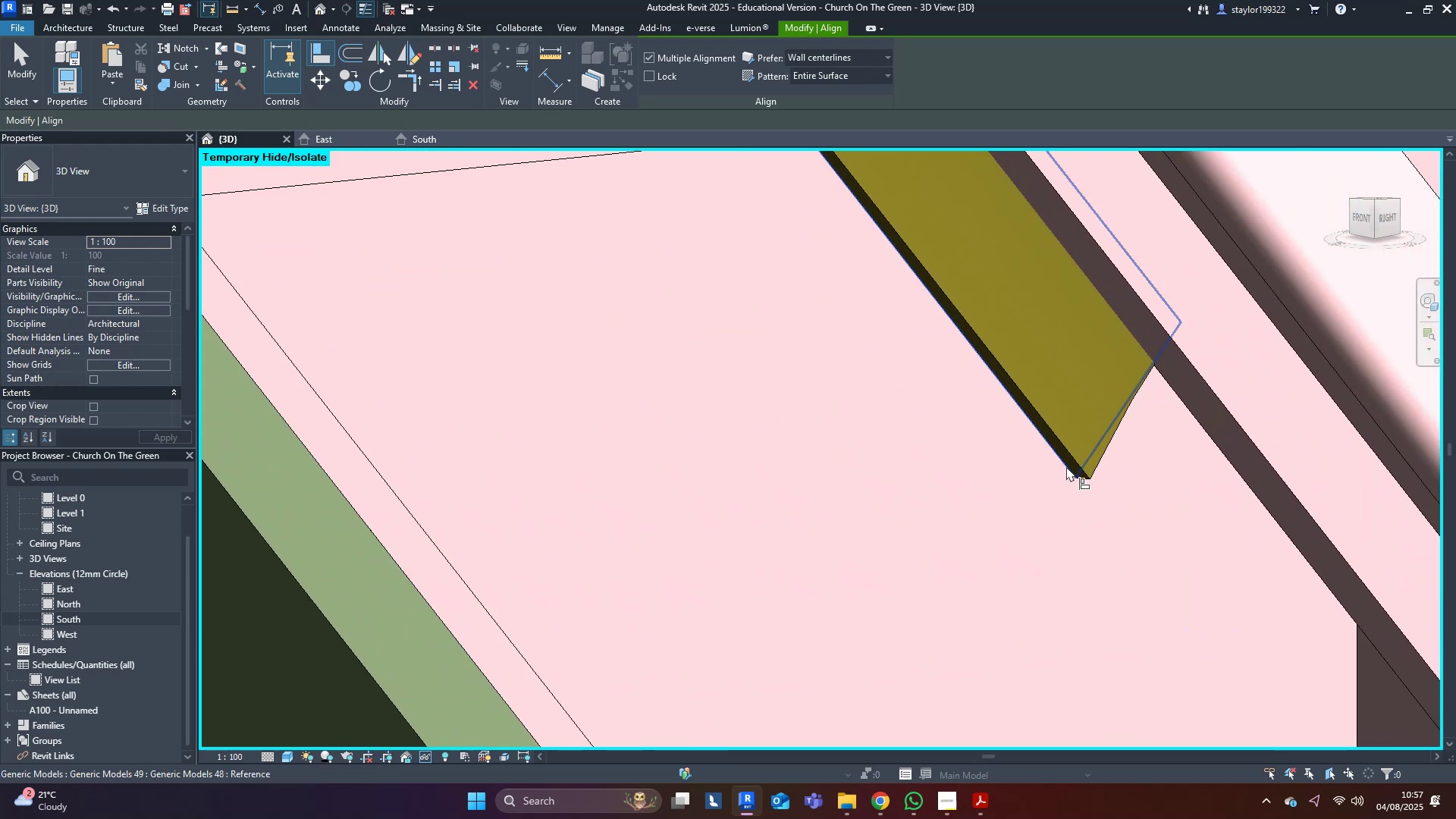 
left_click([1066, 466])
 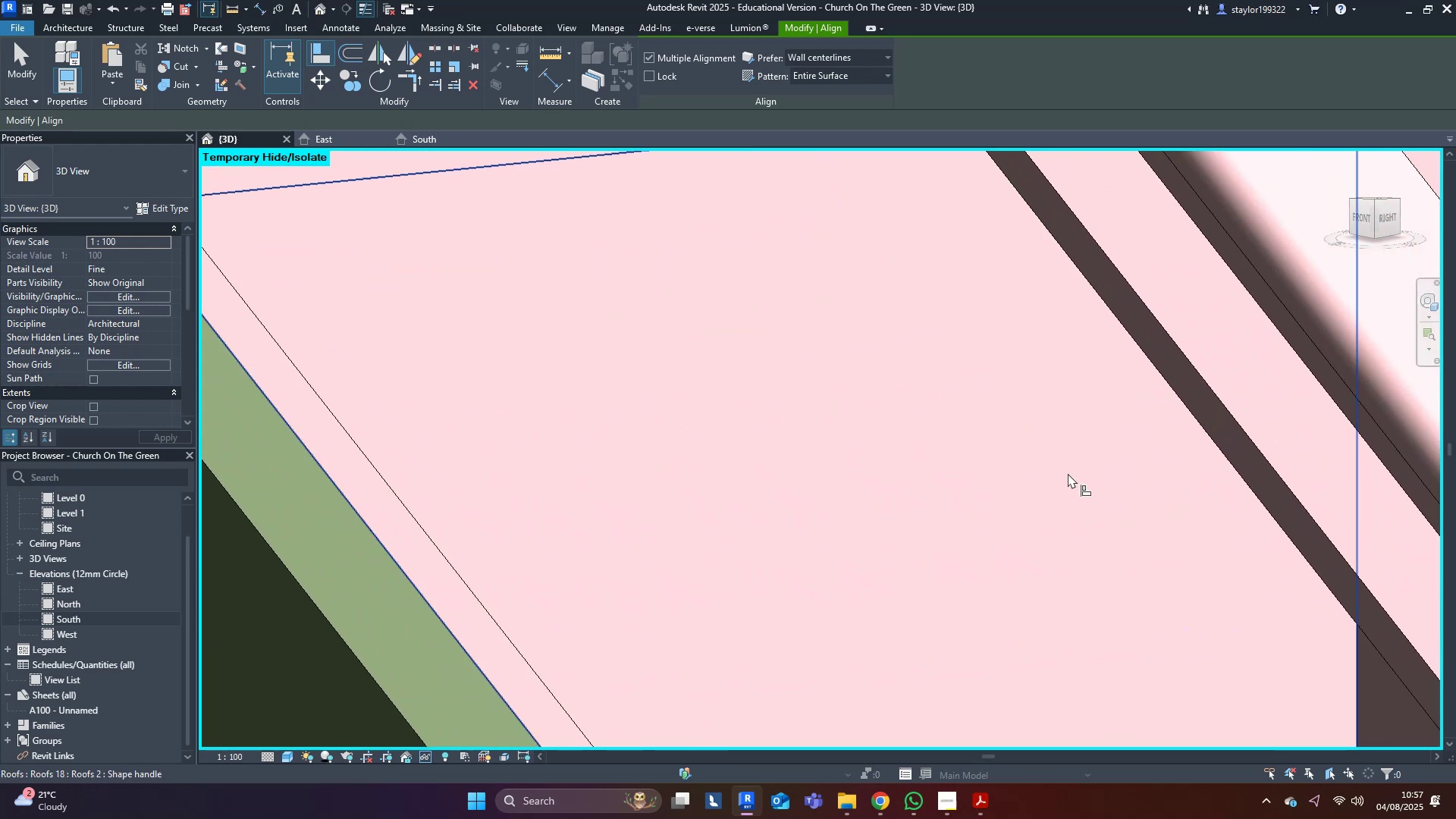 
scroll: coordinate [1063, 460], scroll_direction: down, amount: 28.0
 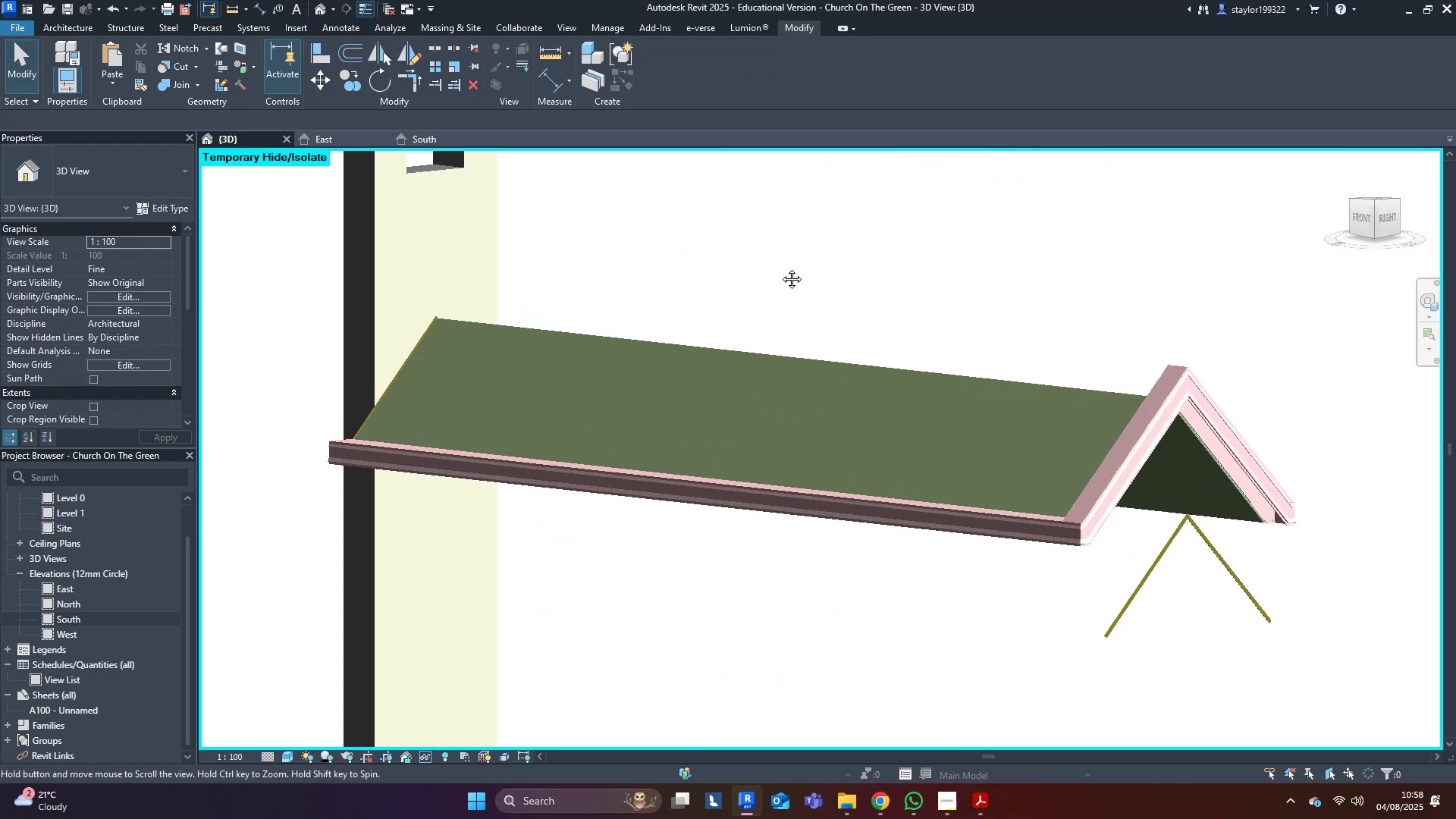 
key(Escape)
 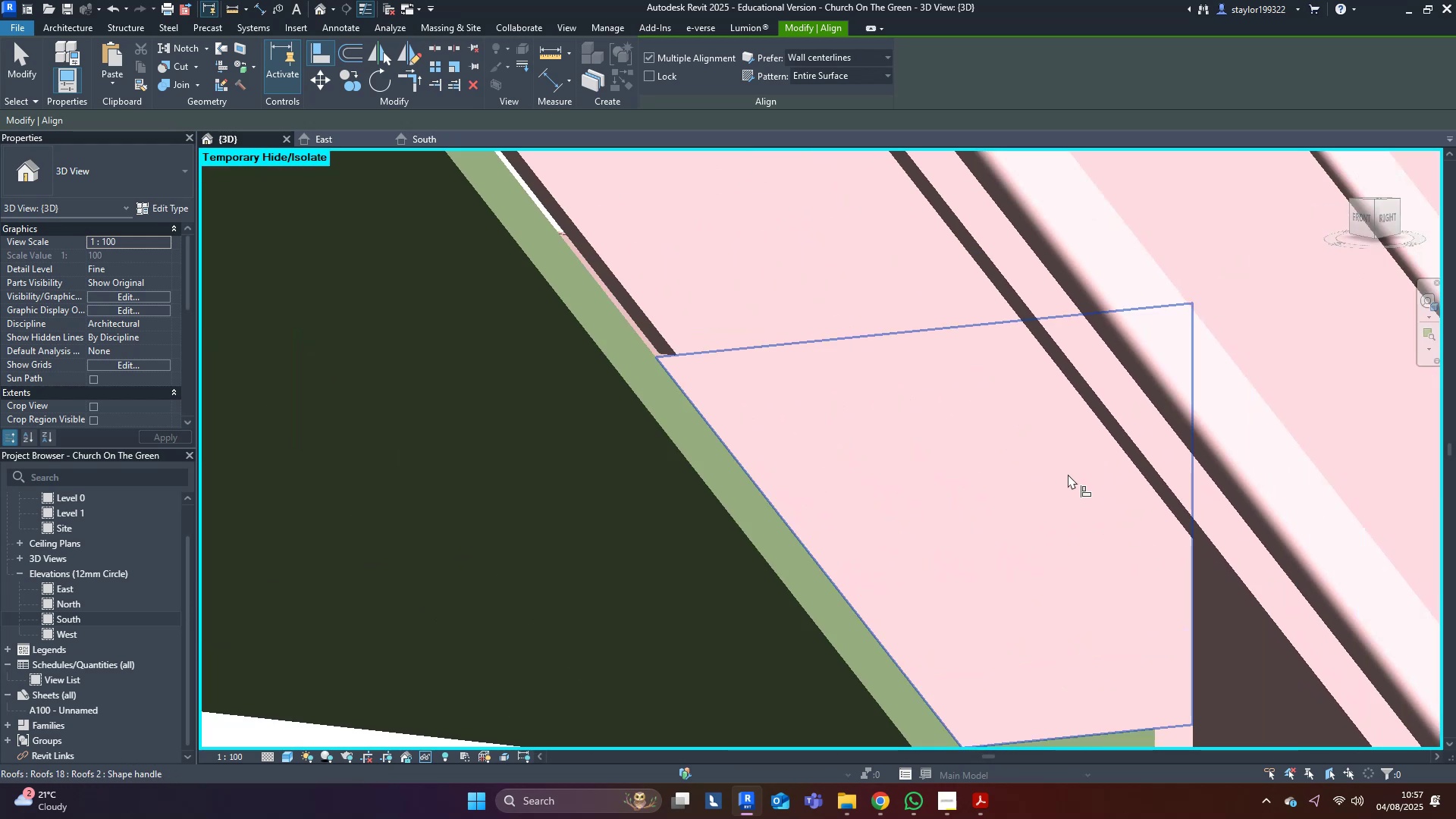 
key(Escape)
 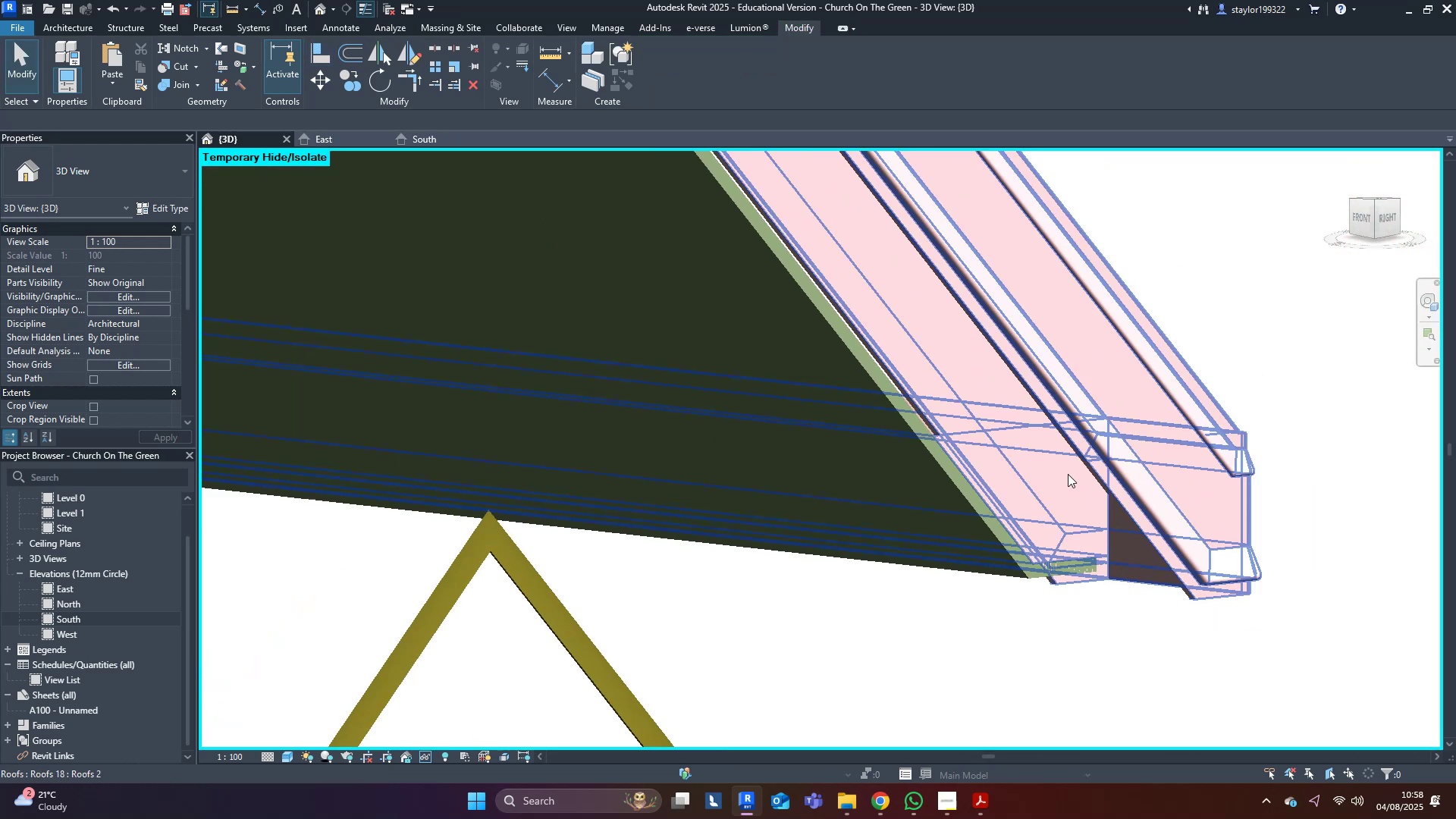 
key(Escape)
 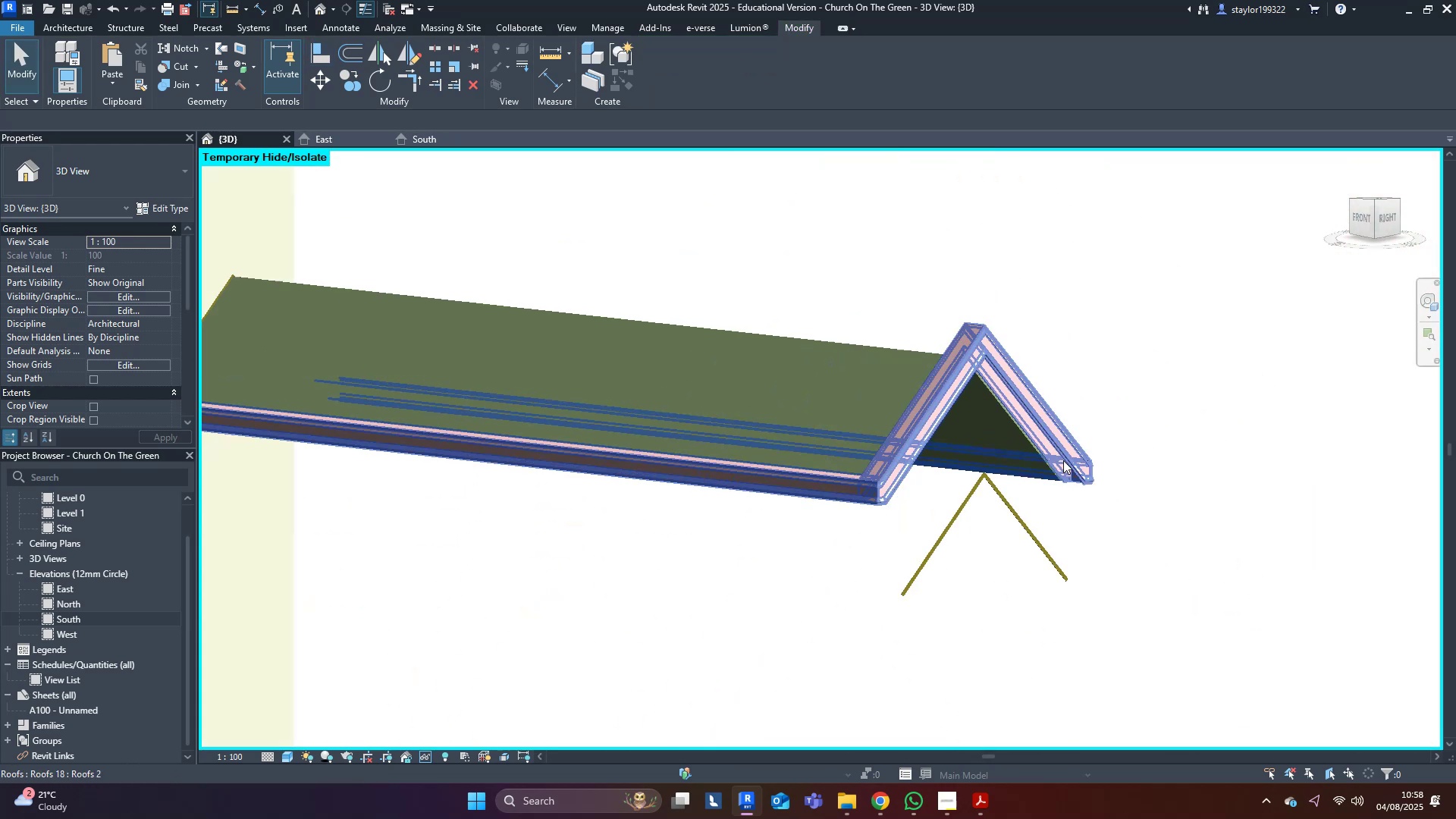 
key(Escape)
 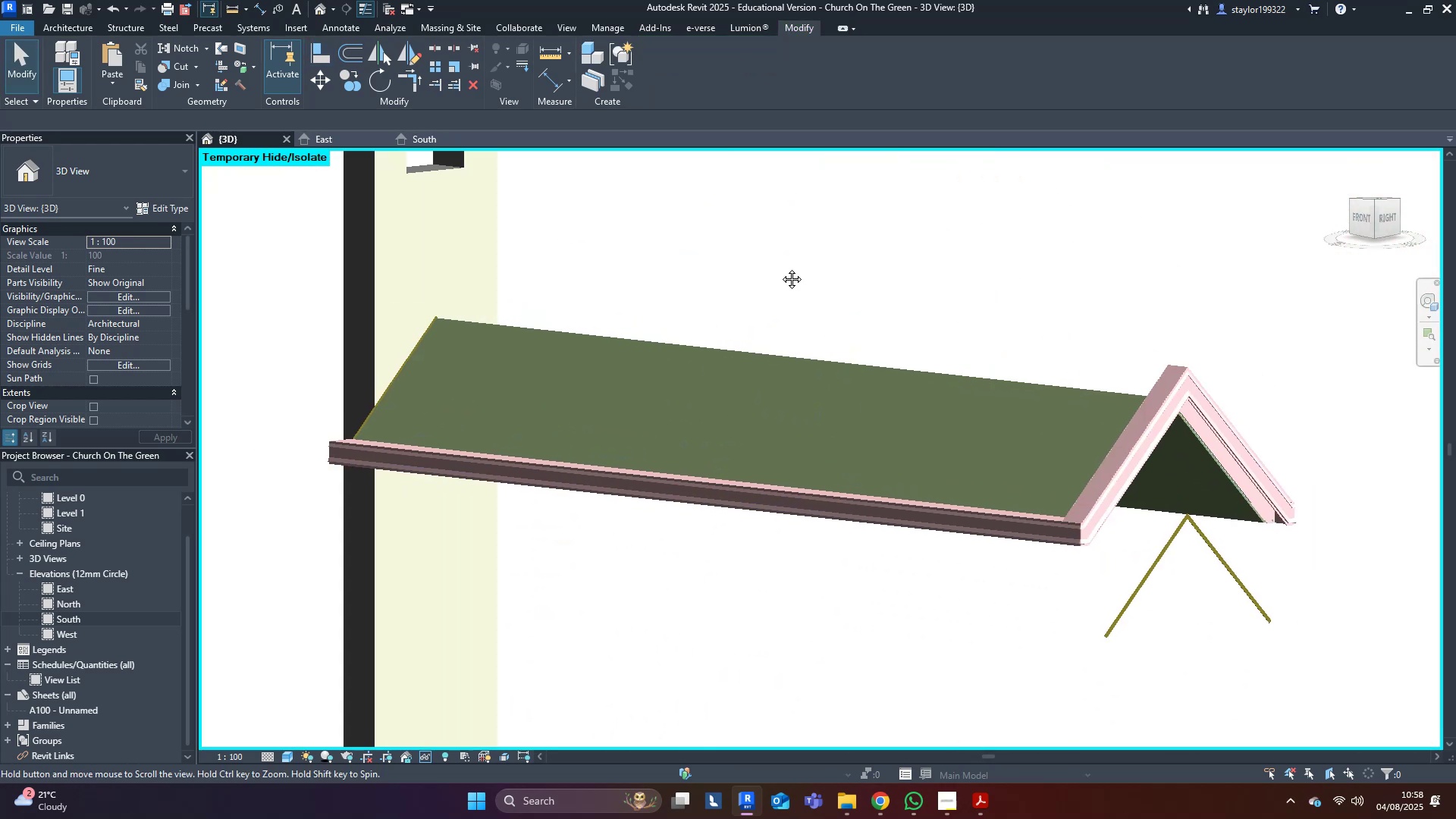 
middle_click([818, 260])
 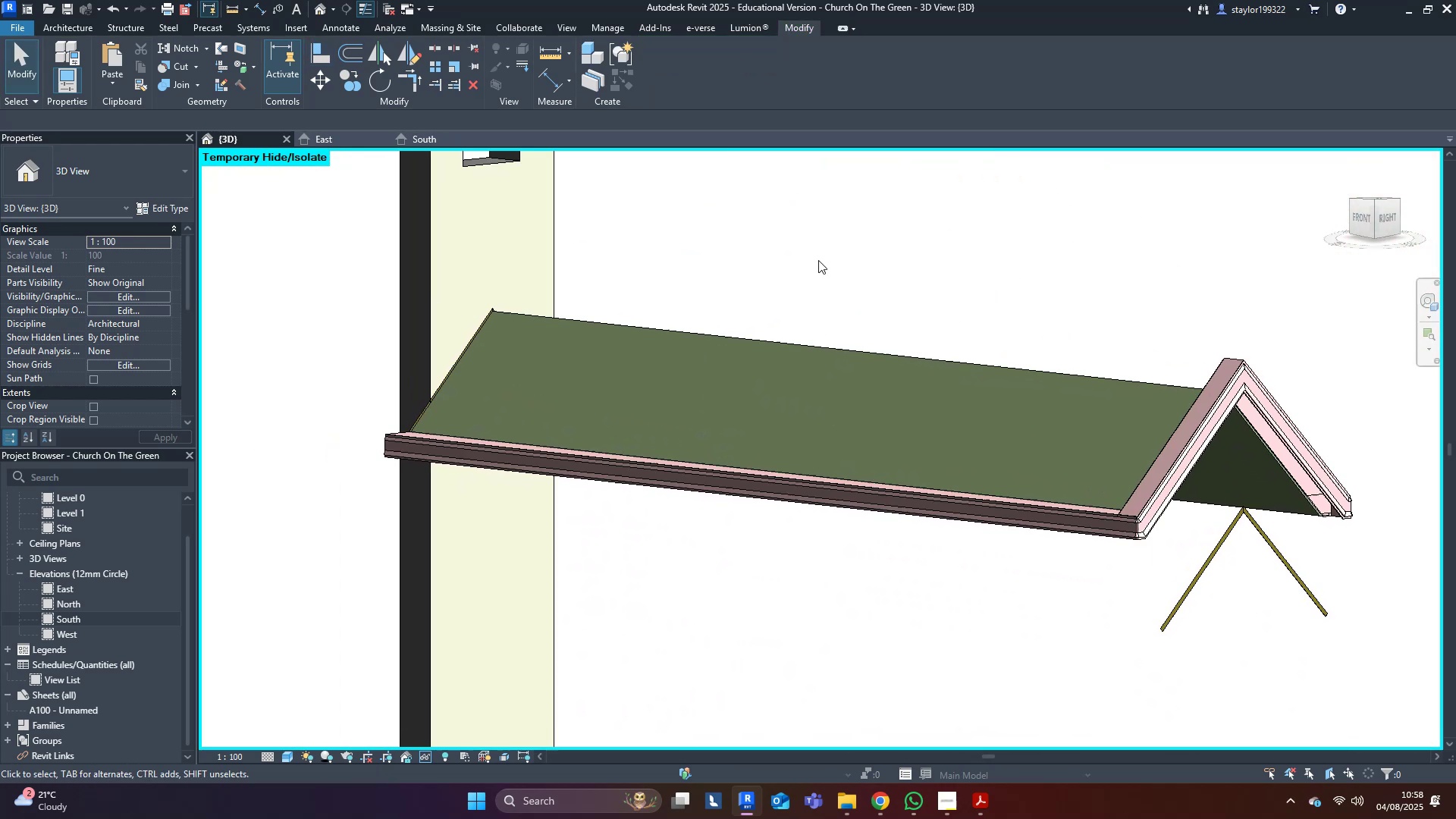 
left_click([818, 260])
 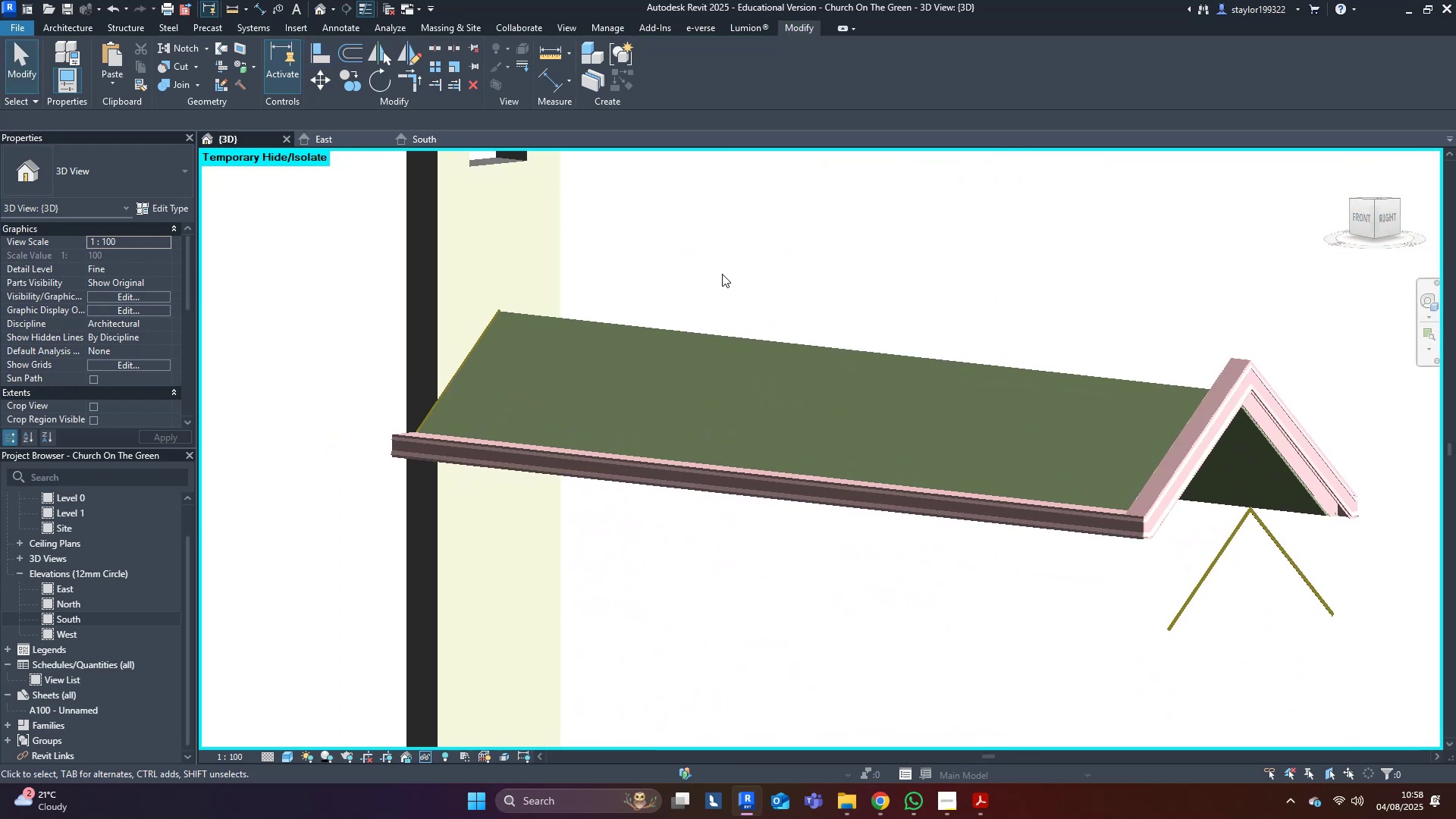 
scroll: coordinate [413, 399], scroll_direction: up, amount: 11.0
 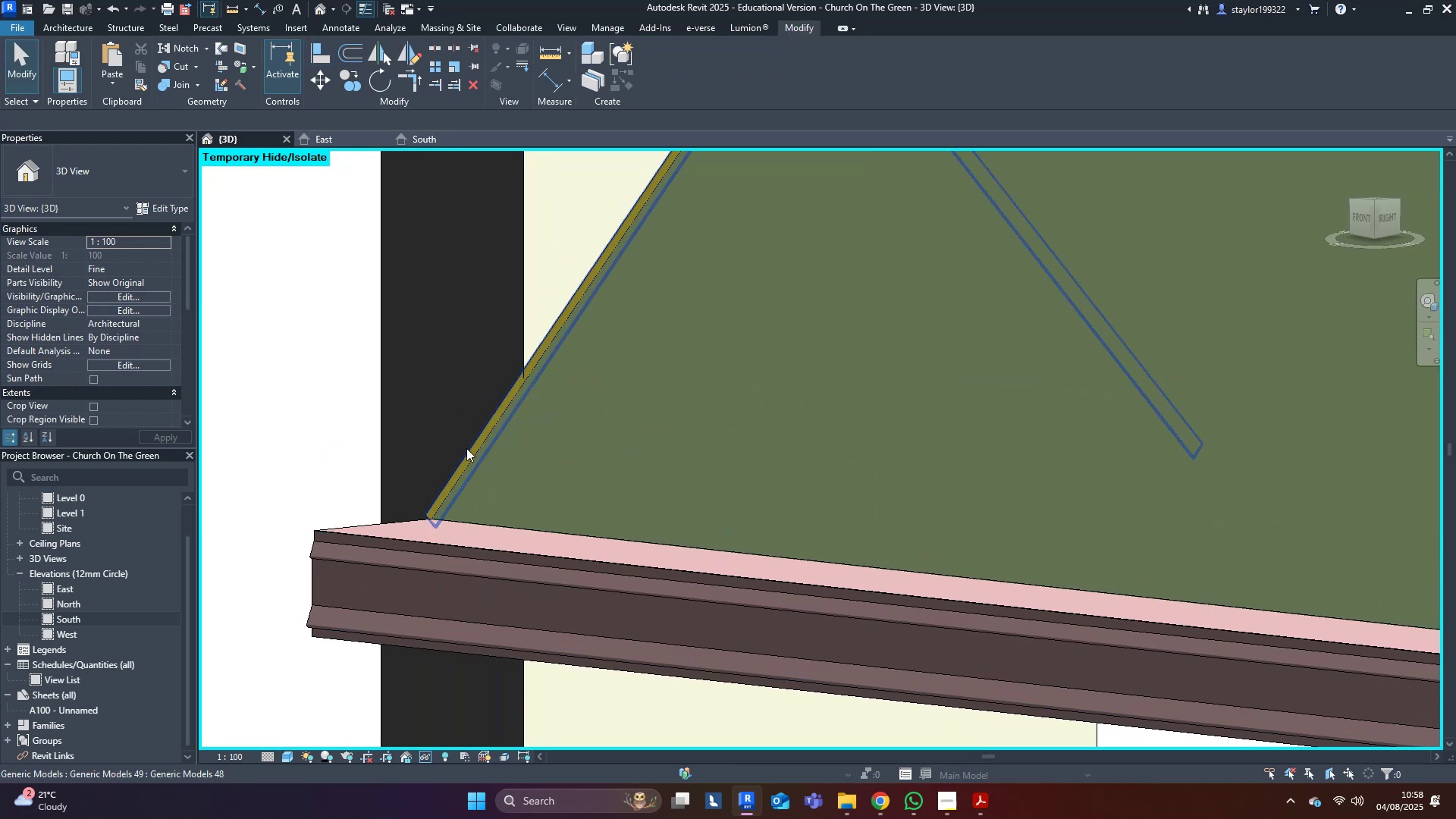 
double_click([466, 449])
 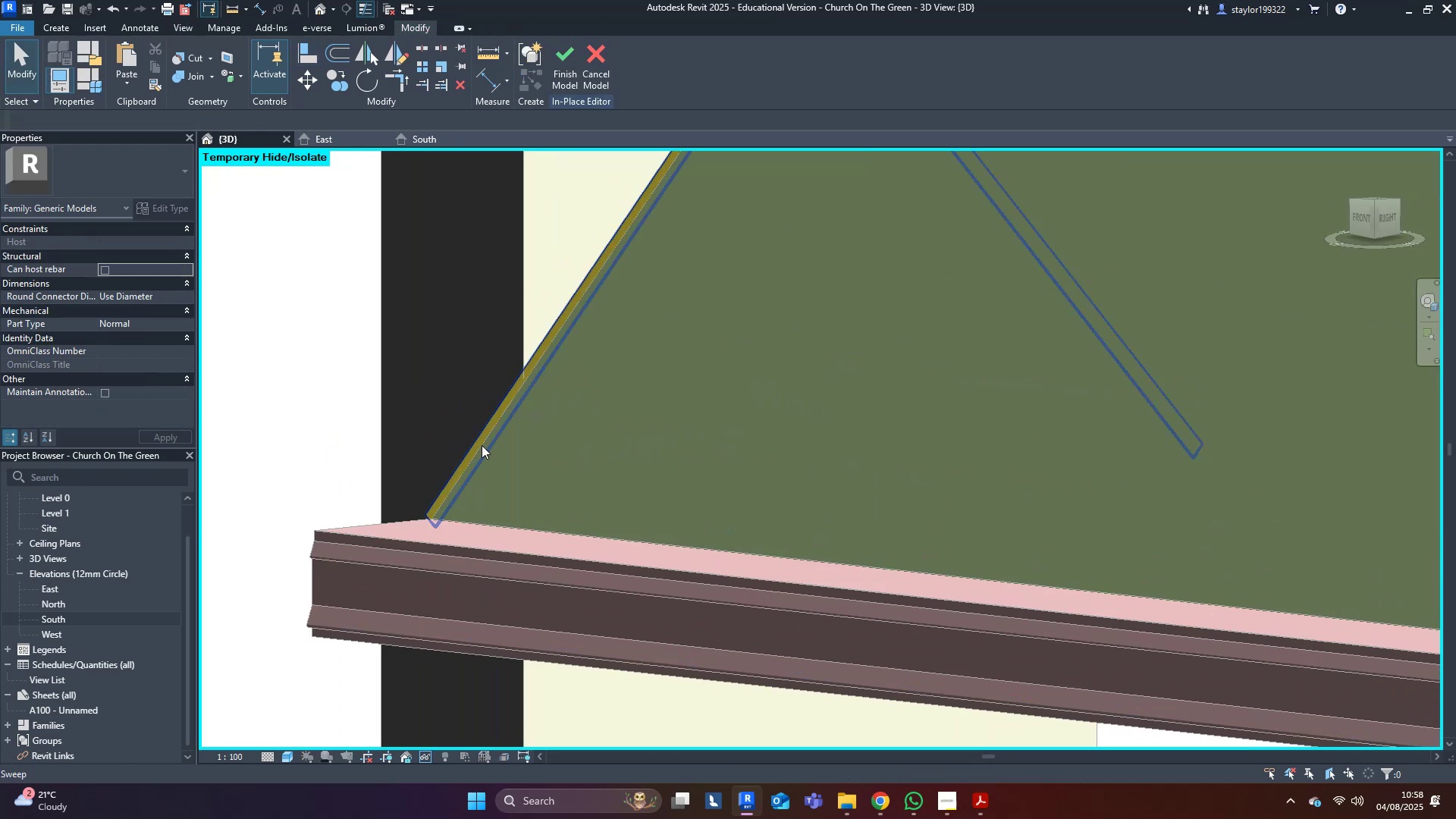 
triple_click([472, 441])
 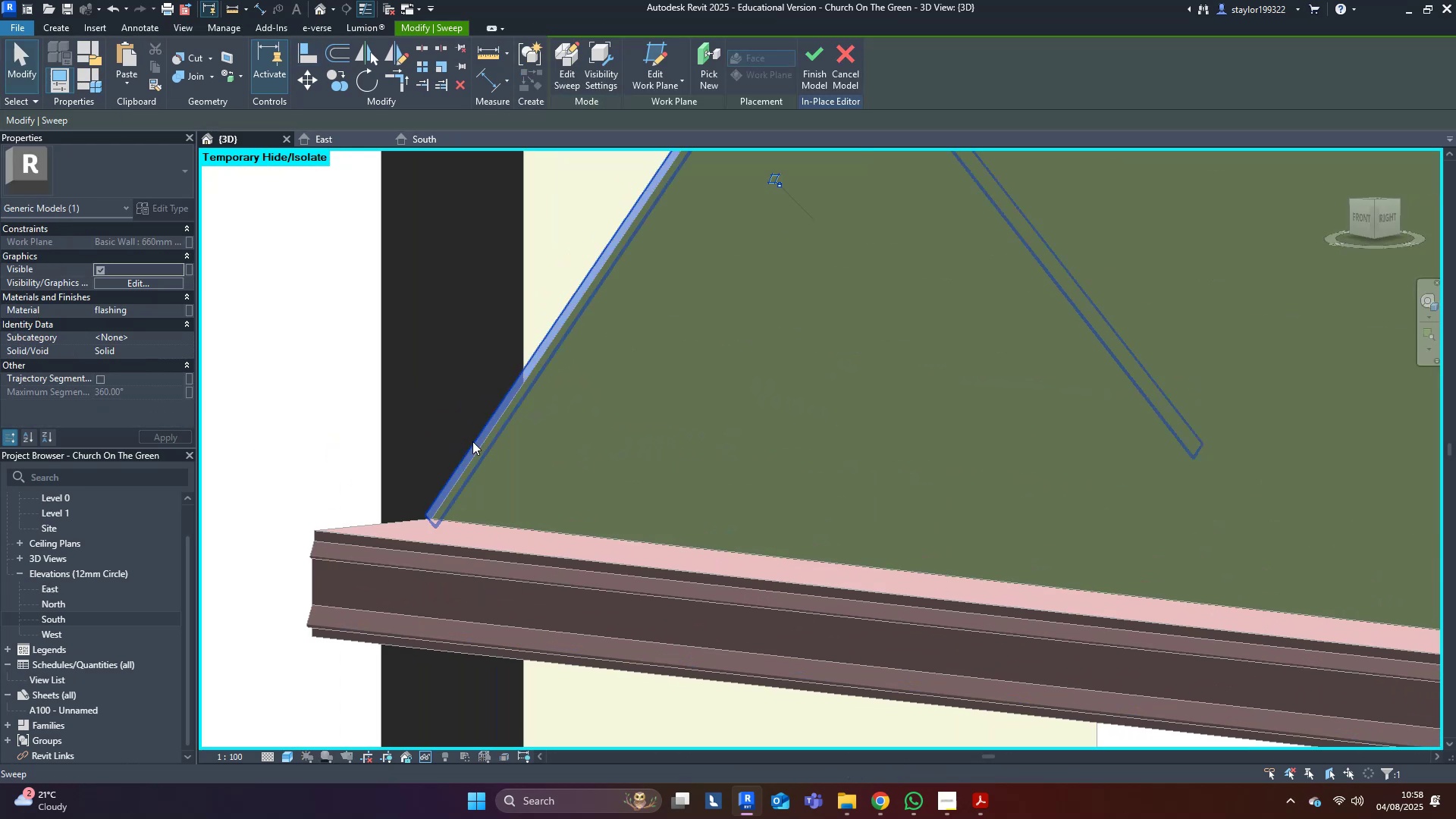 
triple_click([472, 441])
 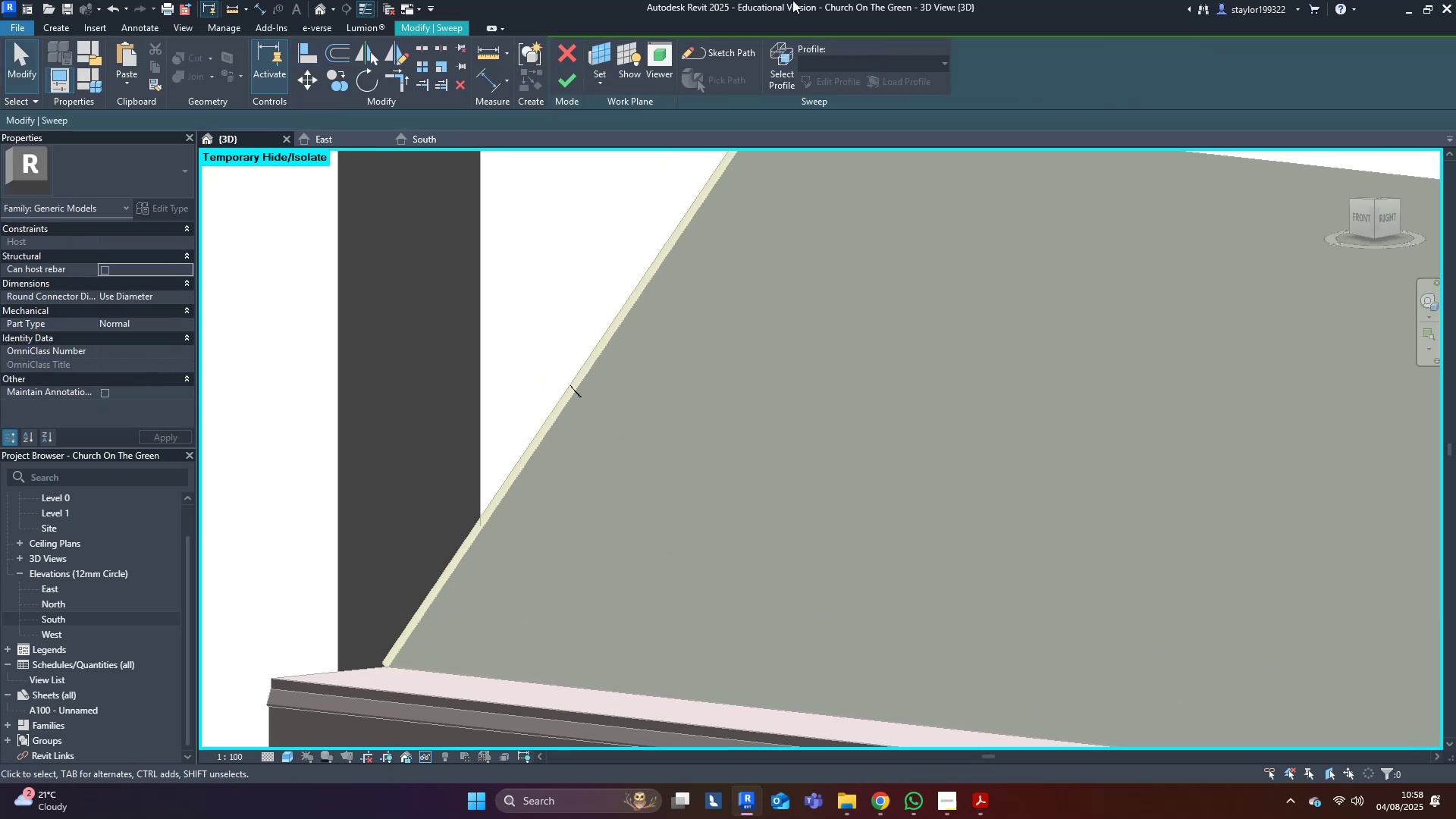 
left_click([735, 51])
 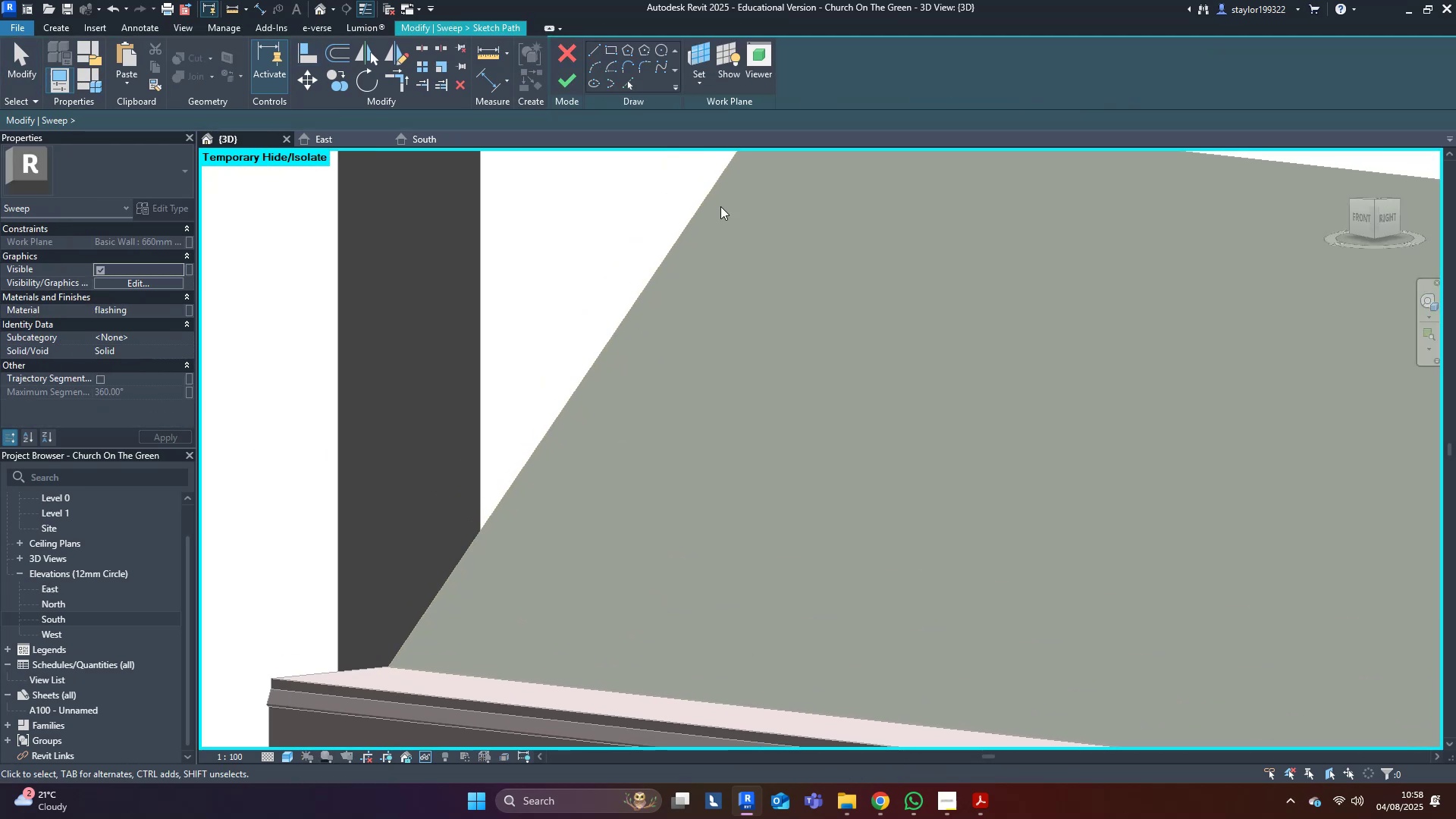 
scroll: coordinate [1127, 428], scroll_direction: down, amount: 12.0
 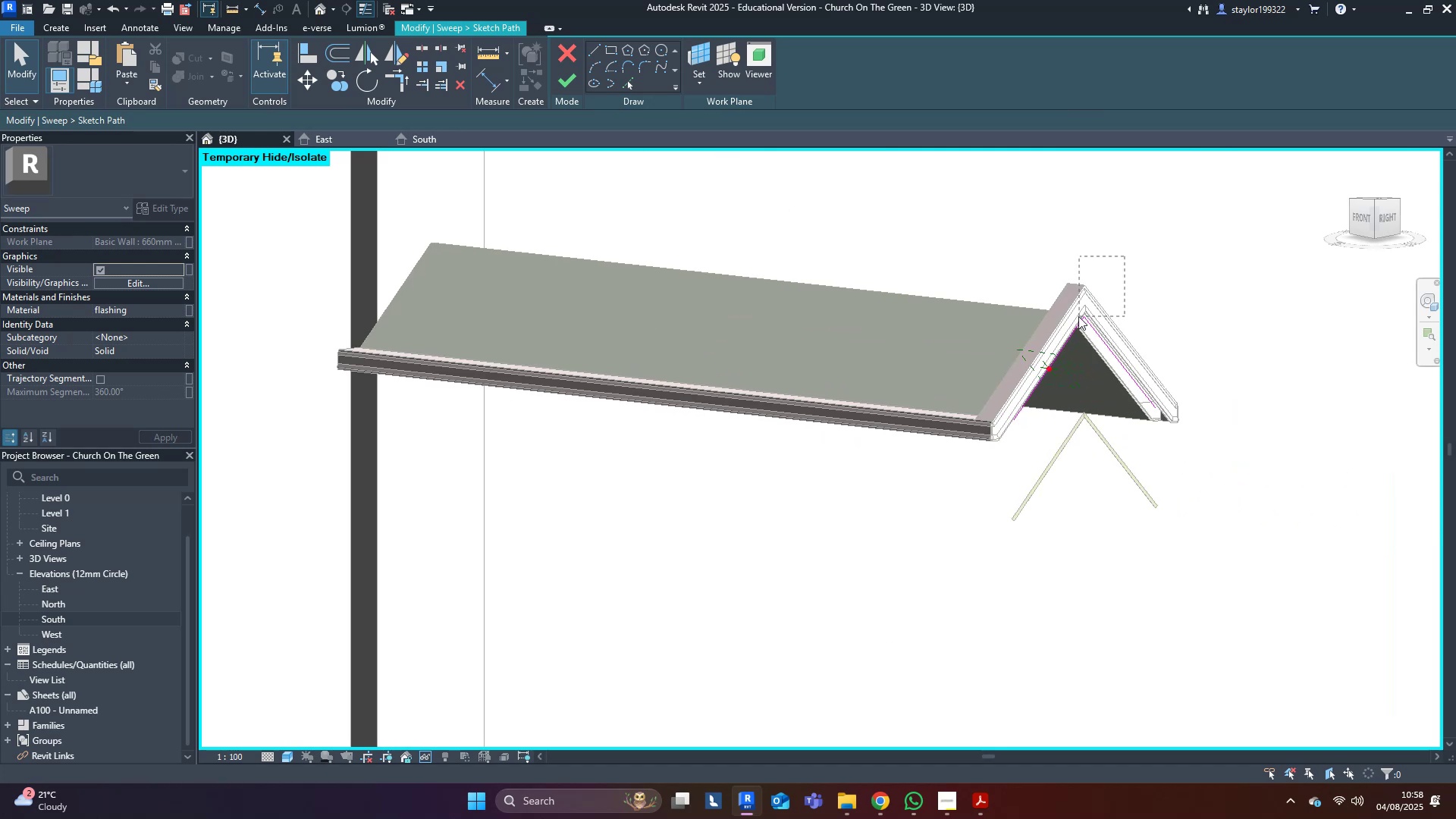 
key(Delete)
 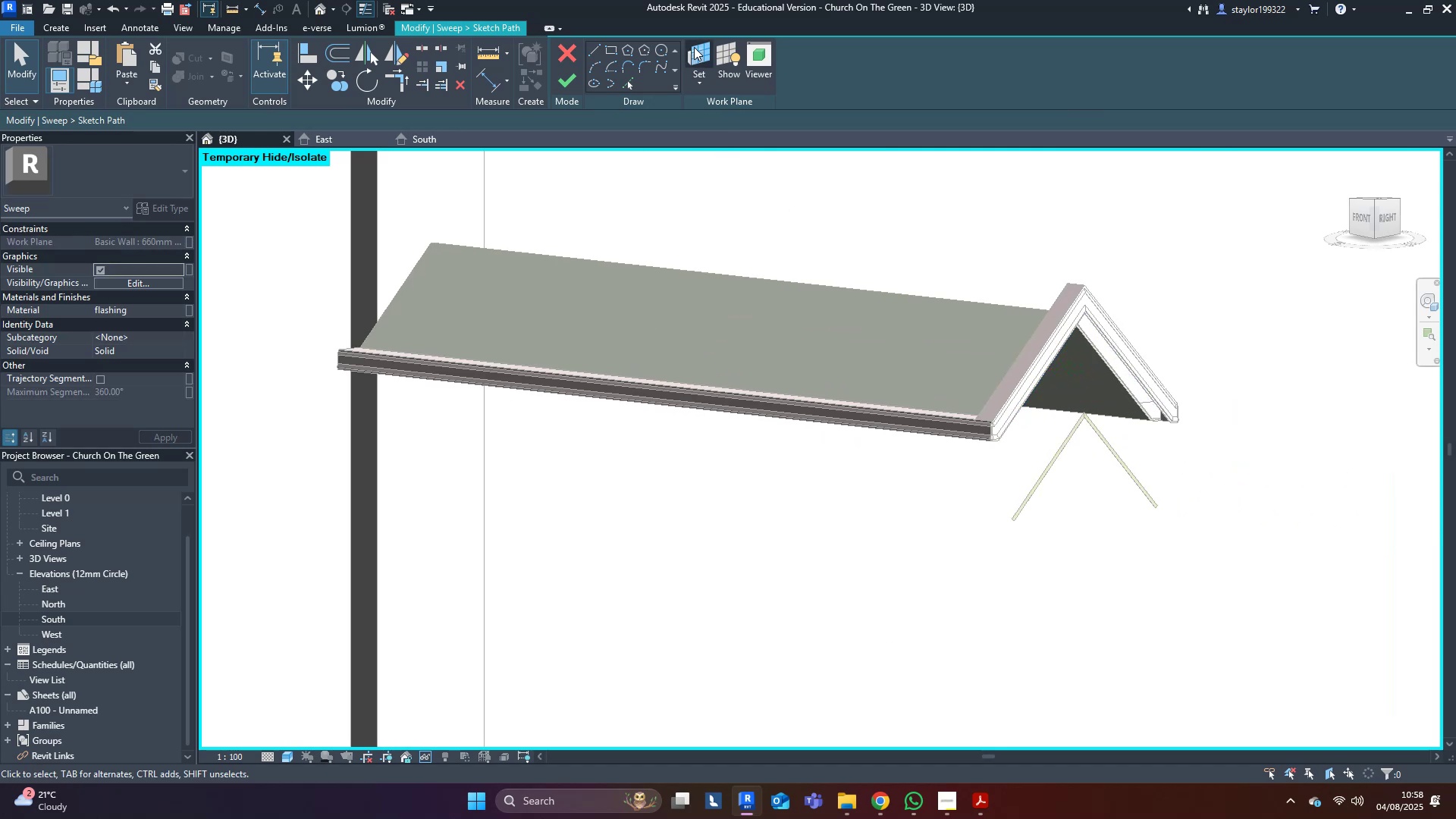 
left_click([697, 45])
 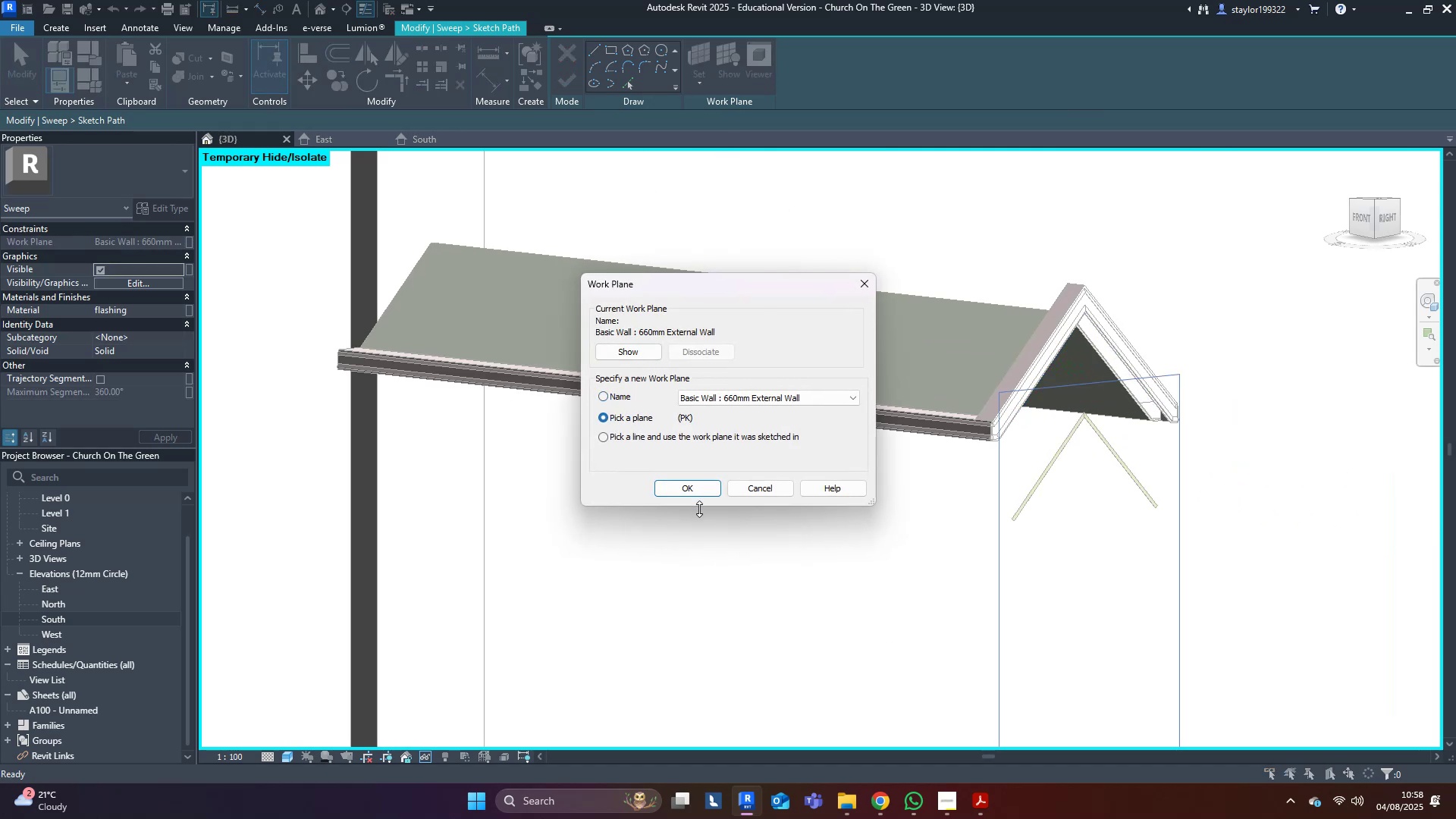 
triple_click([698, 494])
 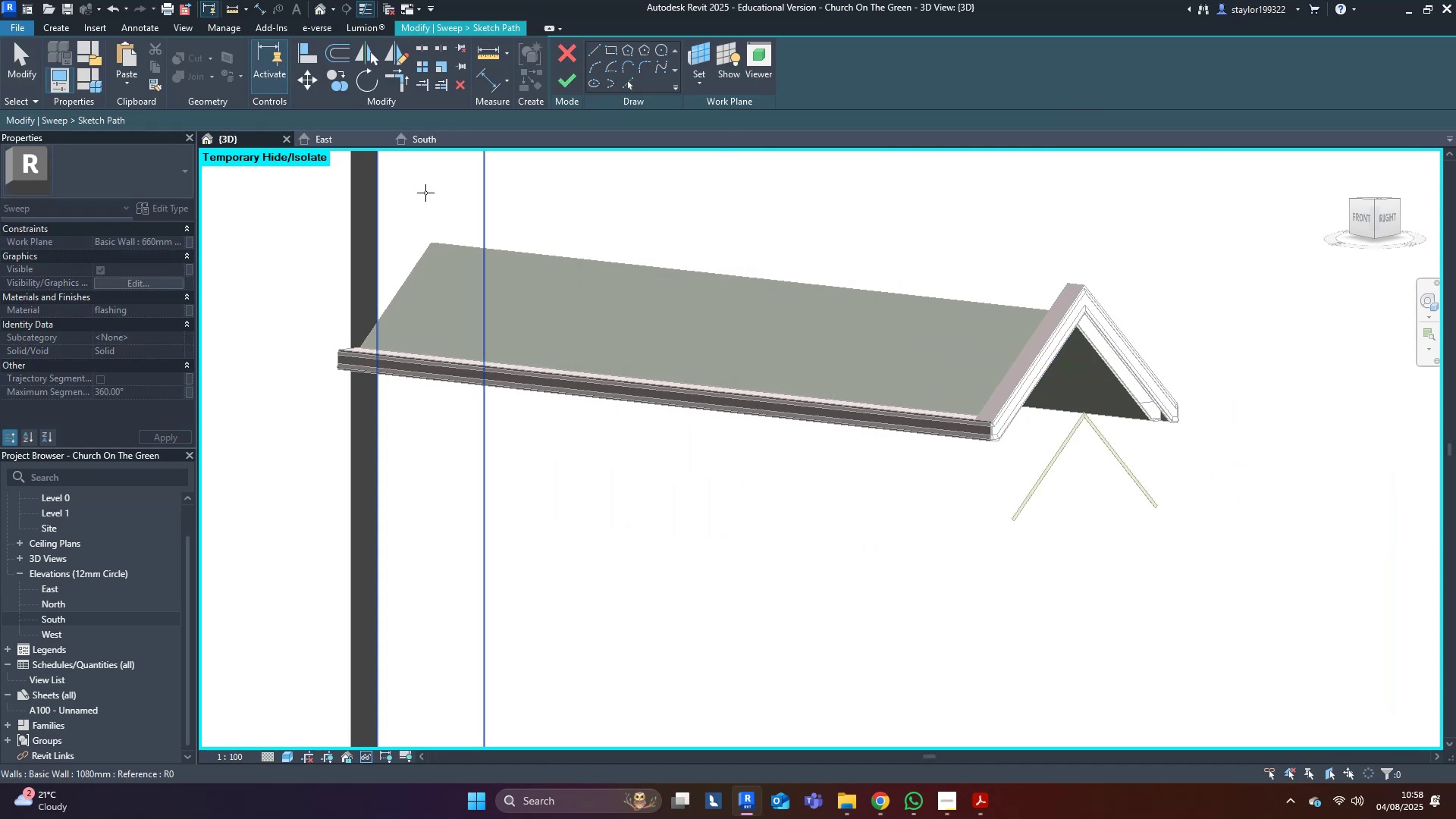 
left_click([425, 192])
 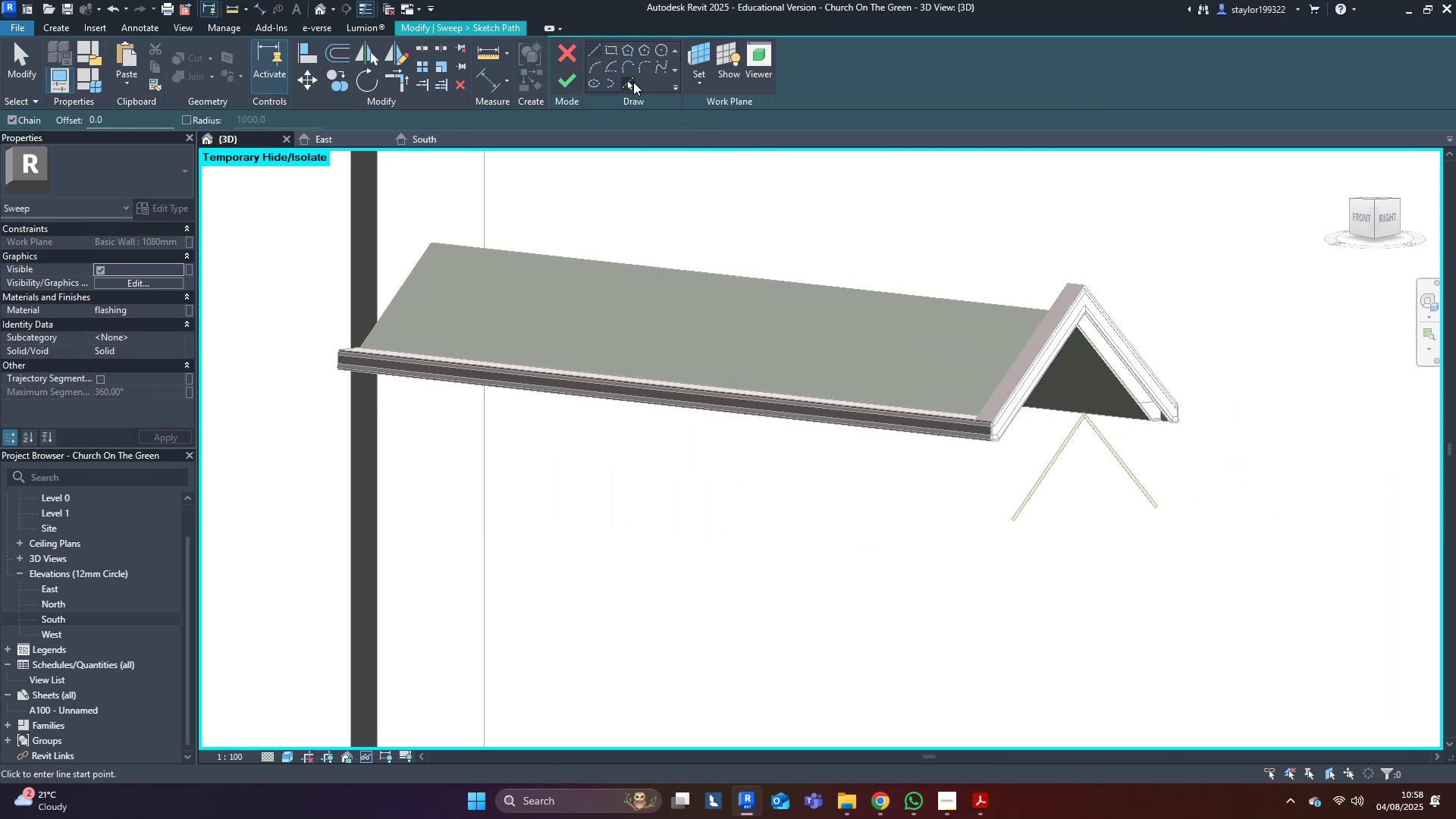 
left_click([625, 80])
 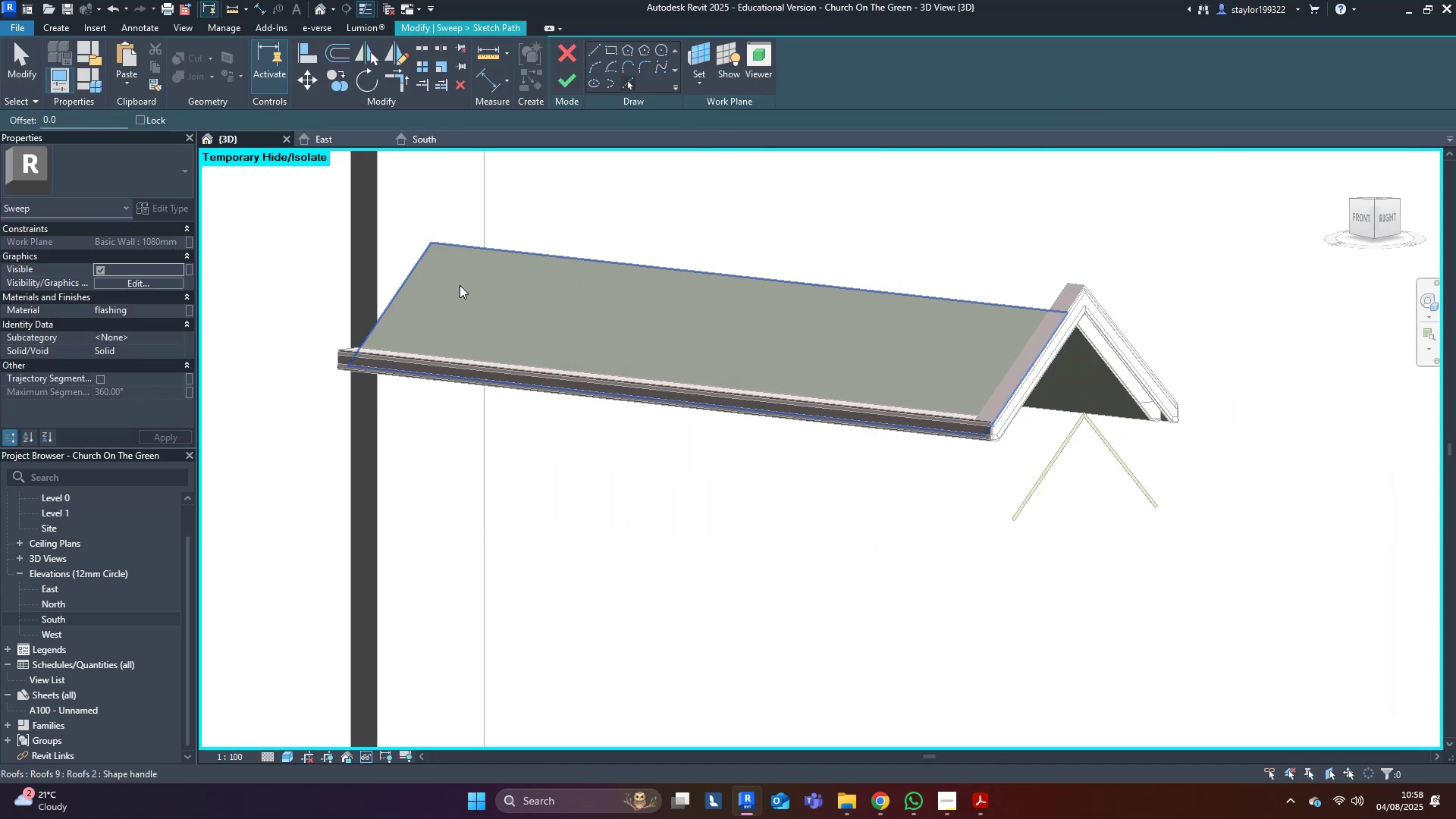 
left_click([460, 285])
 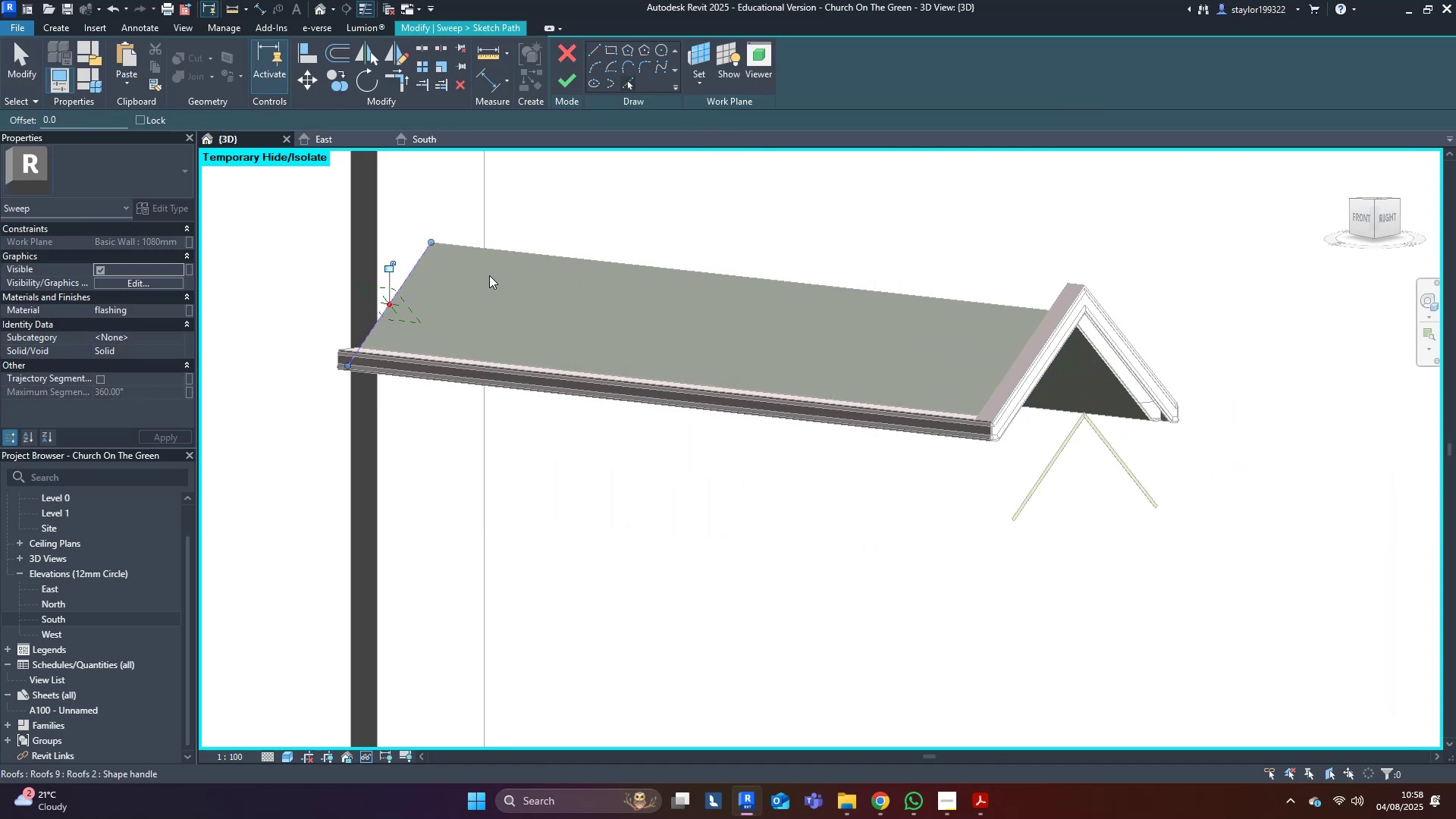 
hold_key(key=ShiftLeft, duration=0.35)
 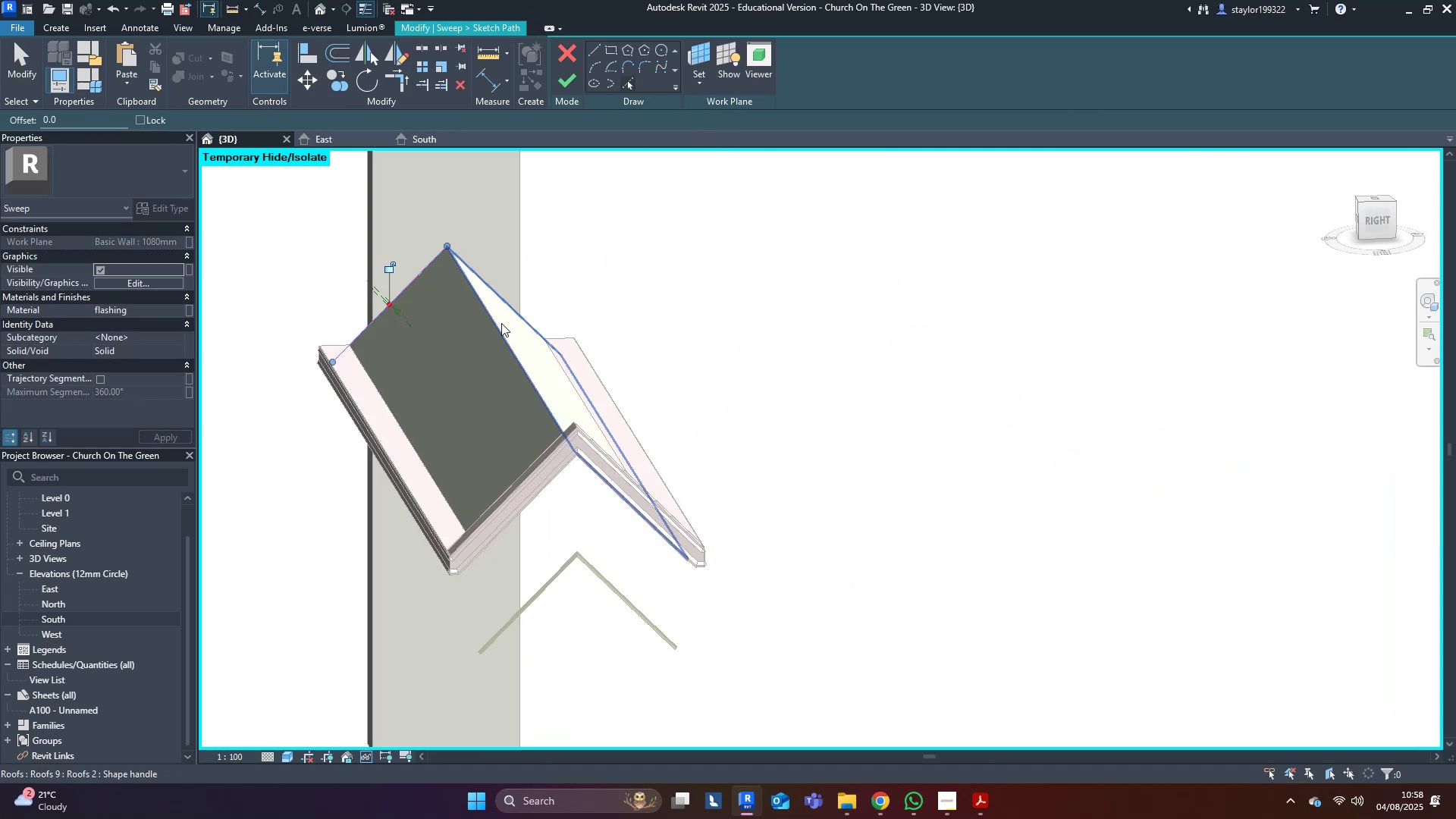 
left_click([501, 323])
 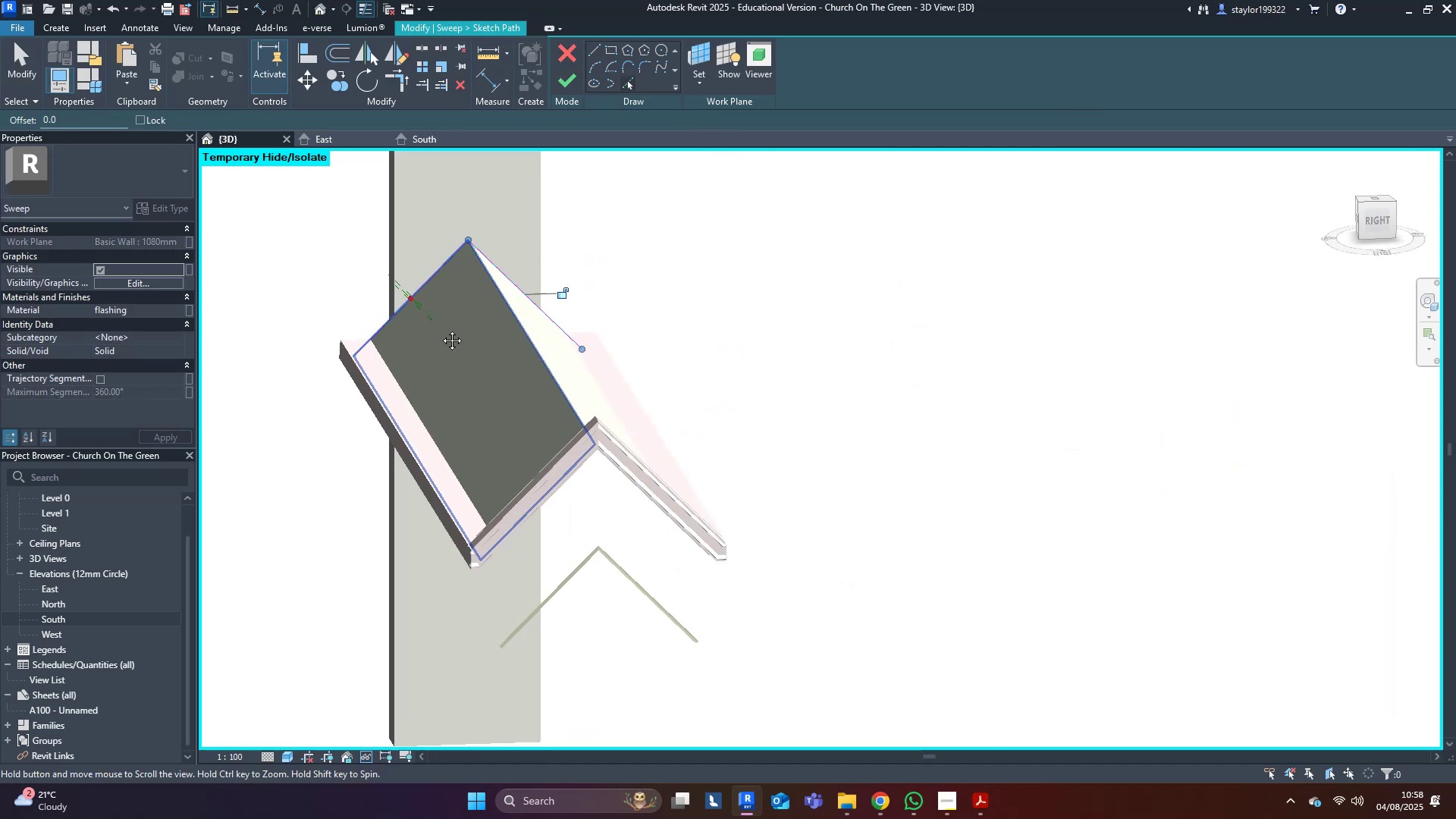 
key(Escape)
 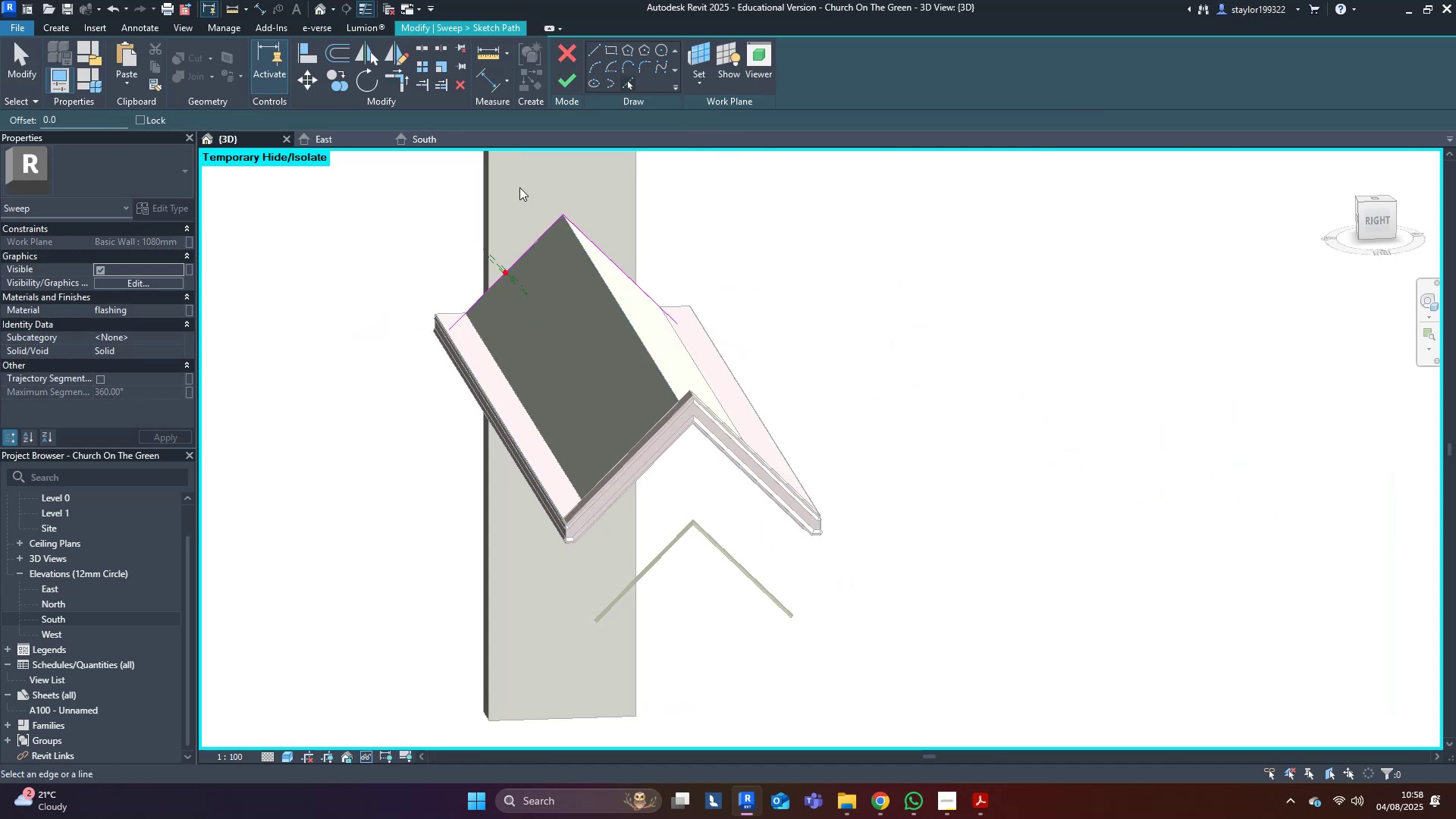 
key(Escape)
 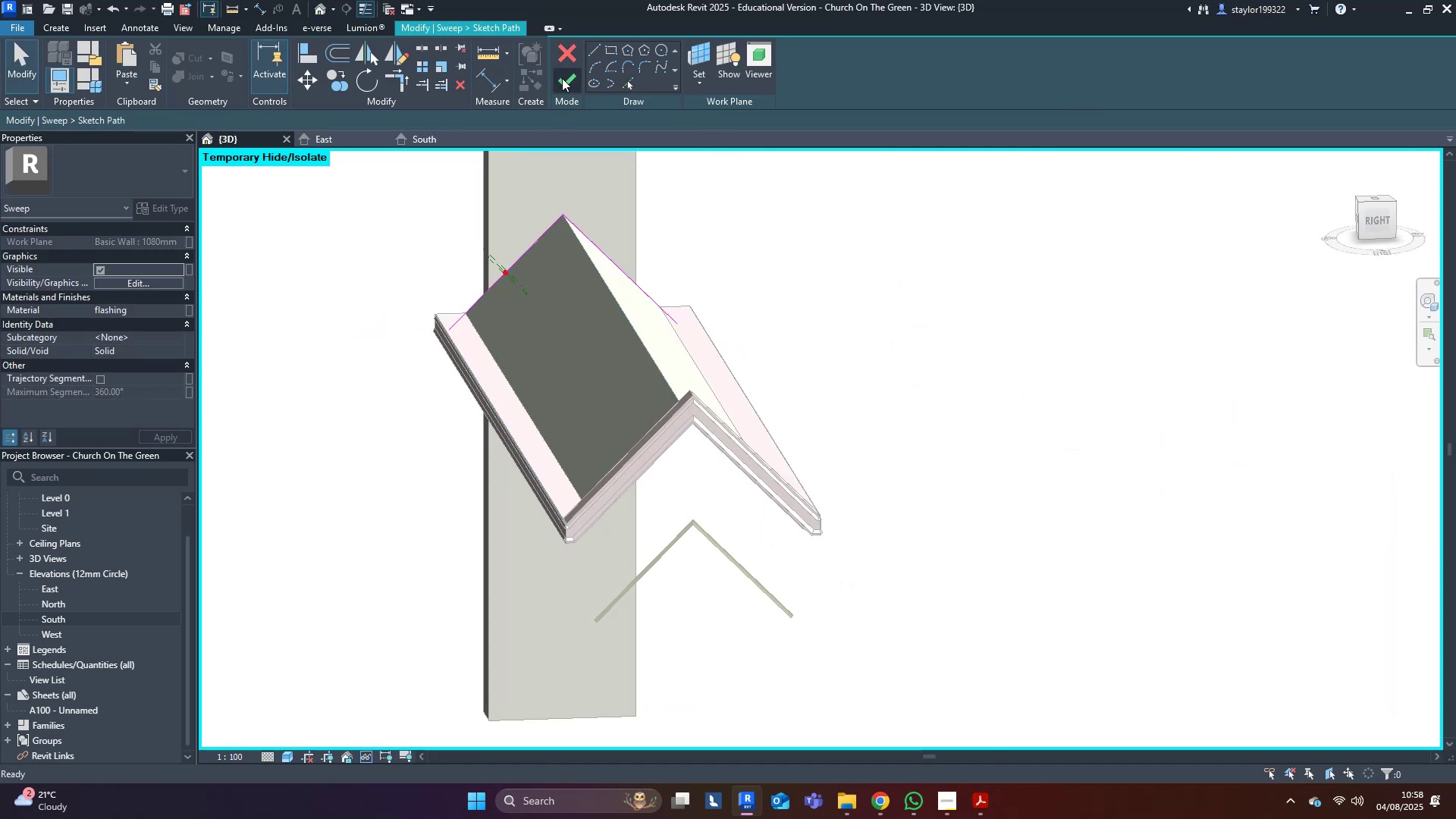 
left_click([562, 78])
 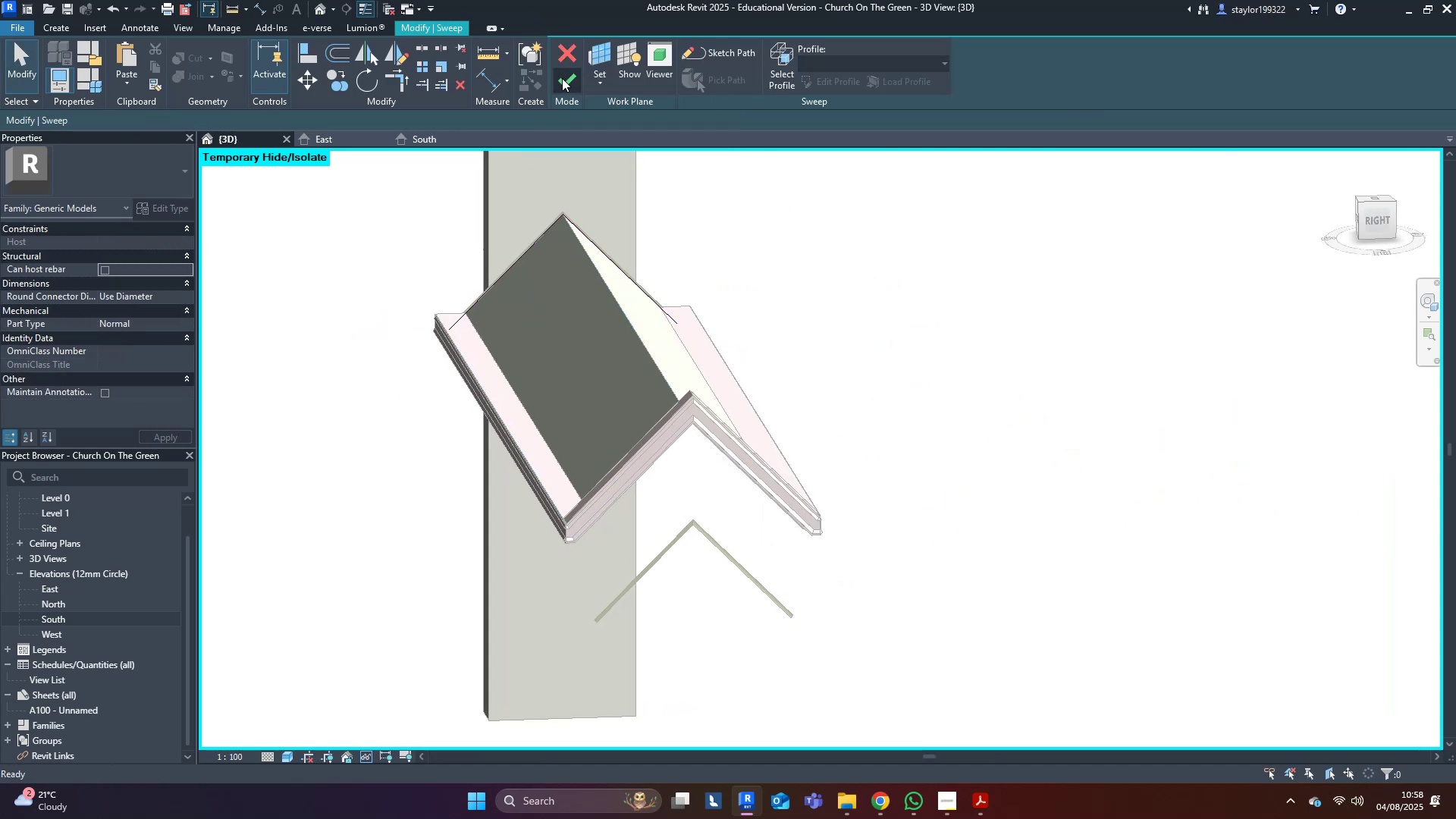 
left_click([562, 78])
 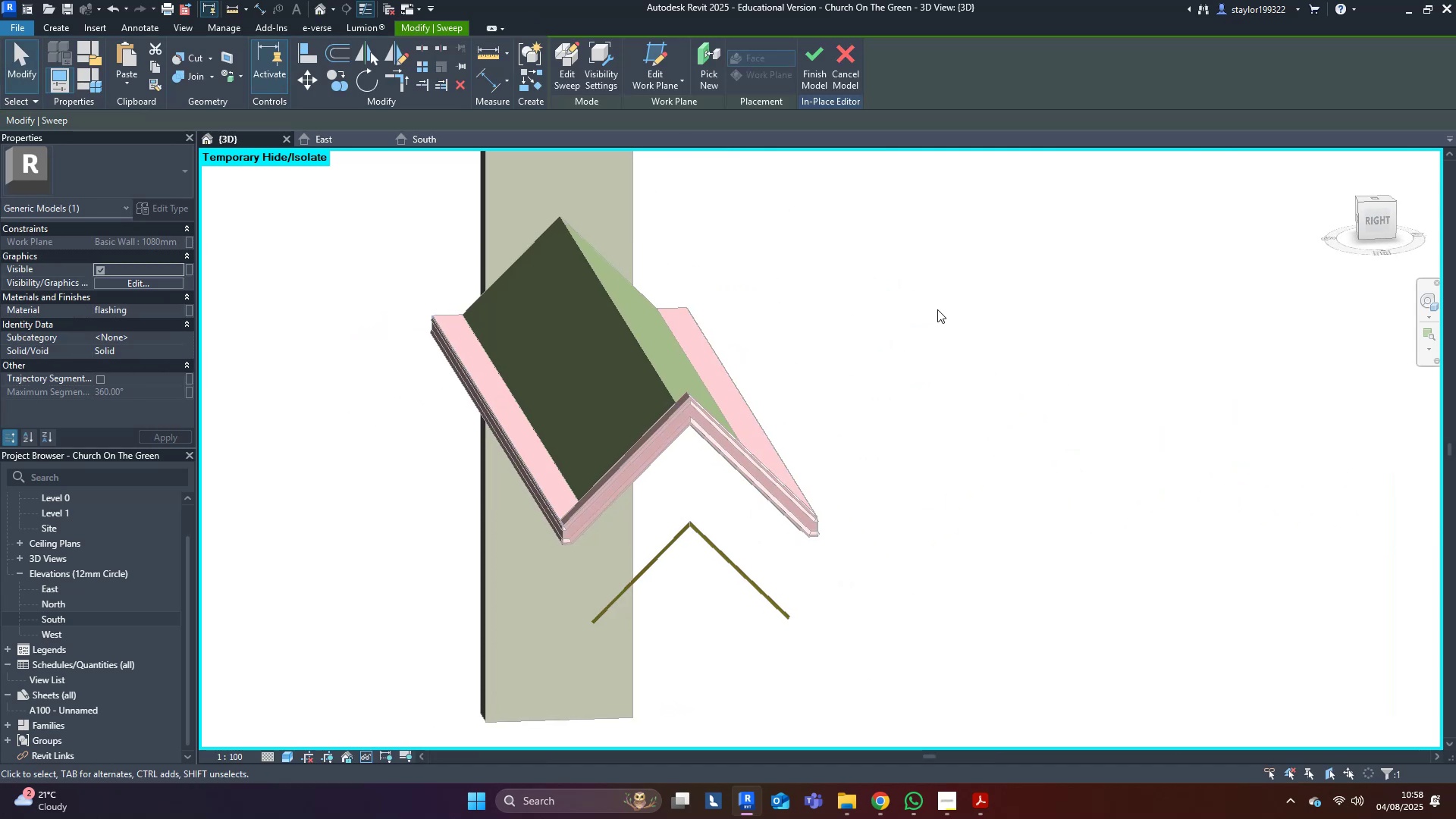 
hold_key(key=ShiftLeft, duration=0.42)
 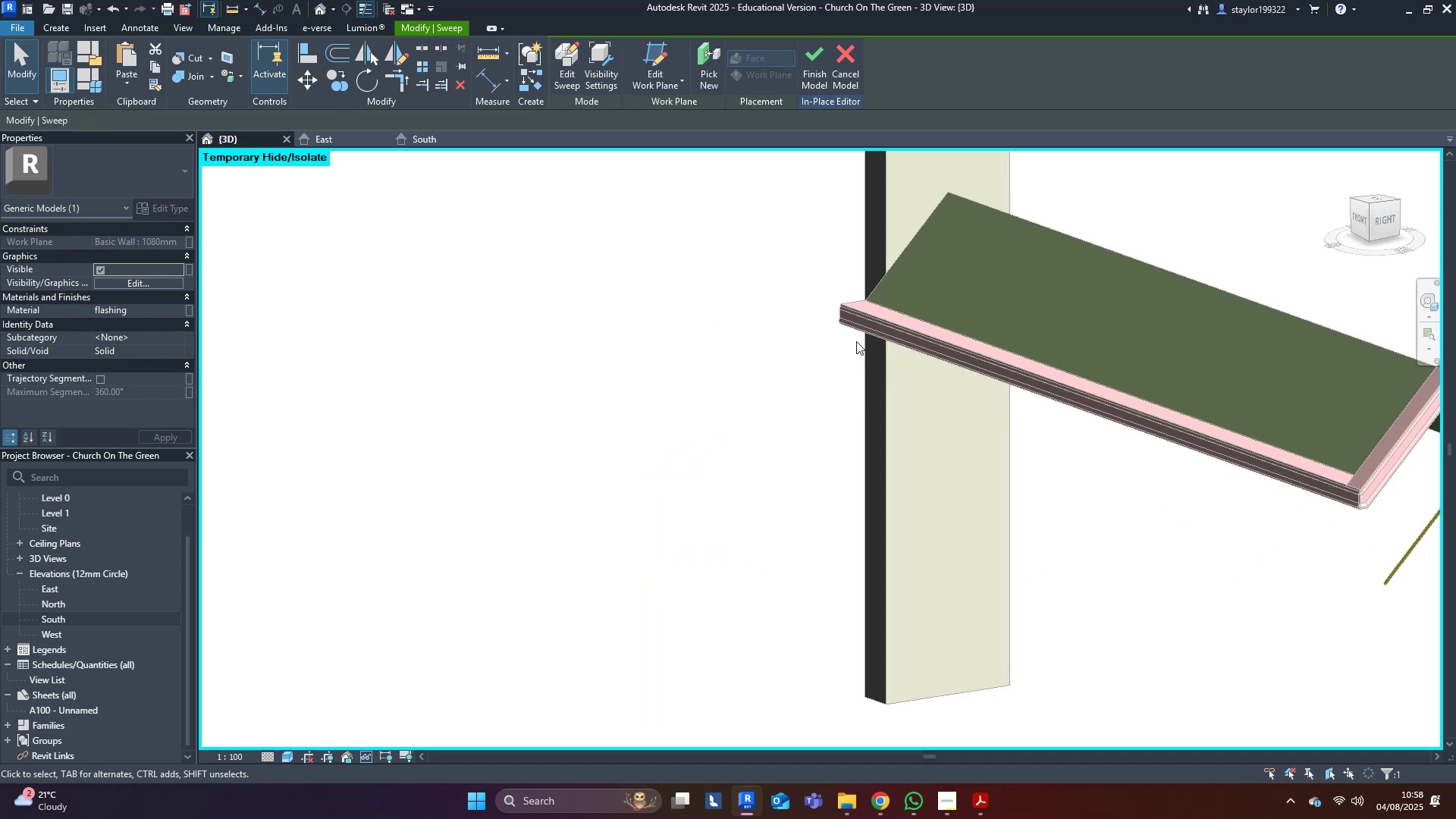 
type(wf)
 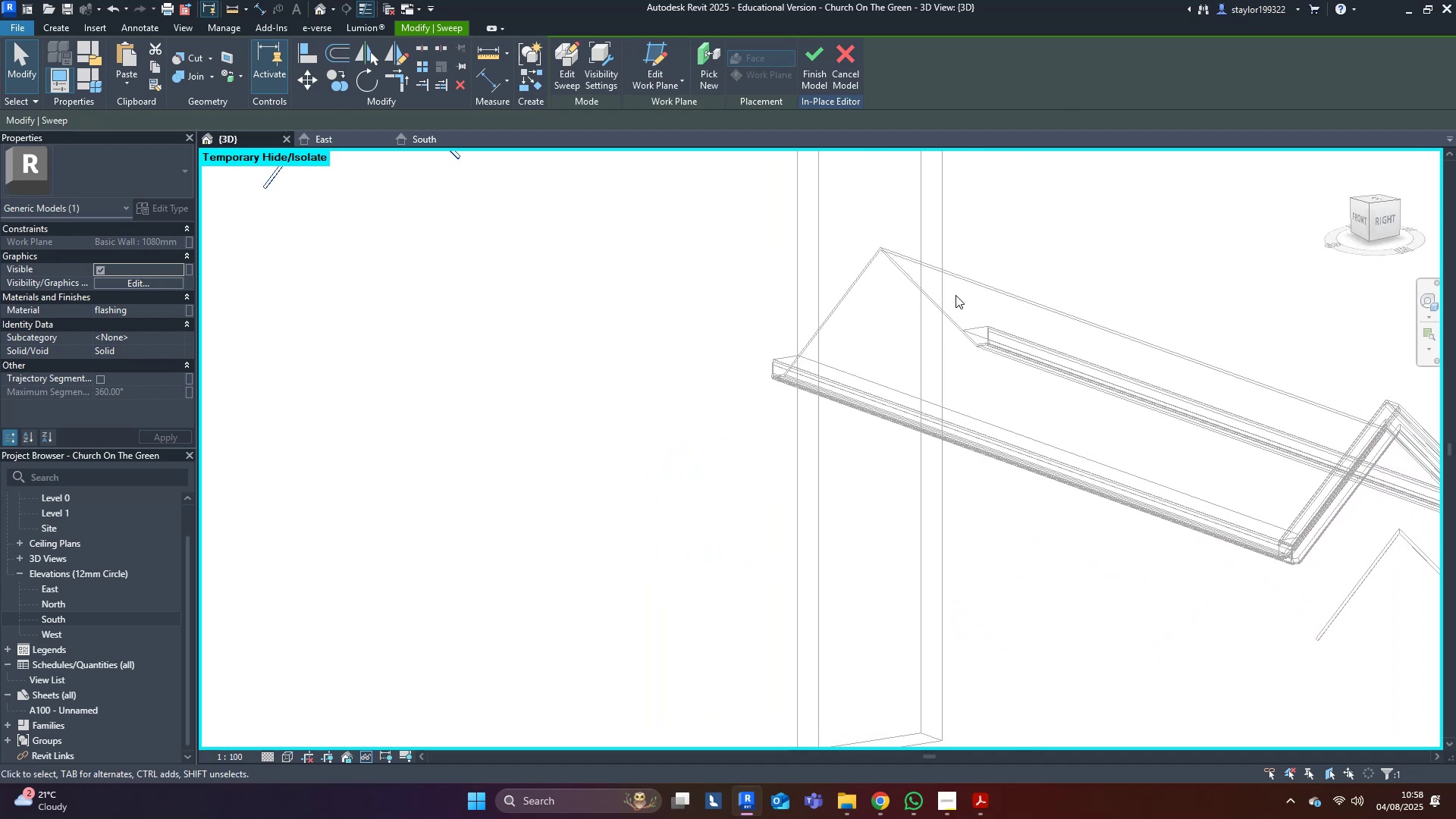 
scroll: coordinate [936, 325], scroll_direction: down, amount: 4.0
 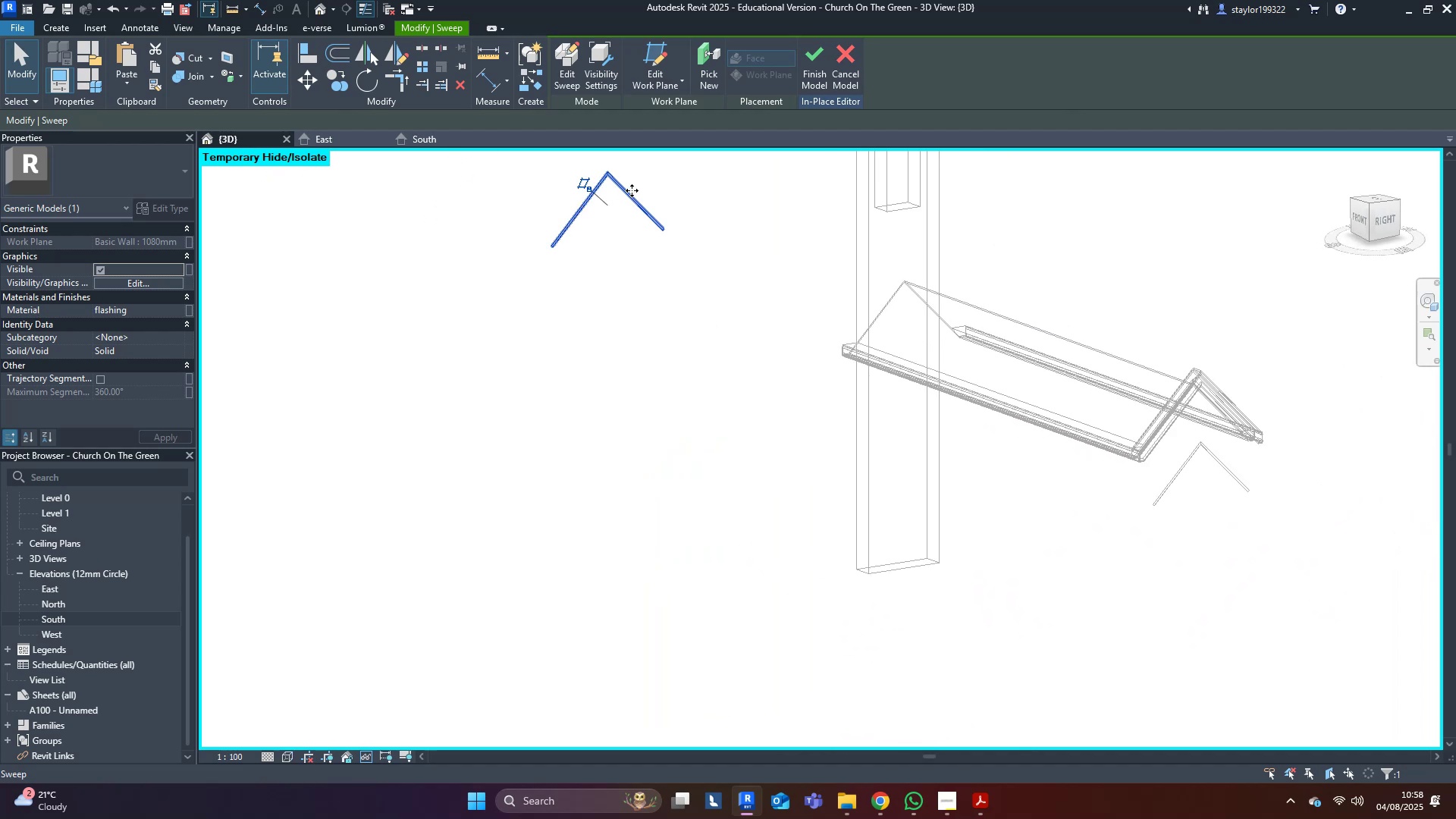 
mouse_move([567, 86])
 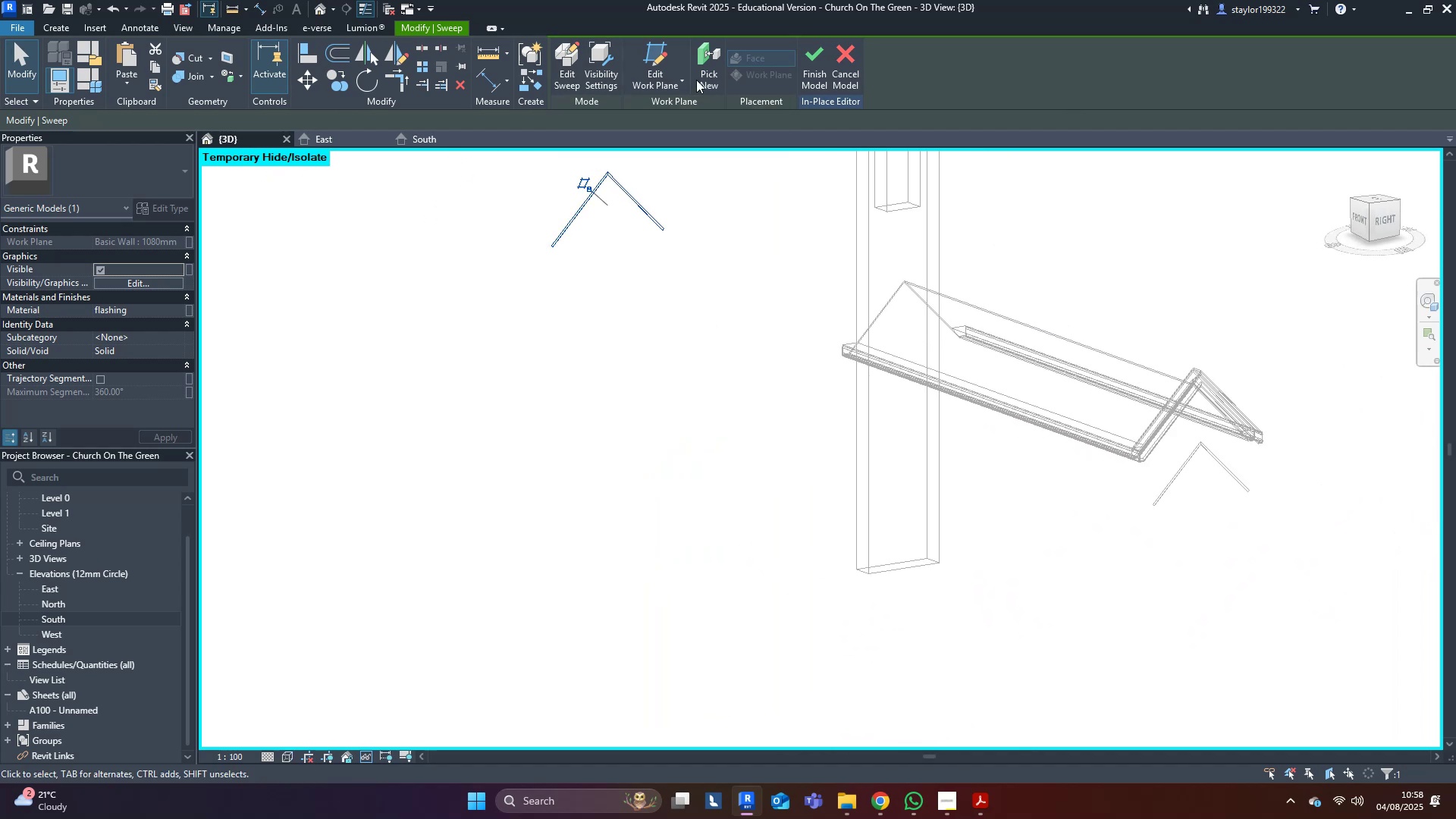 
left_click([706, 65])
 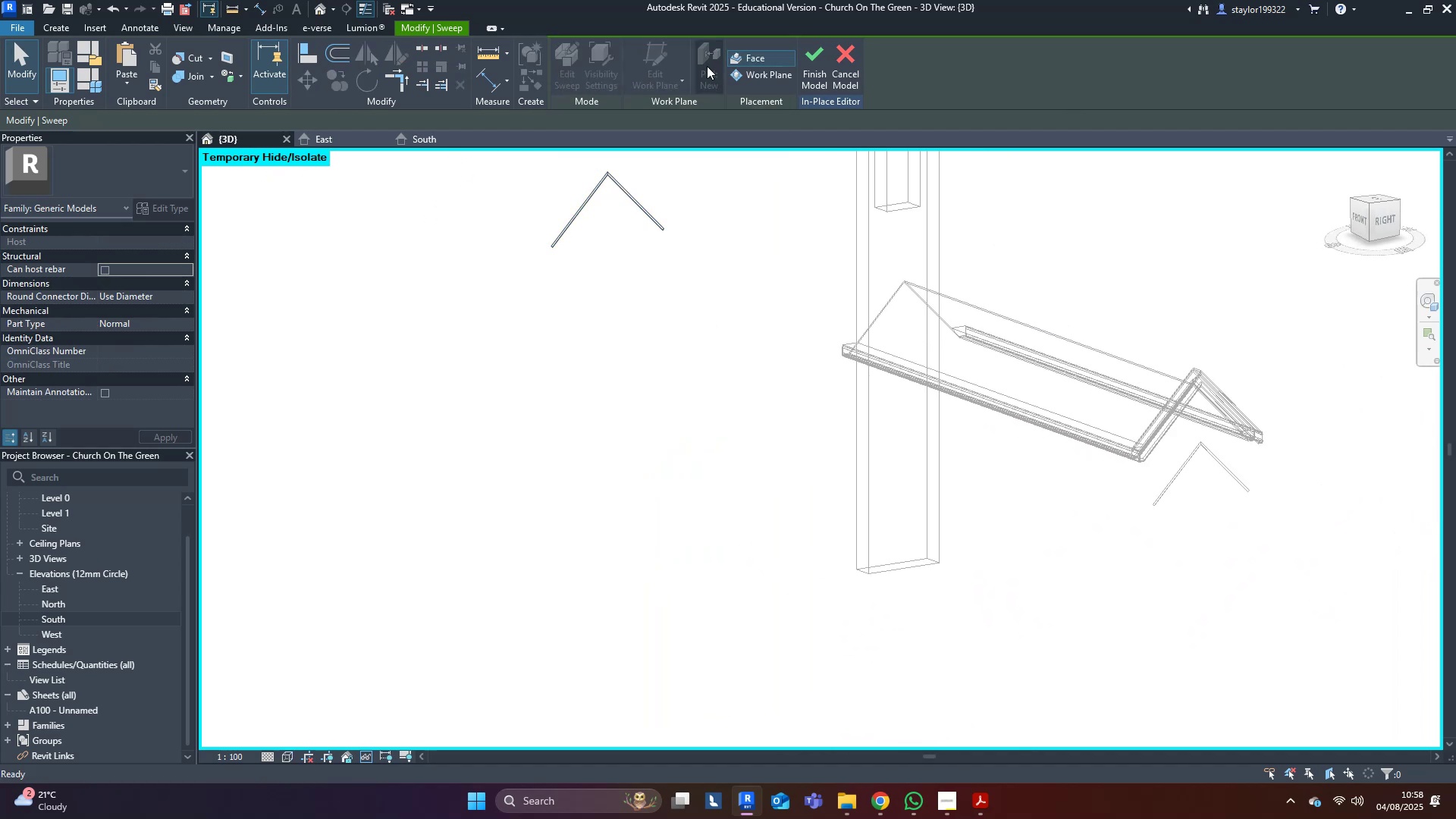 
scroll: coordinate [874, 265], scroll_direction: up, amount: 4.0
 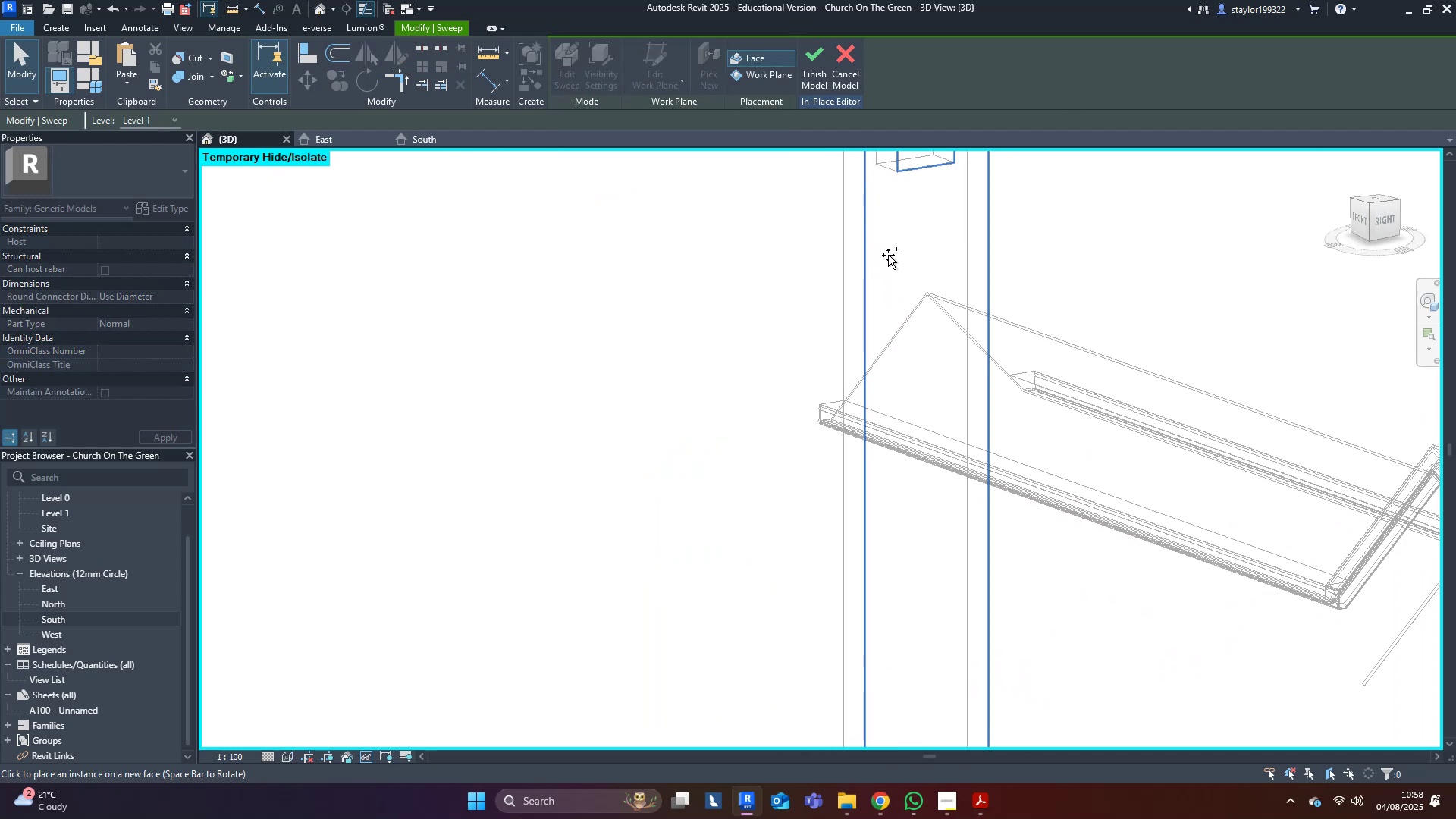 
left_click([888, 255])
 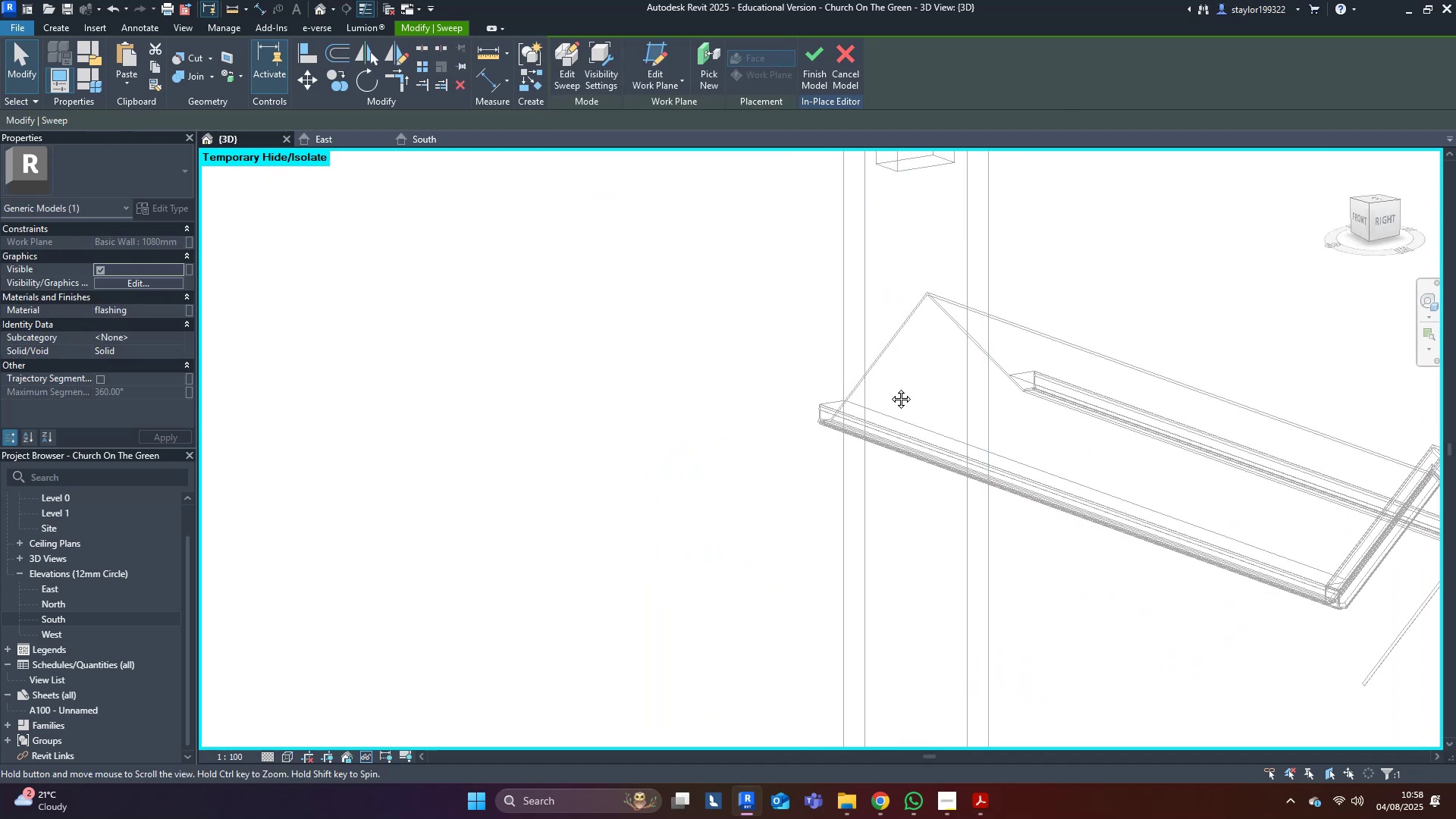 
scroll: coordinate [621, 442], scroll_direction: down, amount: 4.0
 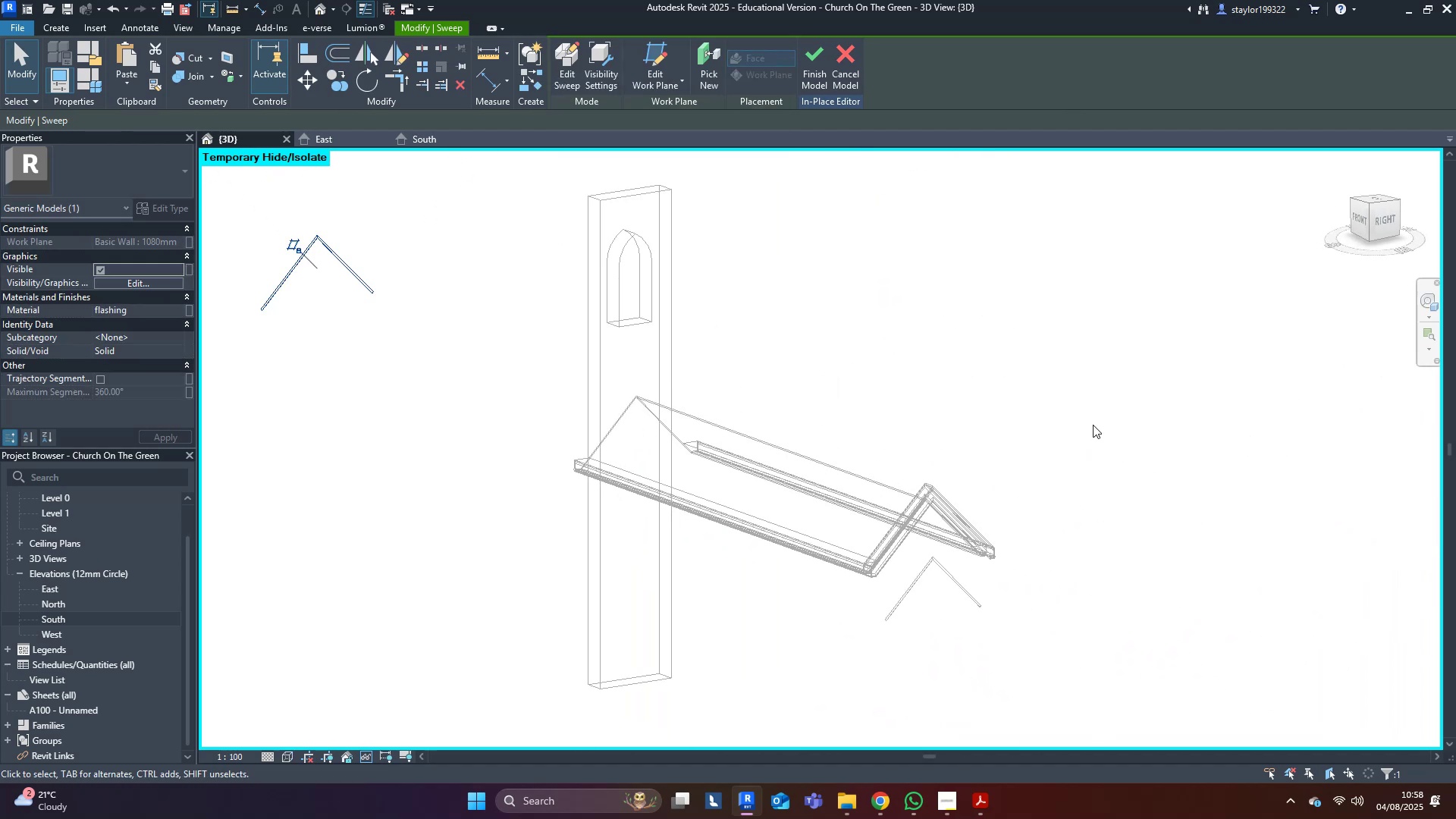 
type(sd)
 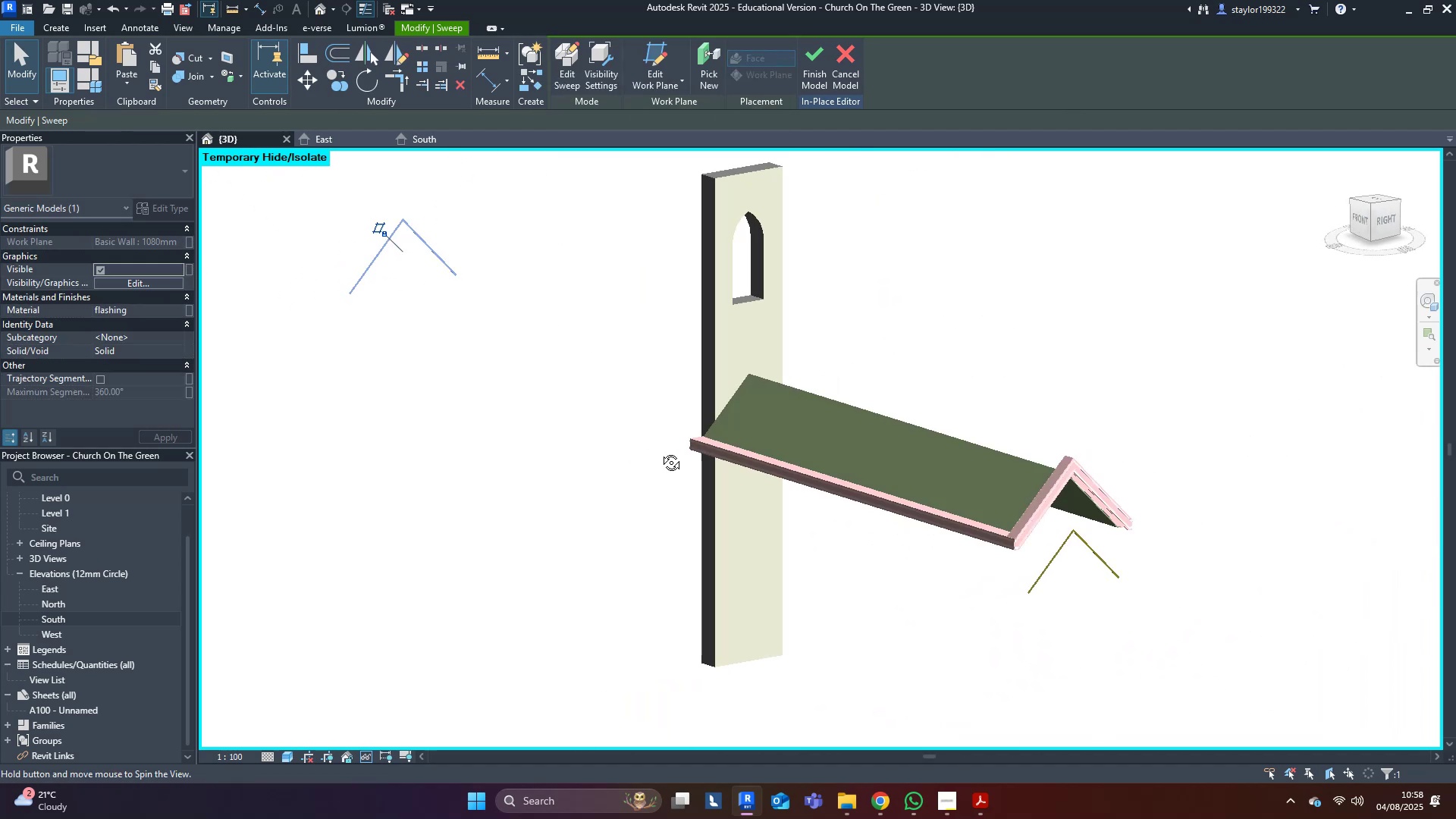 
key(Control+Z)
 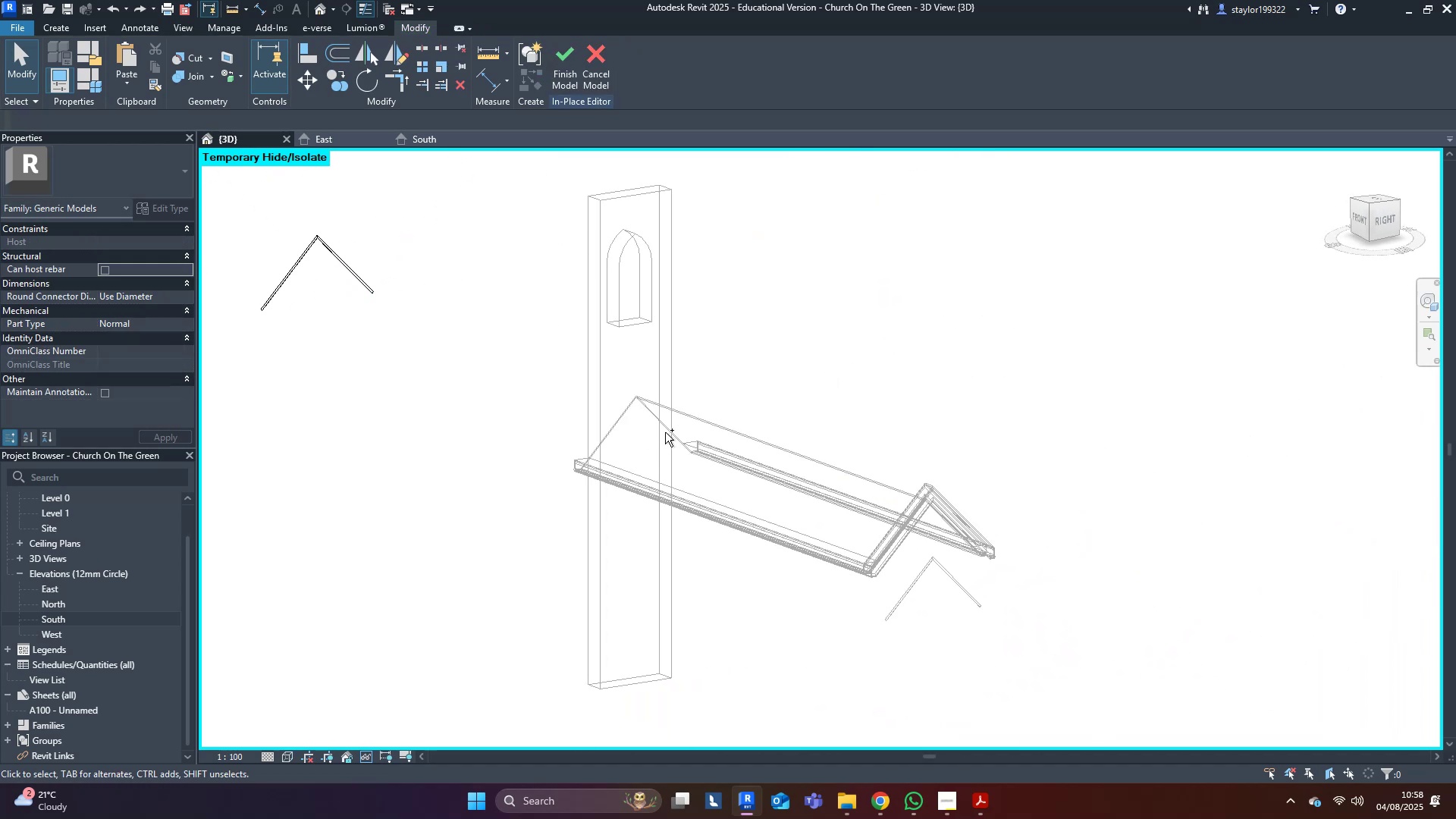 
key(Control+Z)
 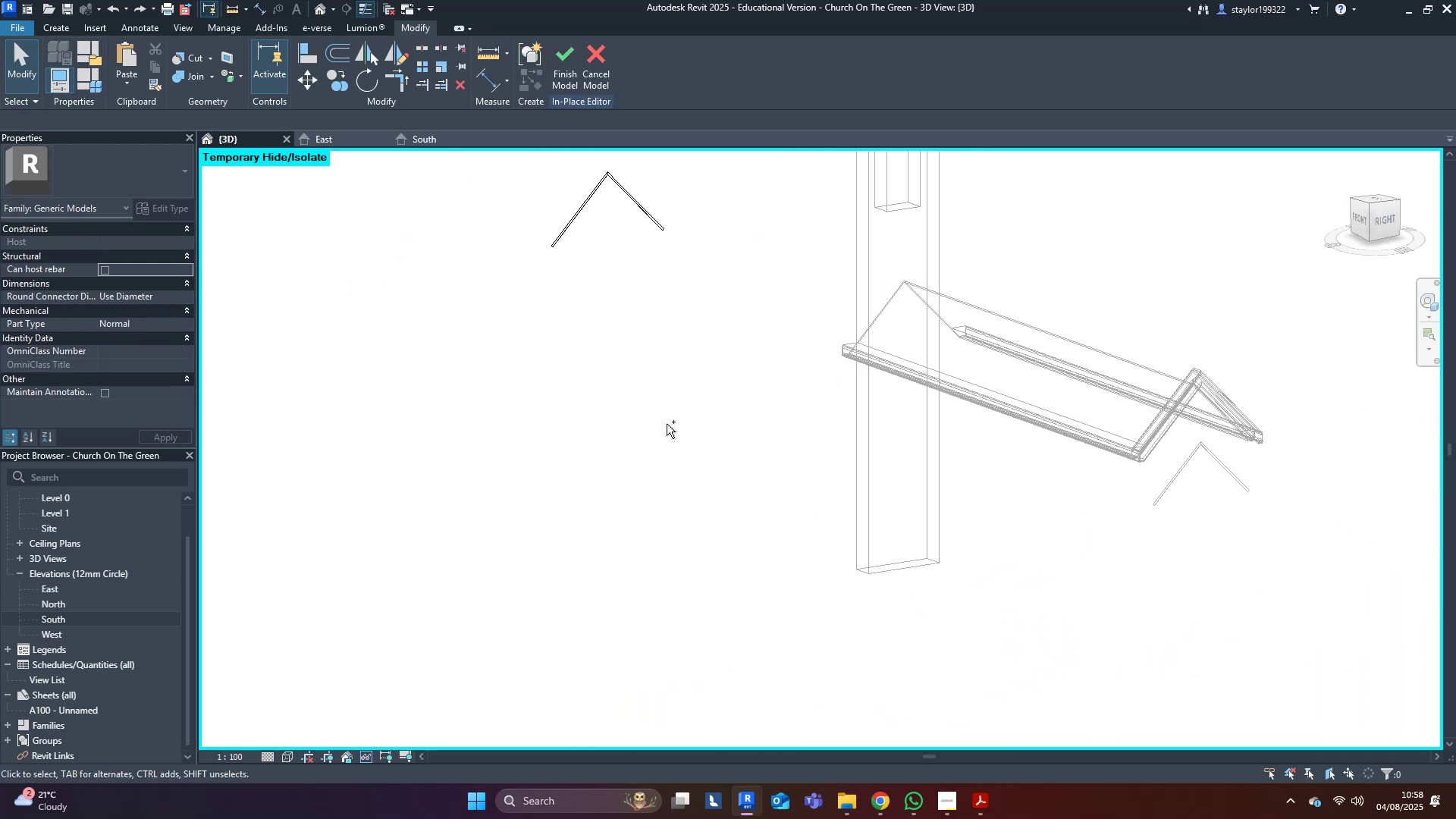 
key(Control+Z)
 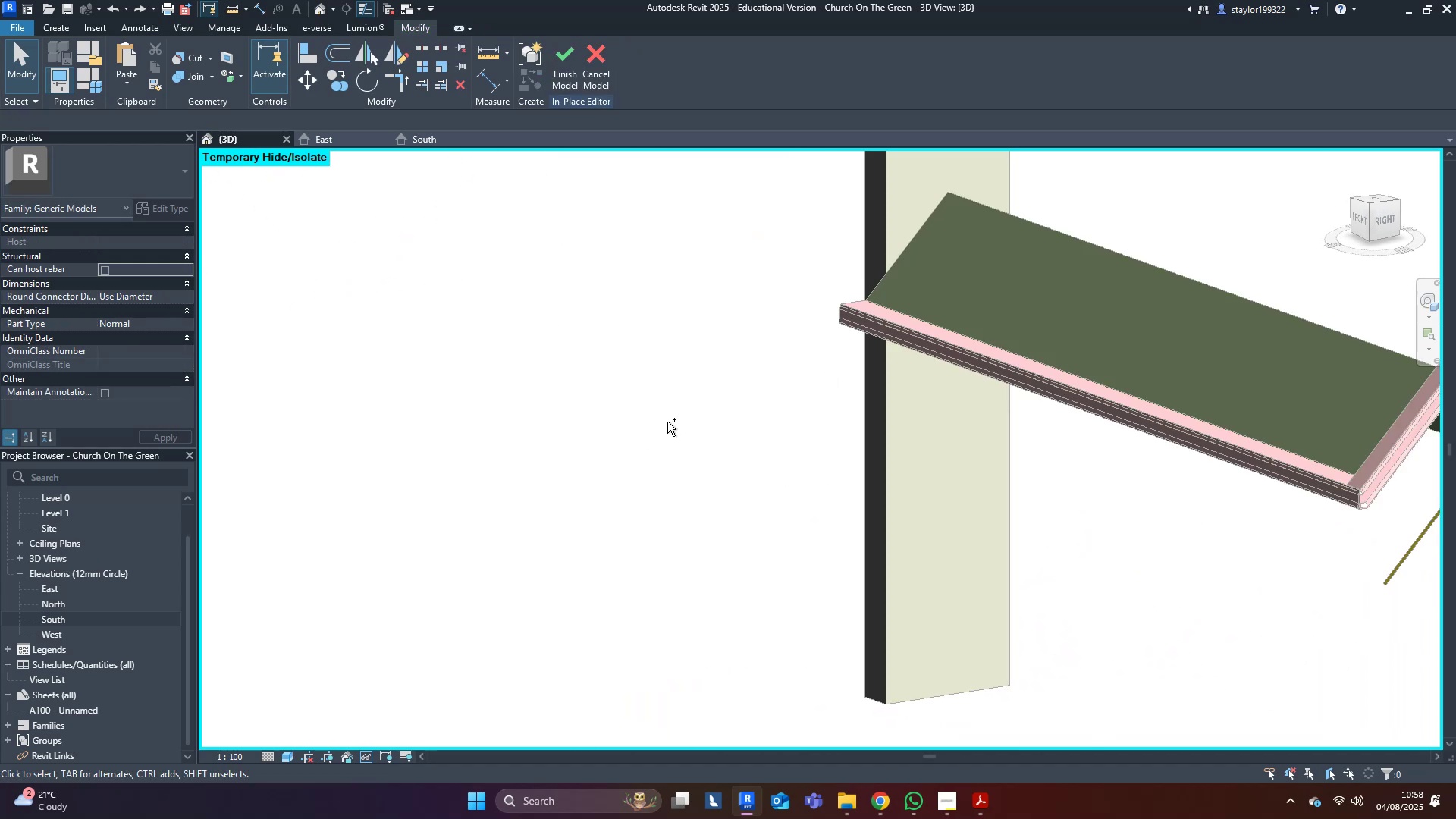 
key(Control+Z)
 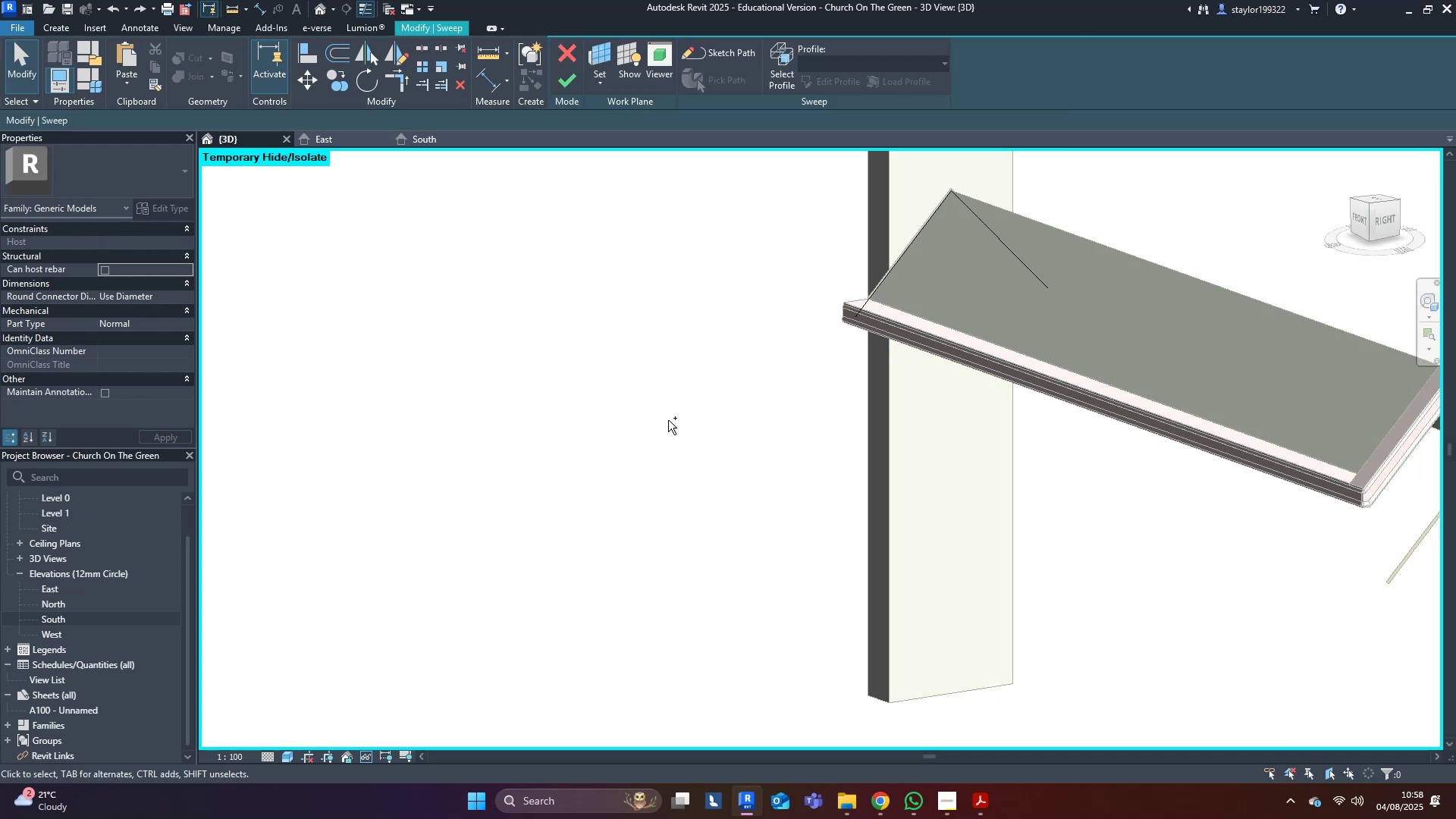 
key(Control+Z)
 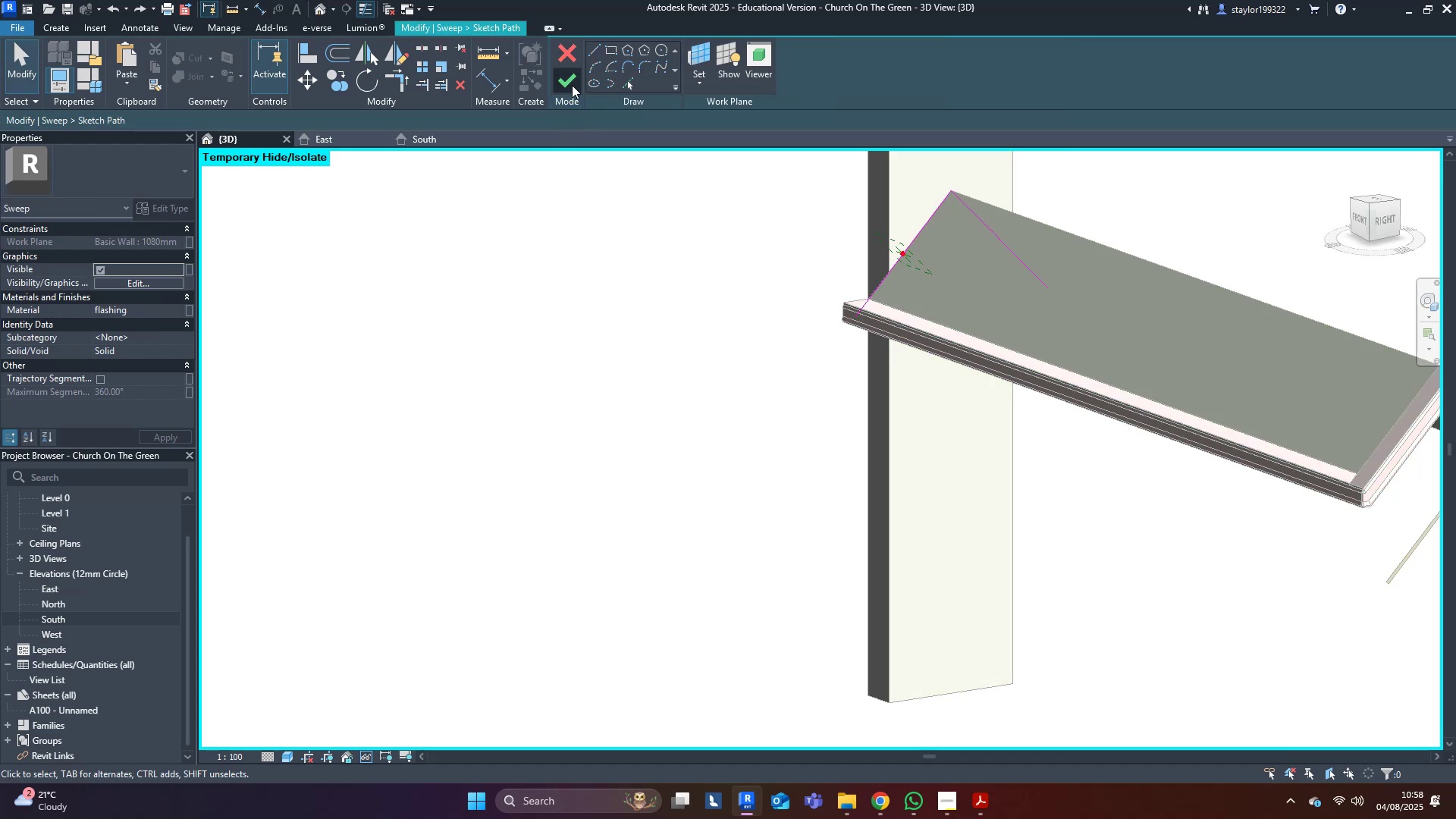 
double_click([568, 83])
 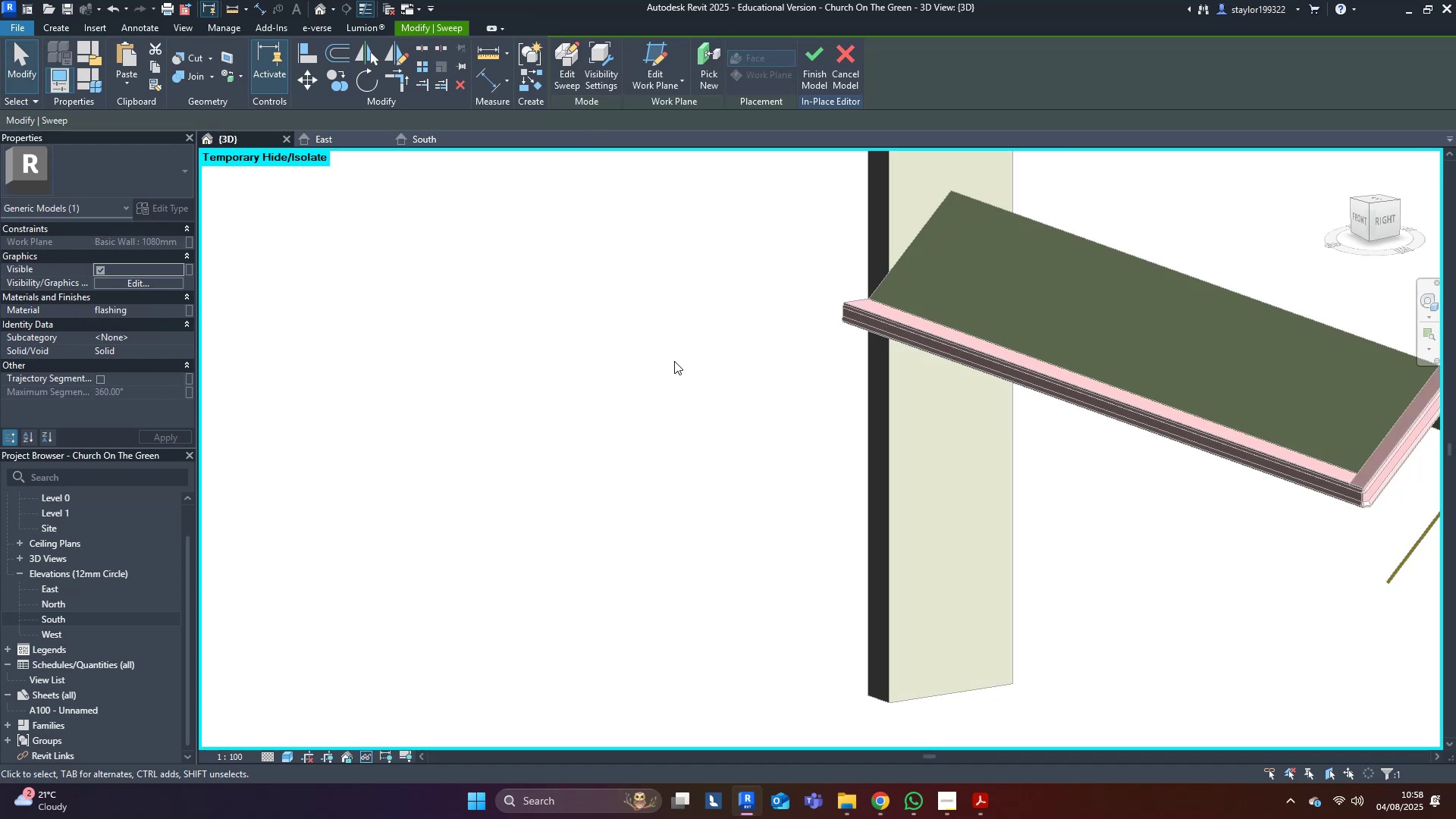 
key(Control+Z)
 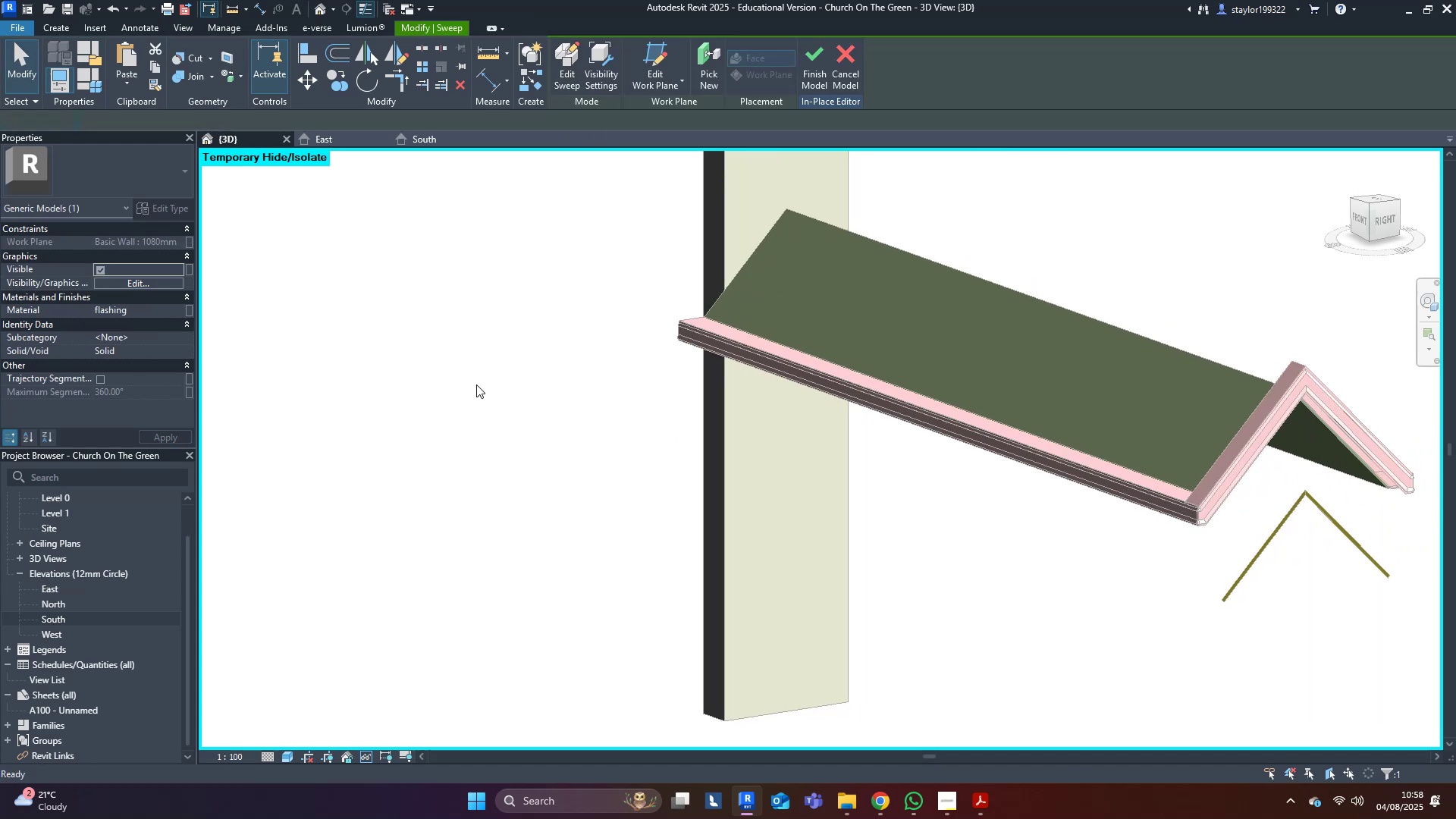 
key(Control+Z)
 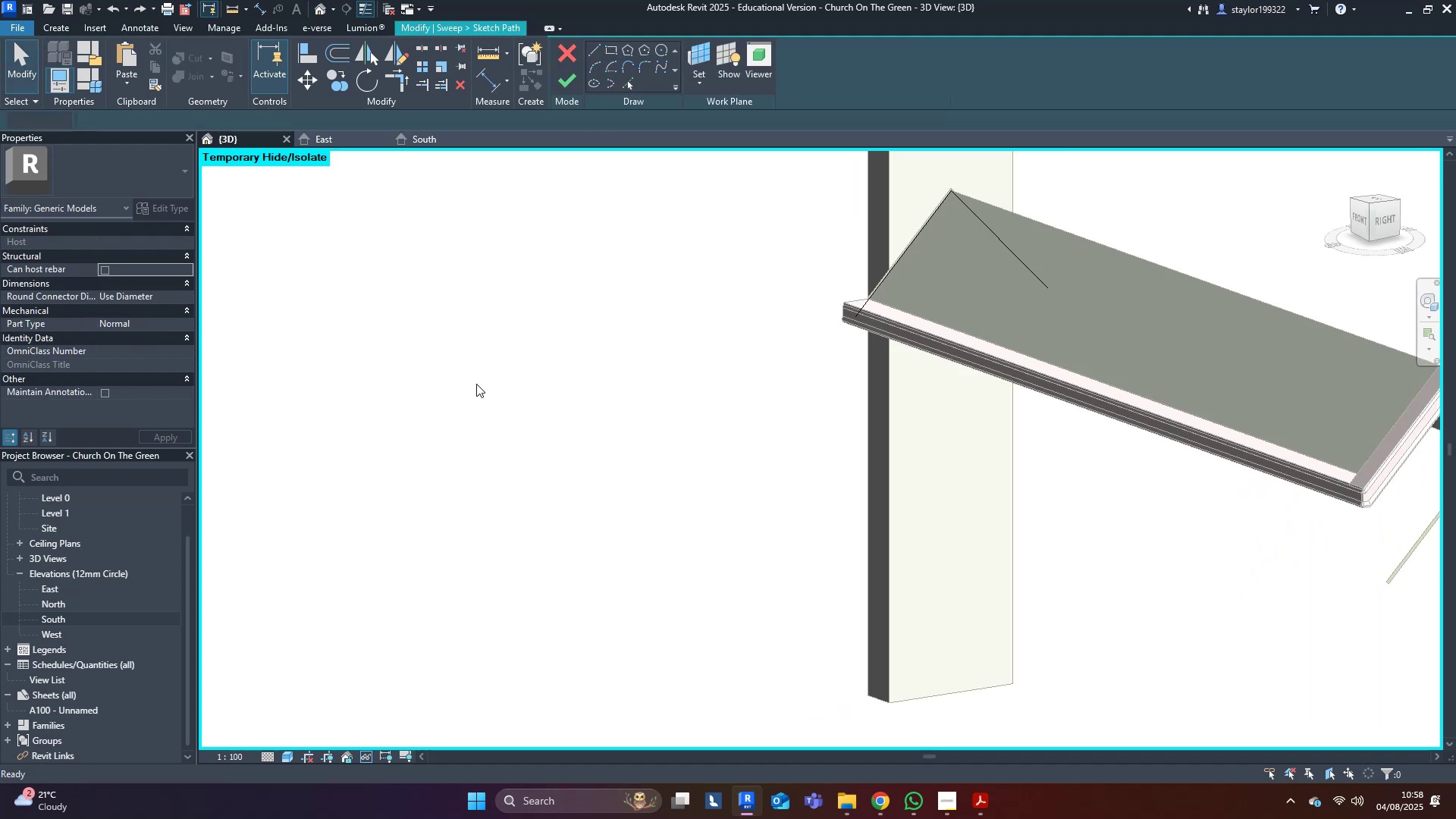 
key(Control+Z)
 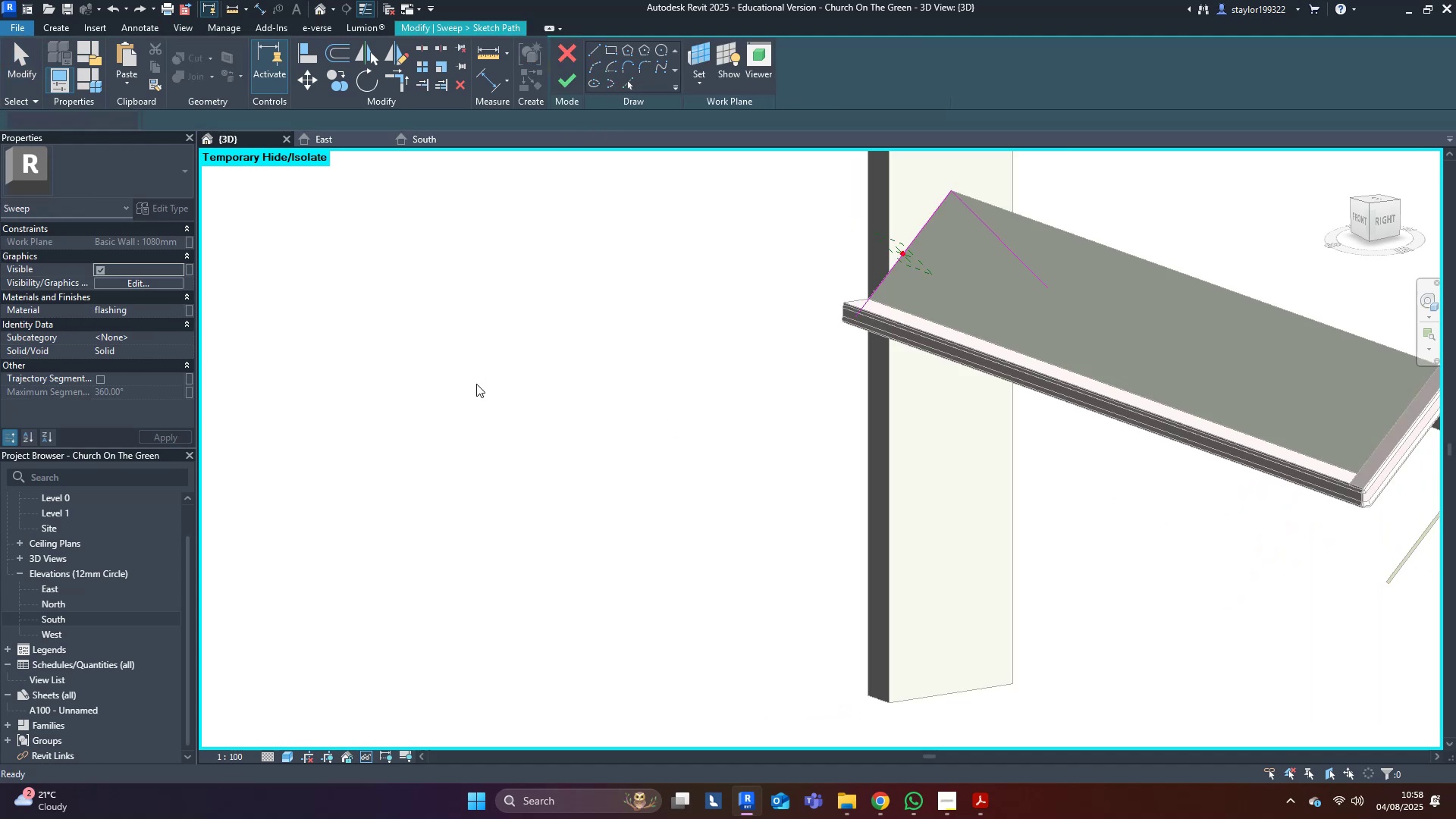 
key(Control+Z)
 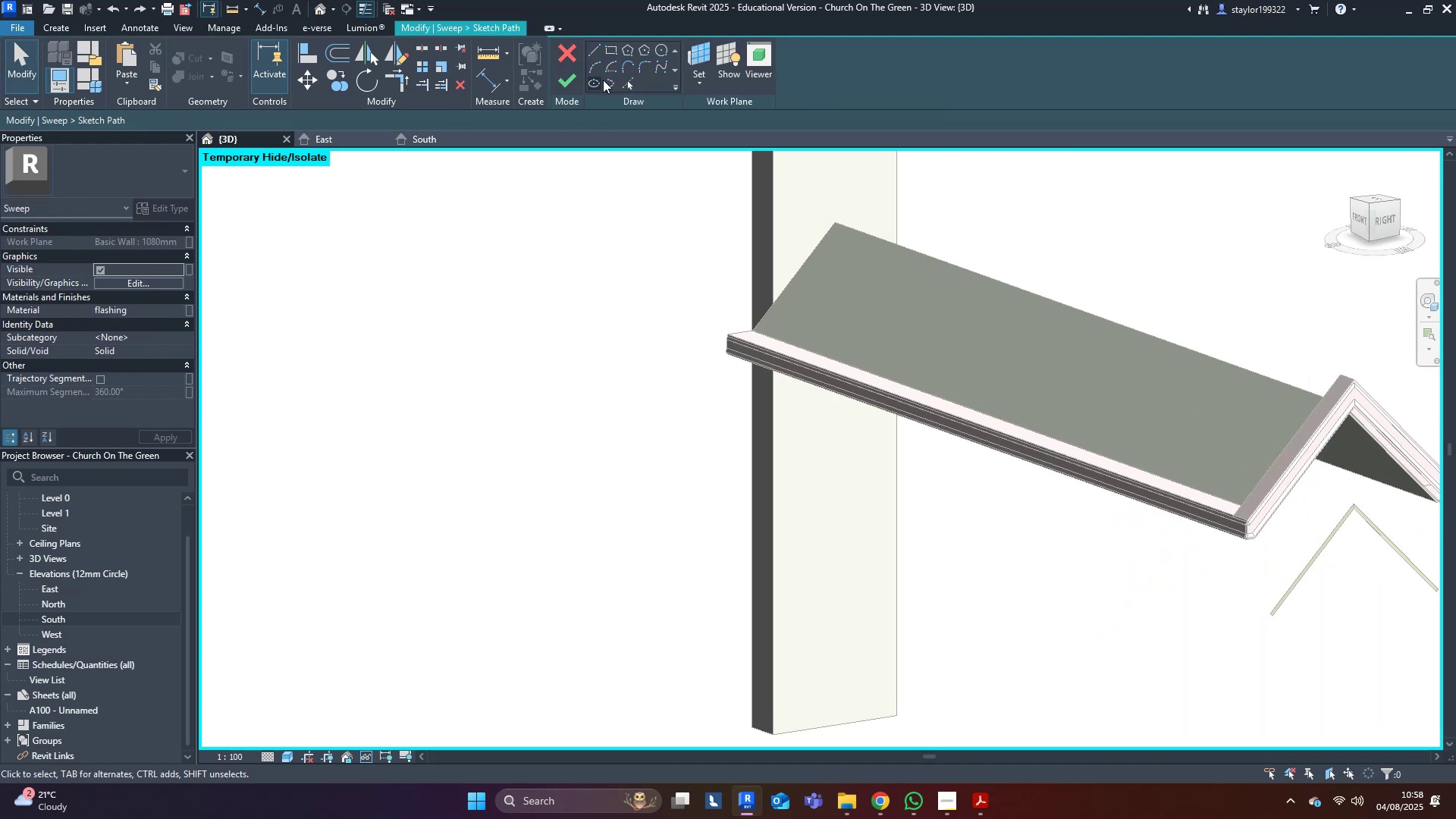 
left_click([573, 79])
 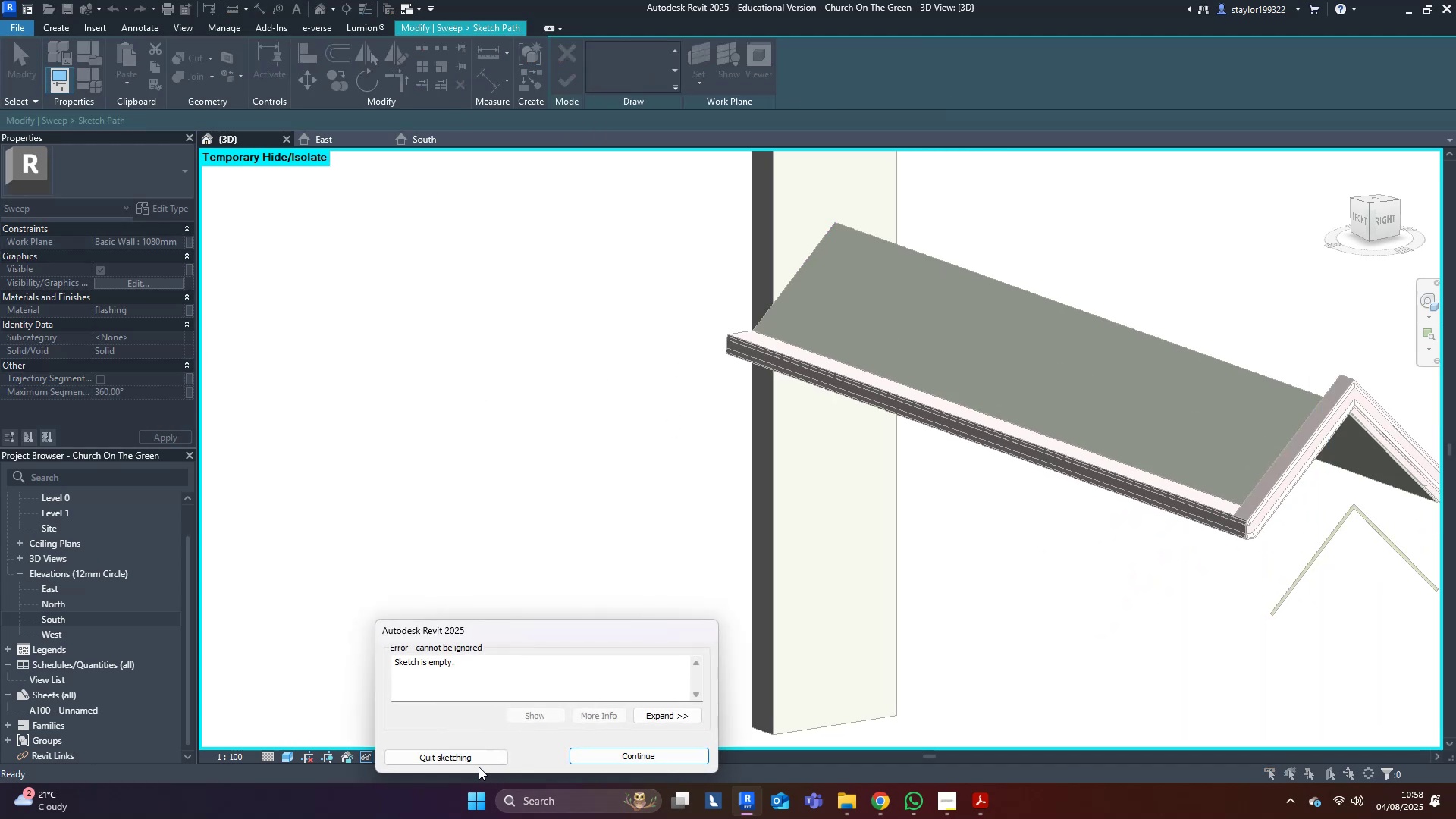 
double_click([479, 764])
 